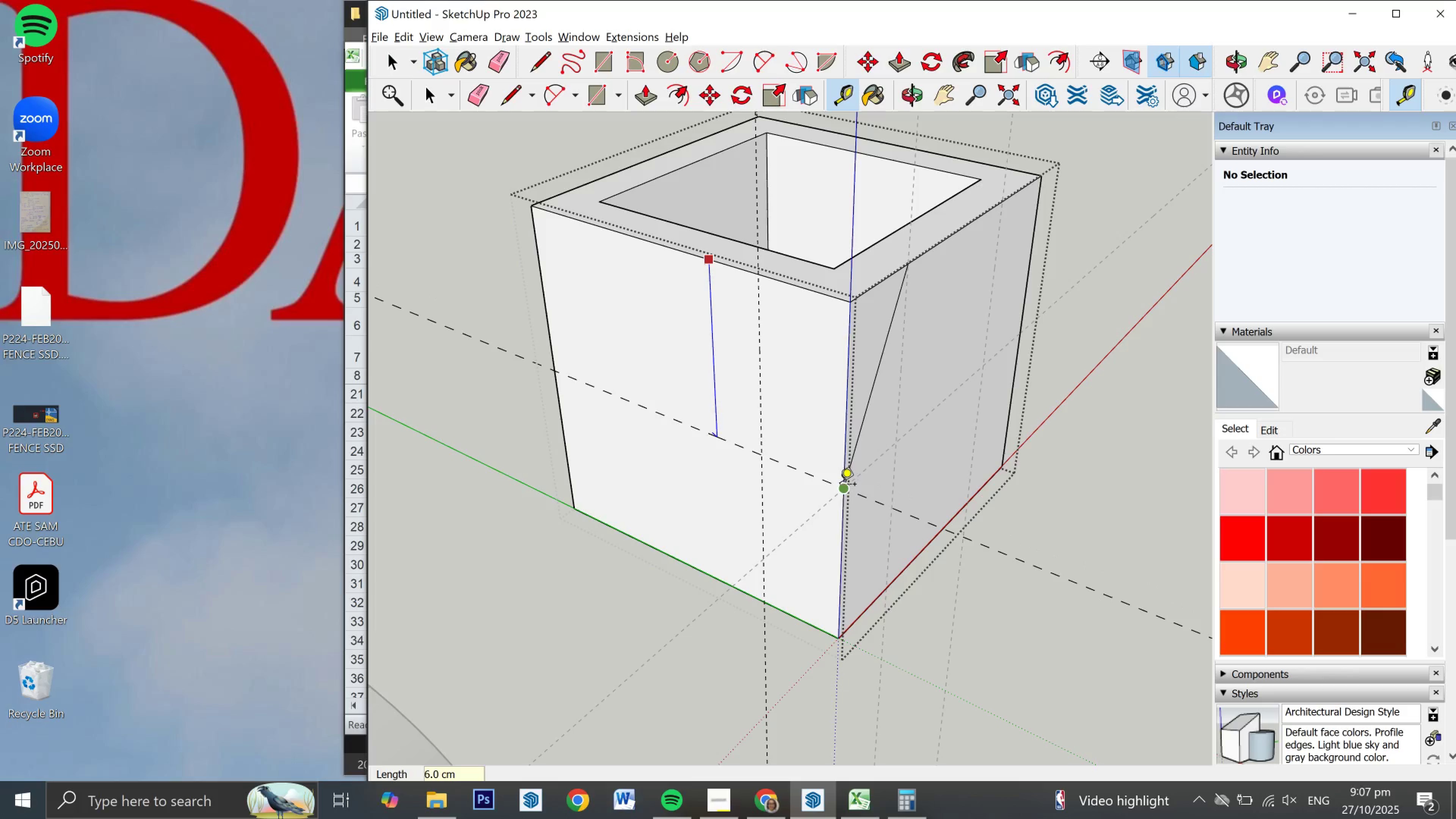 
left_click([840, 486])
 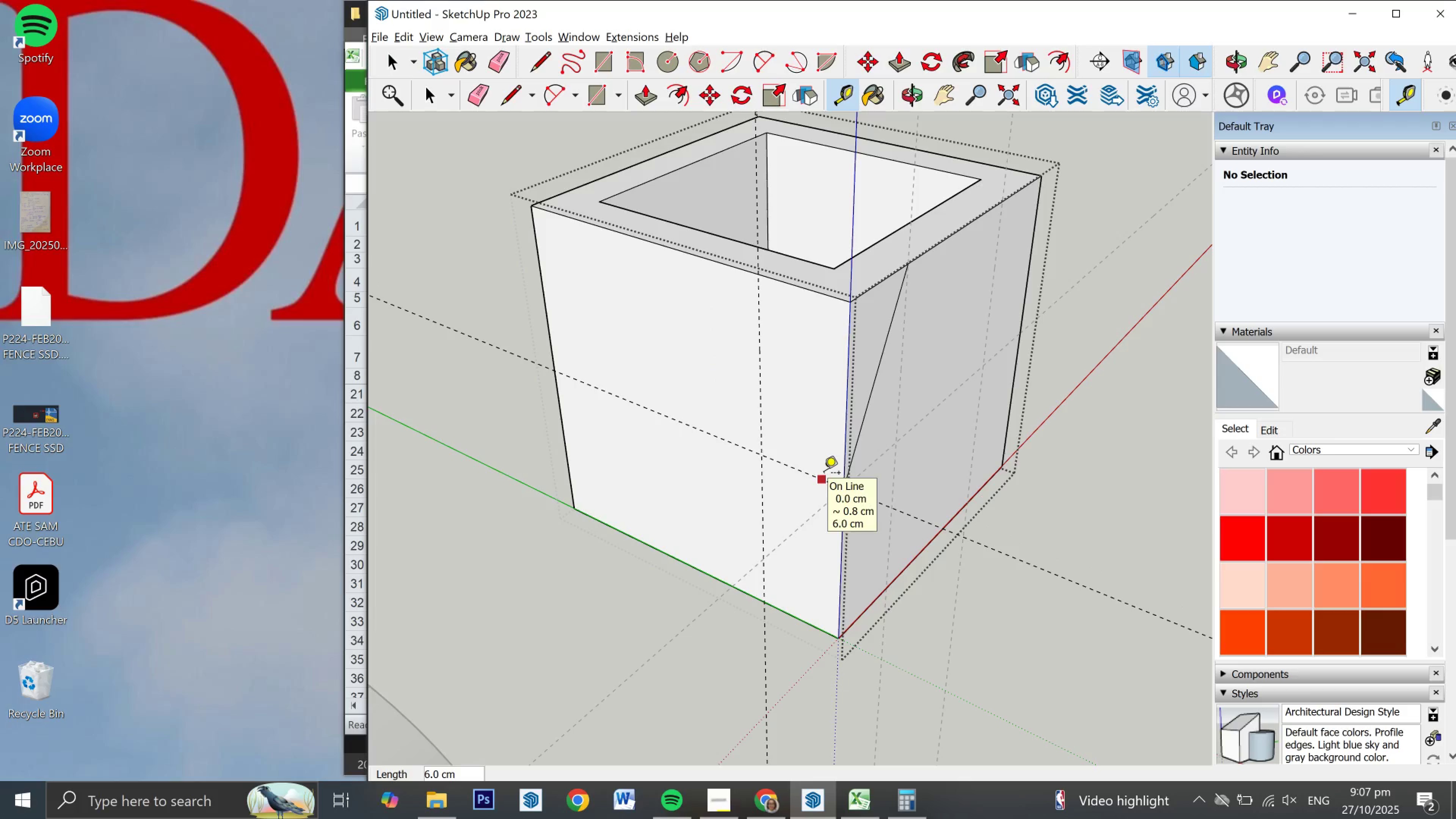 
key(L)
 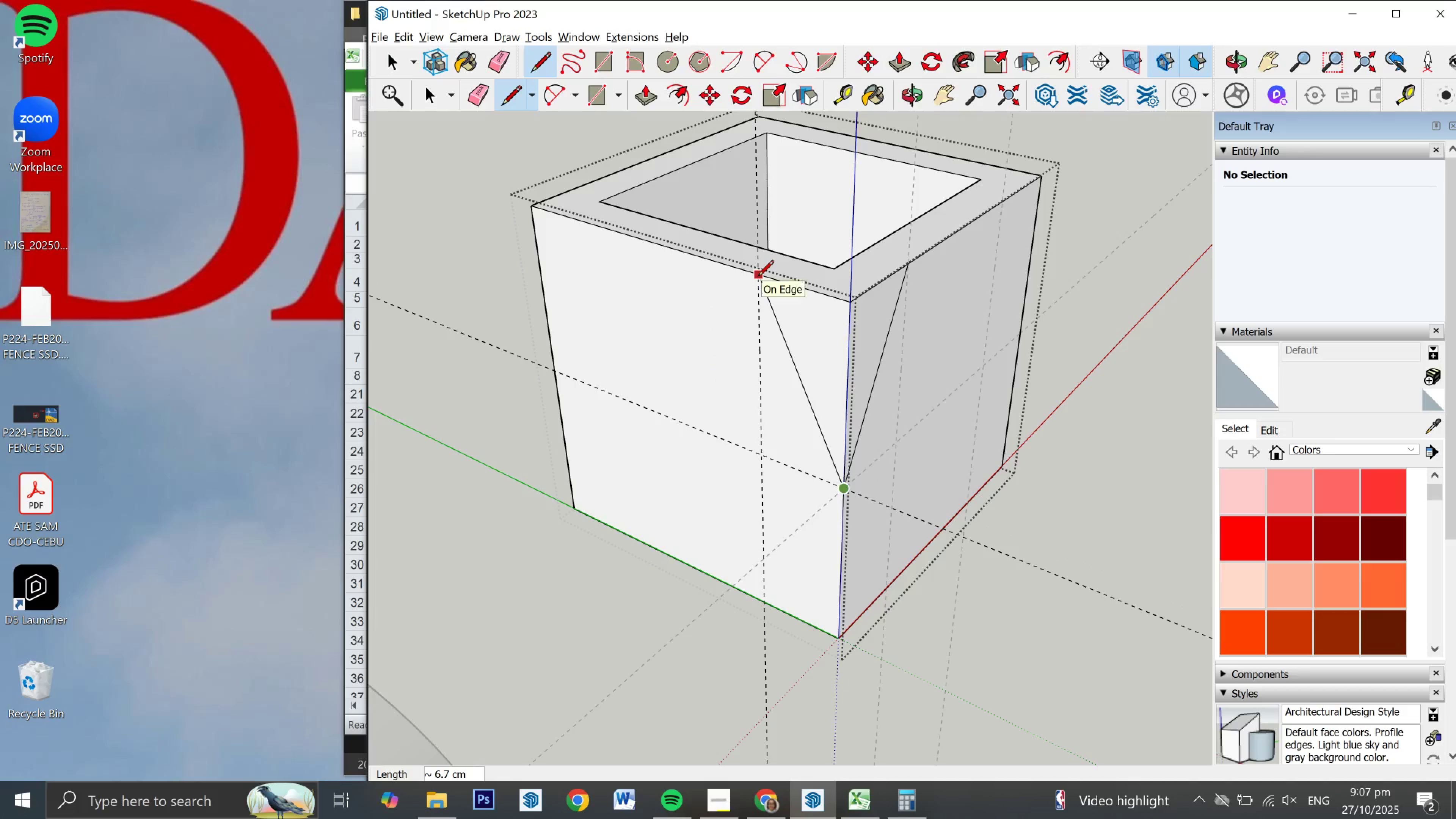 
left_click([754, 273])
 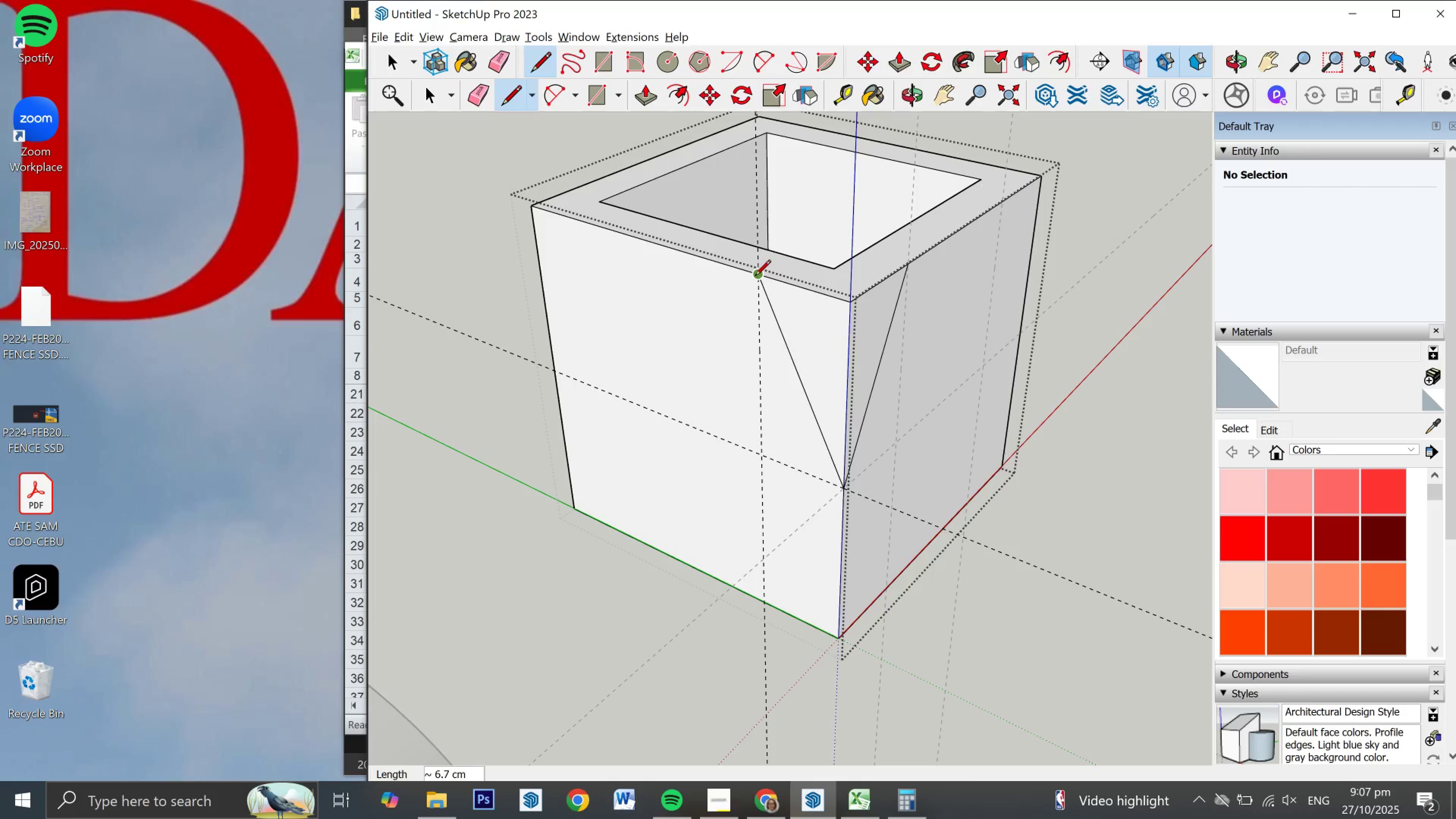 
key(P)
 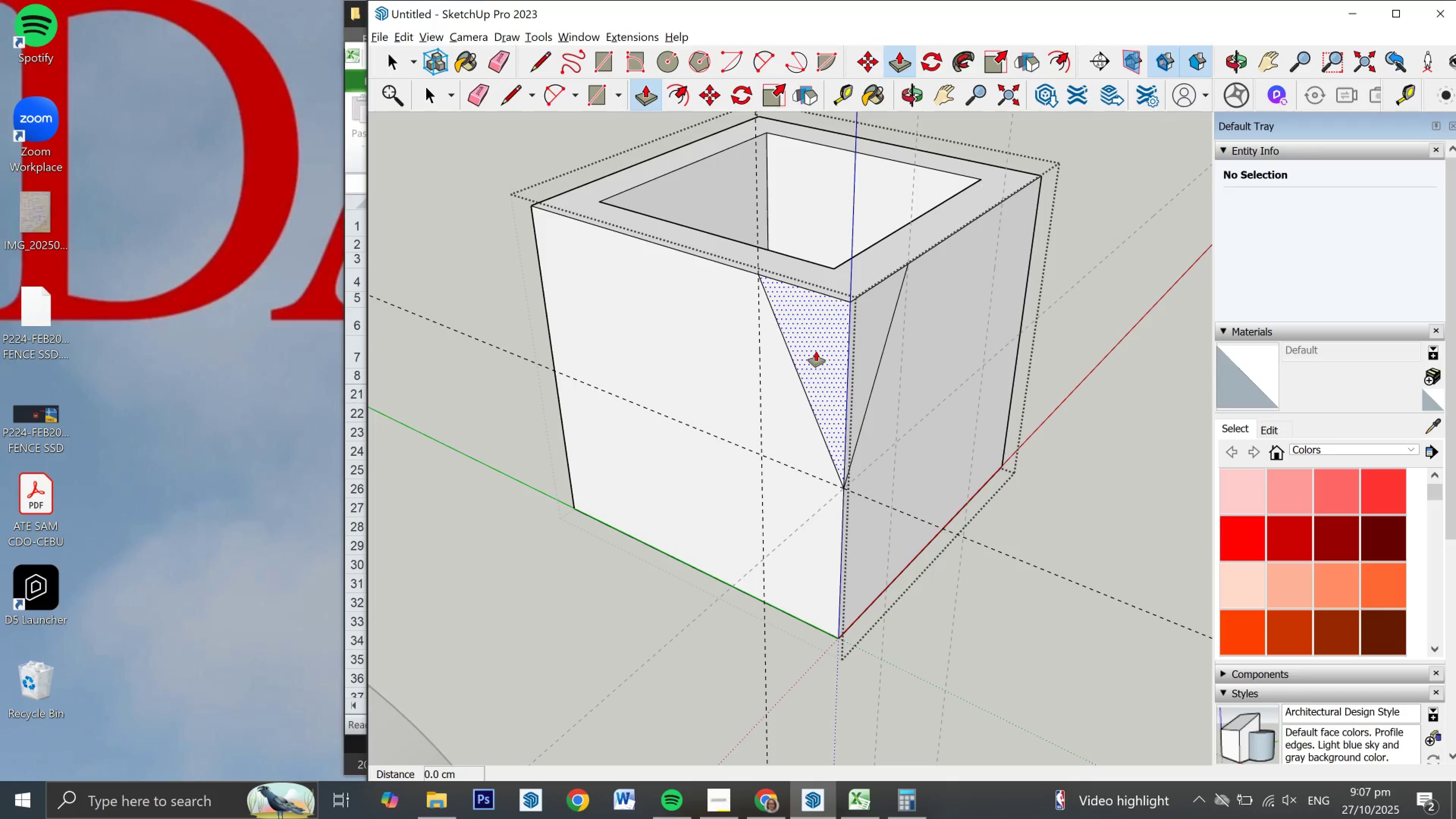 
left_click_drag(start_coordinate=[816, 351], to_coordinate=[826, 324])
 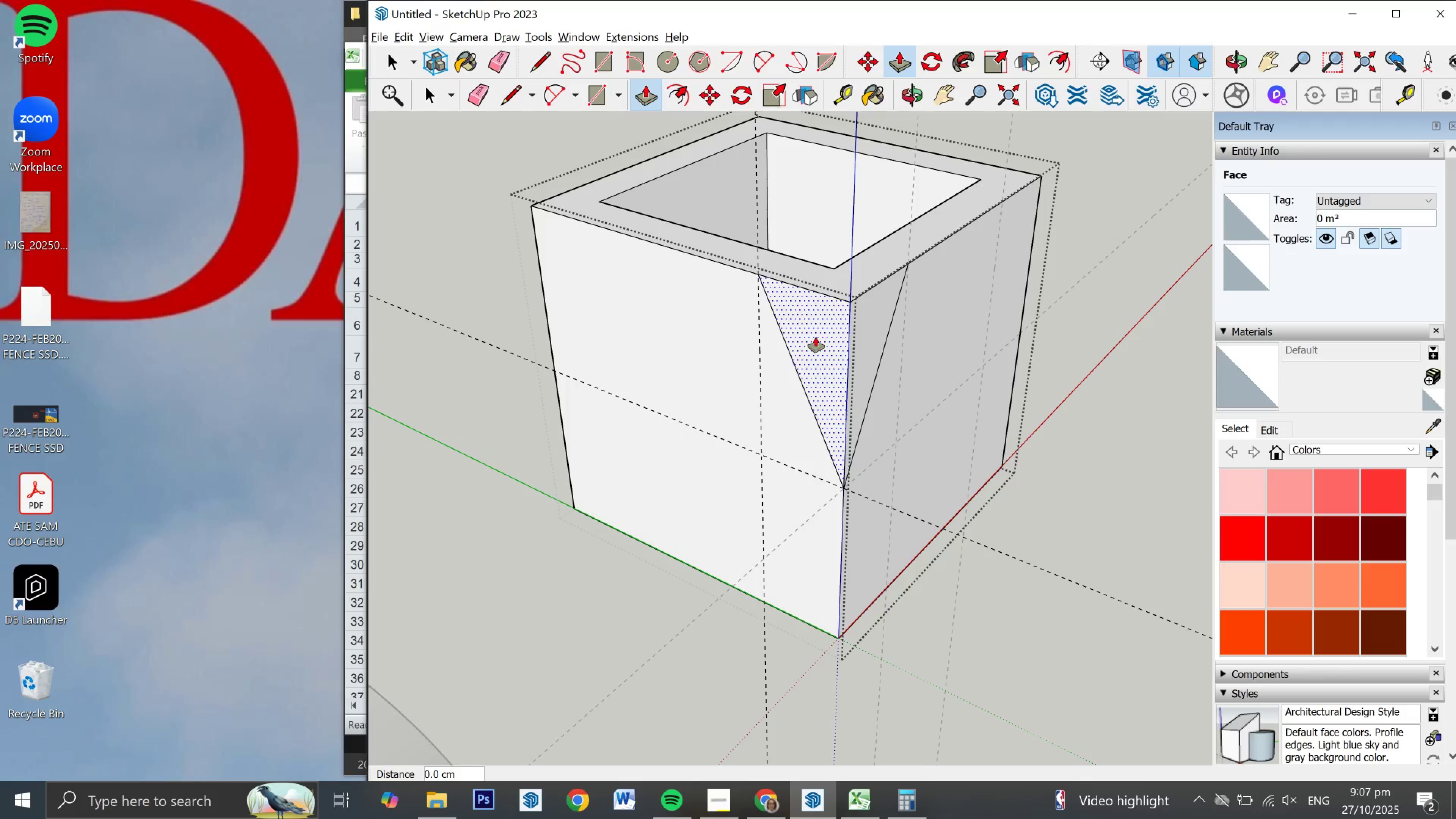 
left_click_drag(start_coordinate=[816, 337], to_coordinate=[832, 319])
 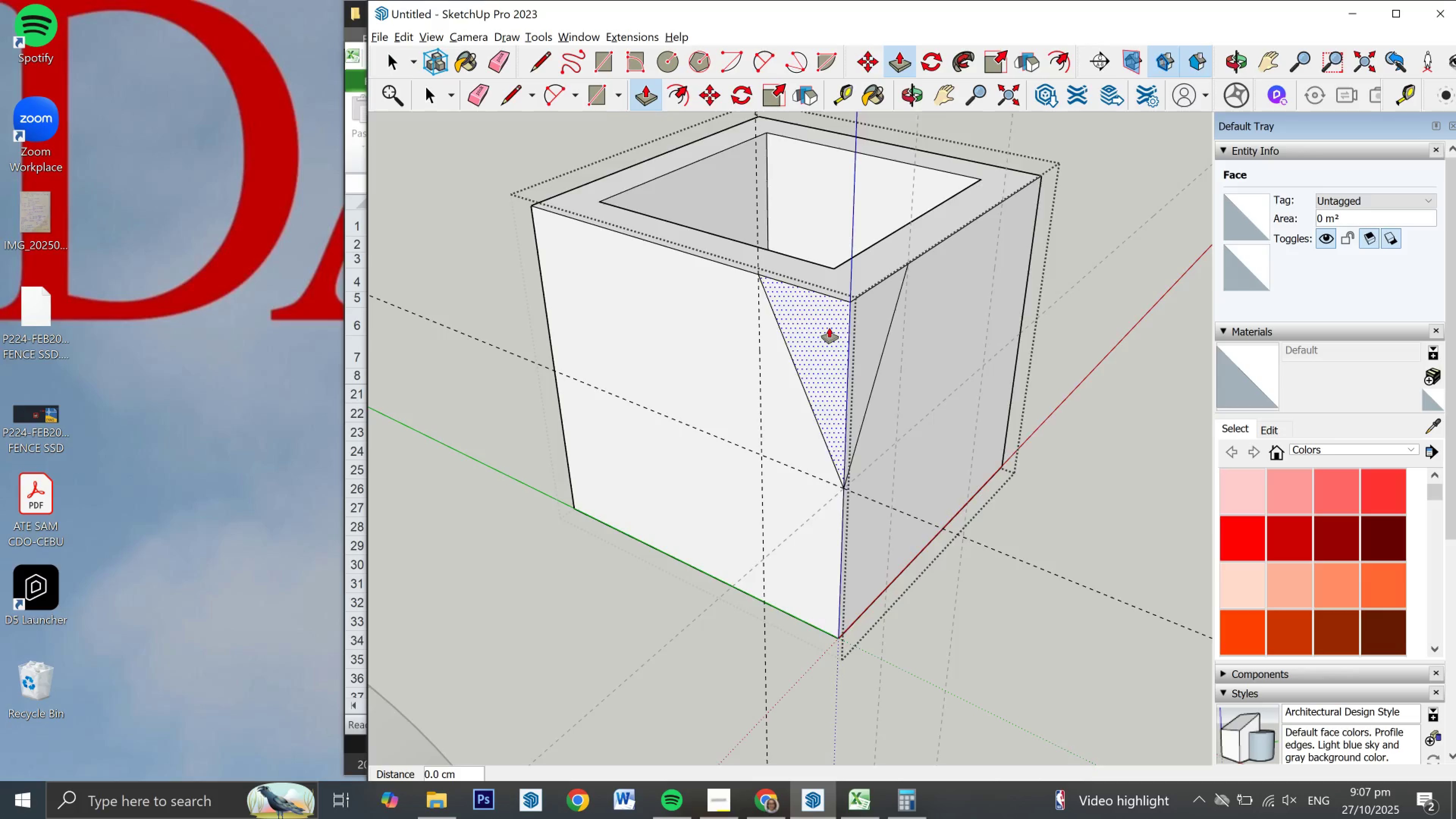 
scroll: coordinate [857, 333], scroll_direction: up, amount: 4.0
 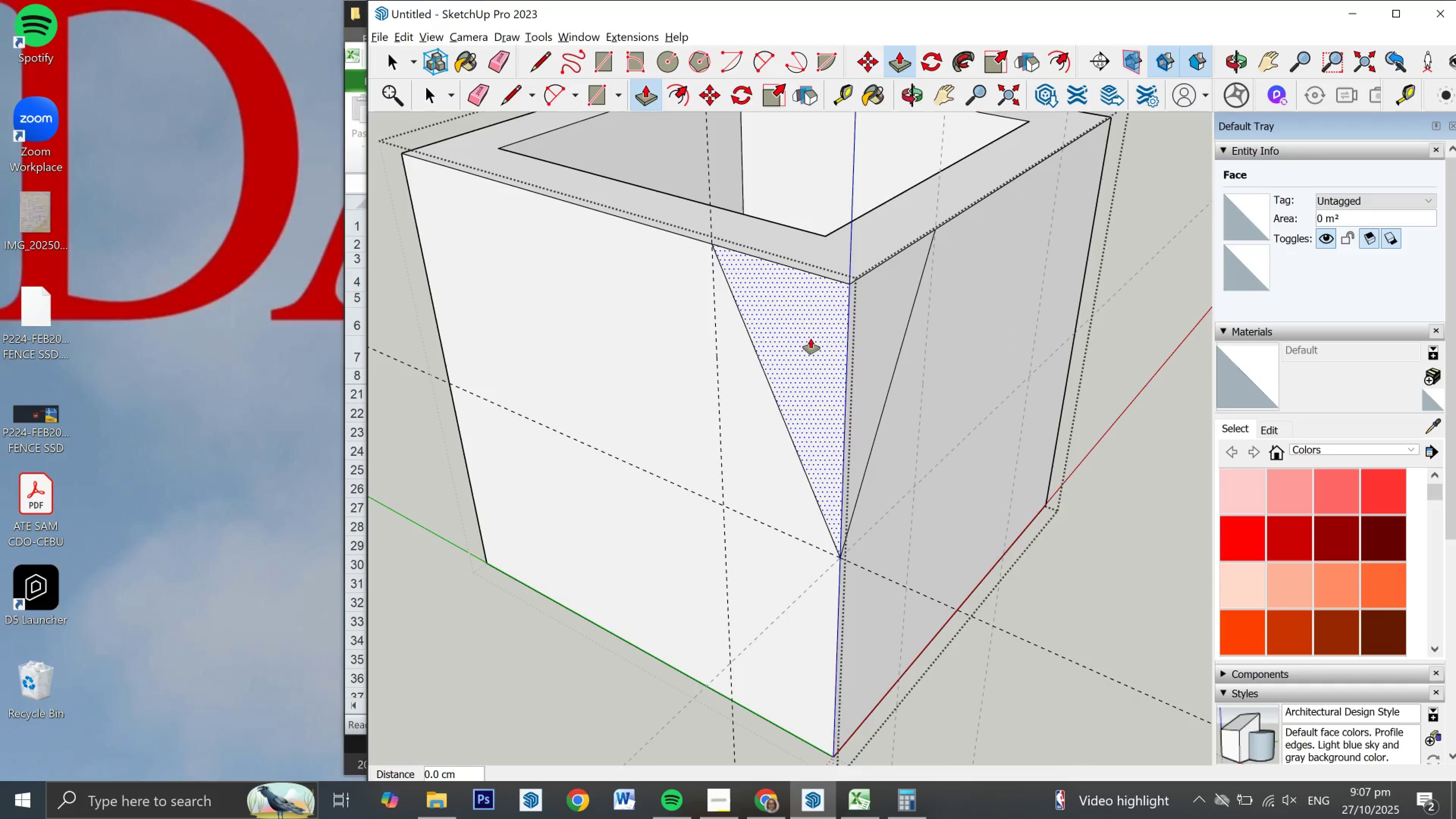 
left_click_drag(start_coordinate=[797, 346], to_coordinate=[846, 311])
 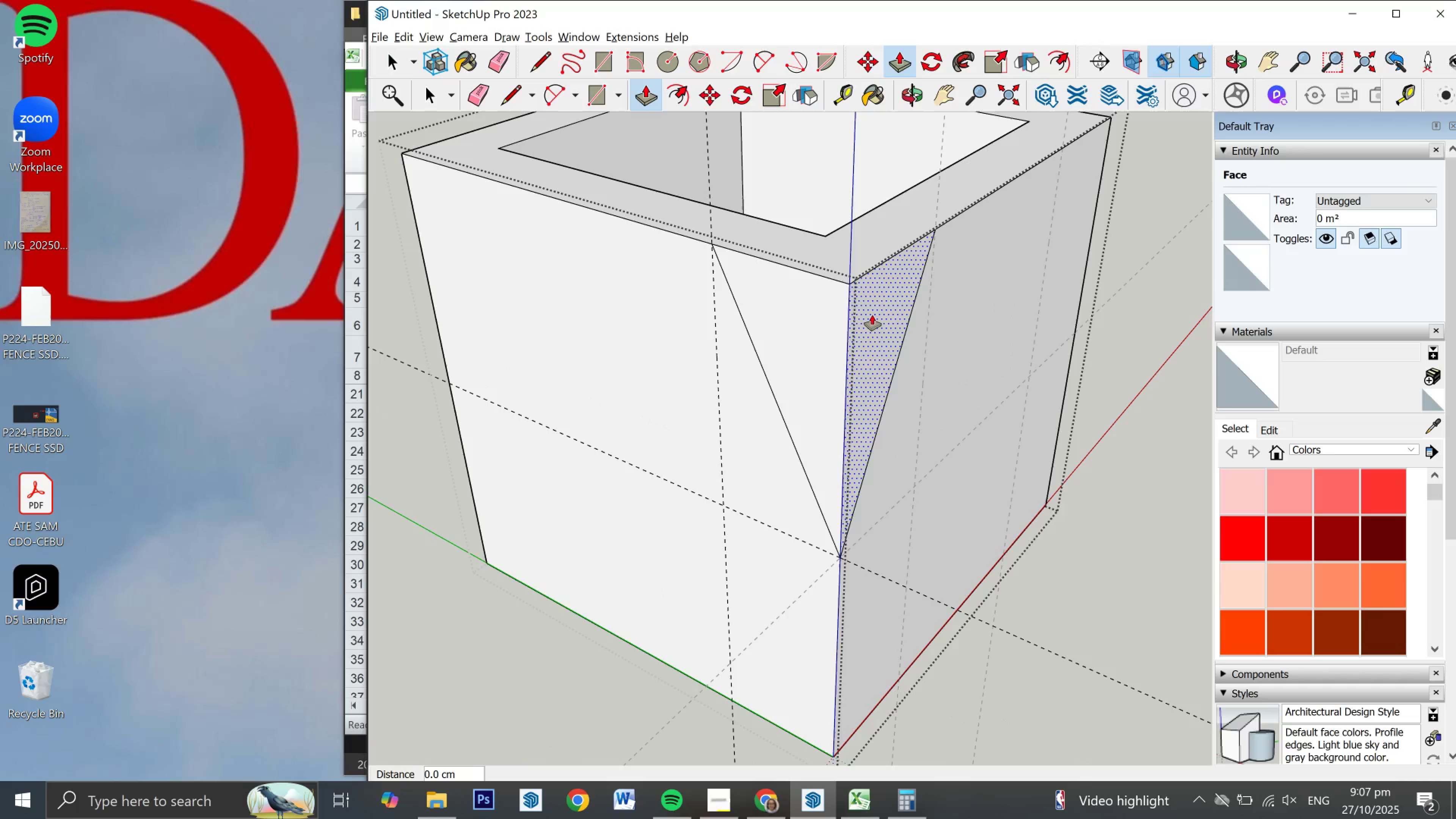 
left_click_drag(start_coordinate=[873, 316], to_coordinate=[830, 300])
 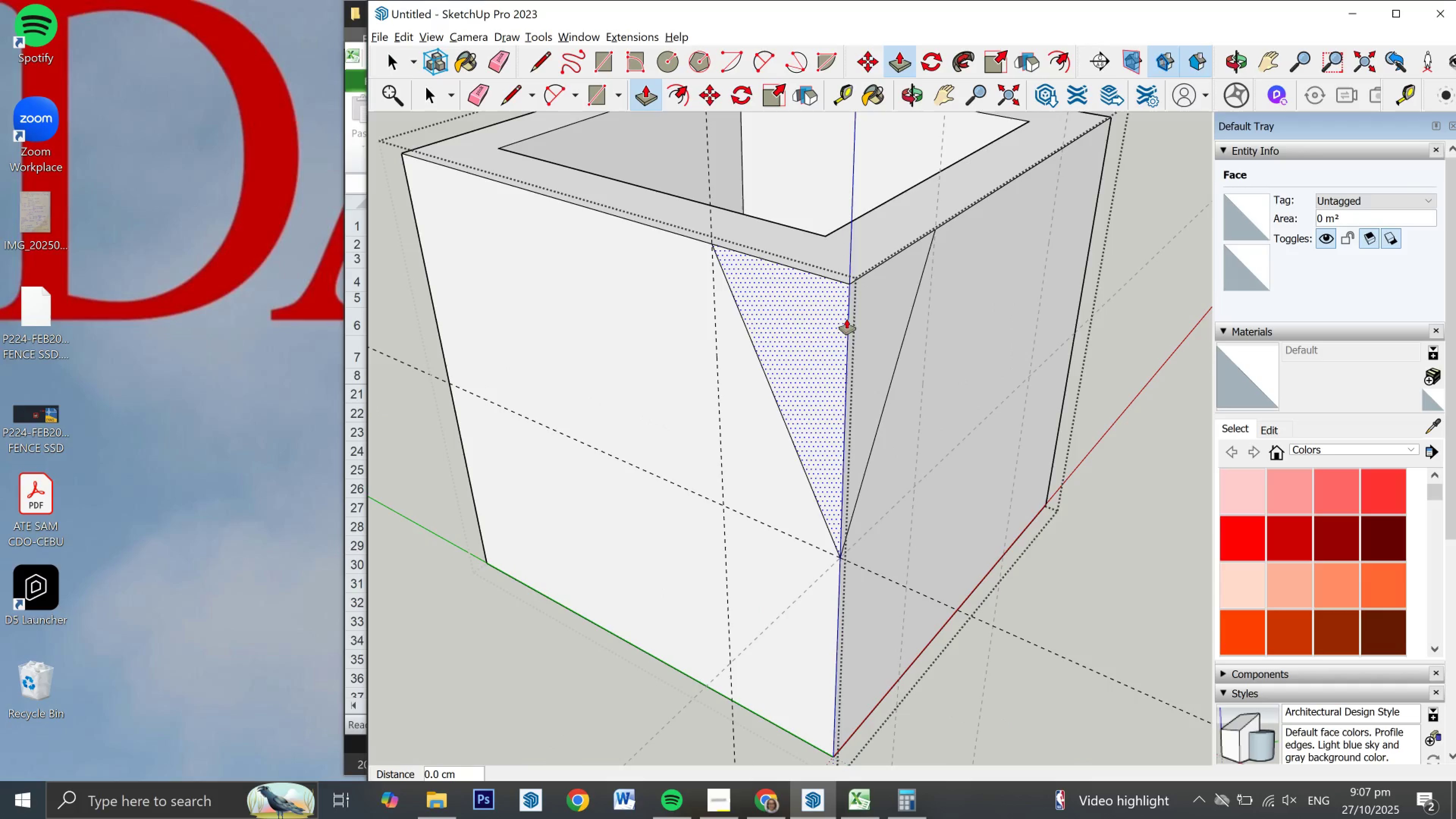 
key(E)
 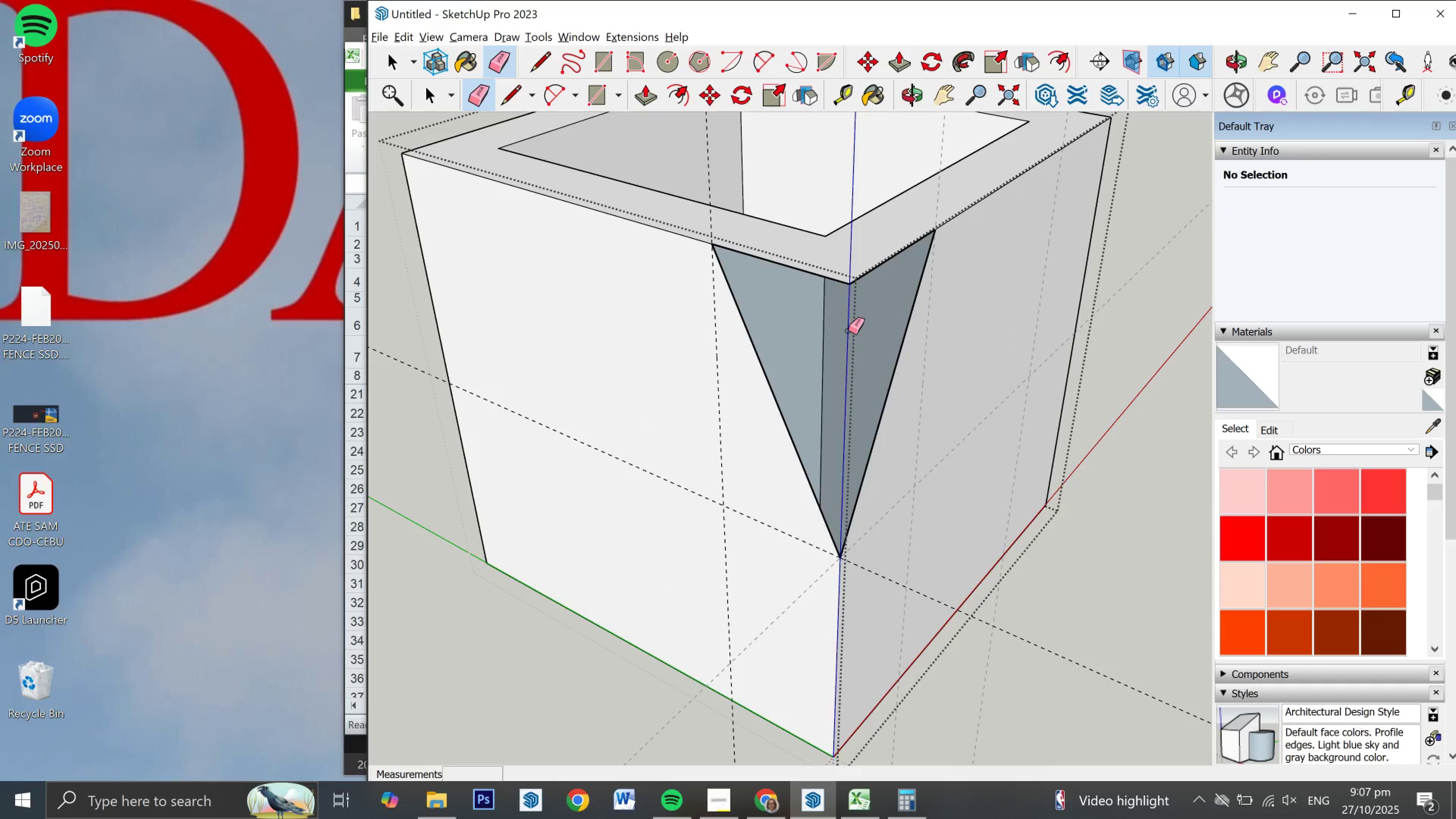 
key(Control+Z)
 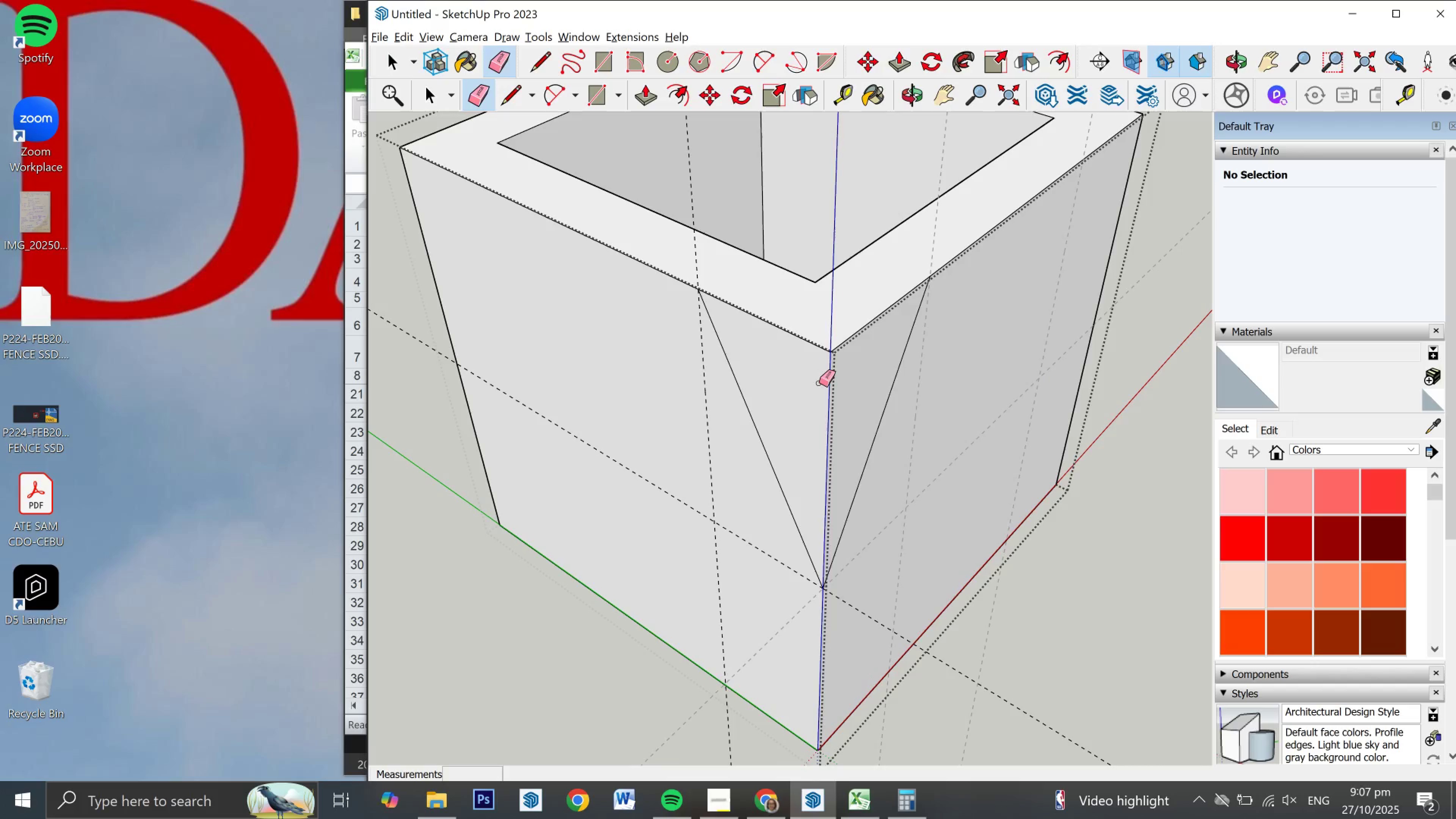 
key(L)
 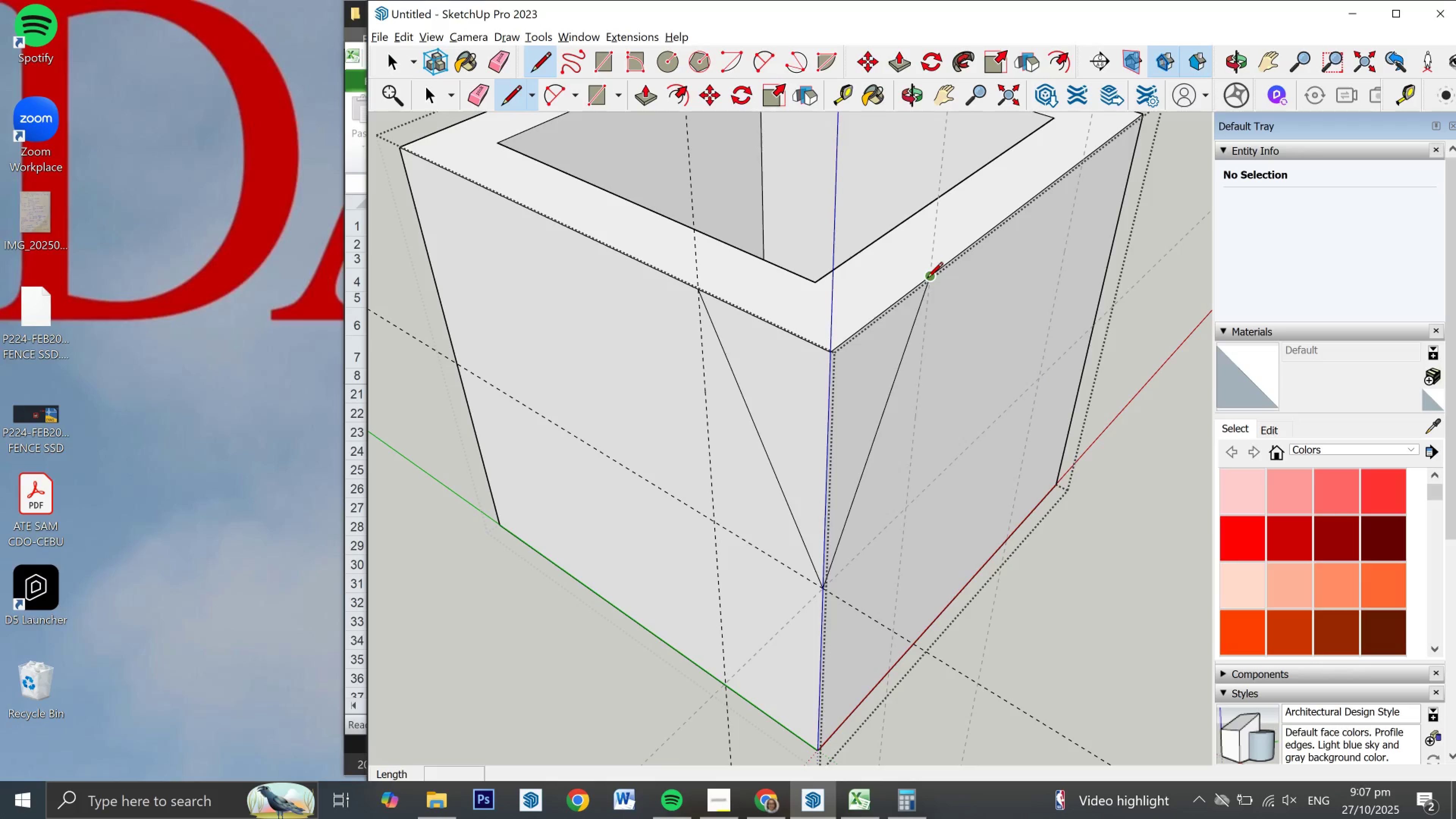 
left_click([927, 279])
 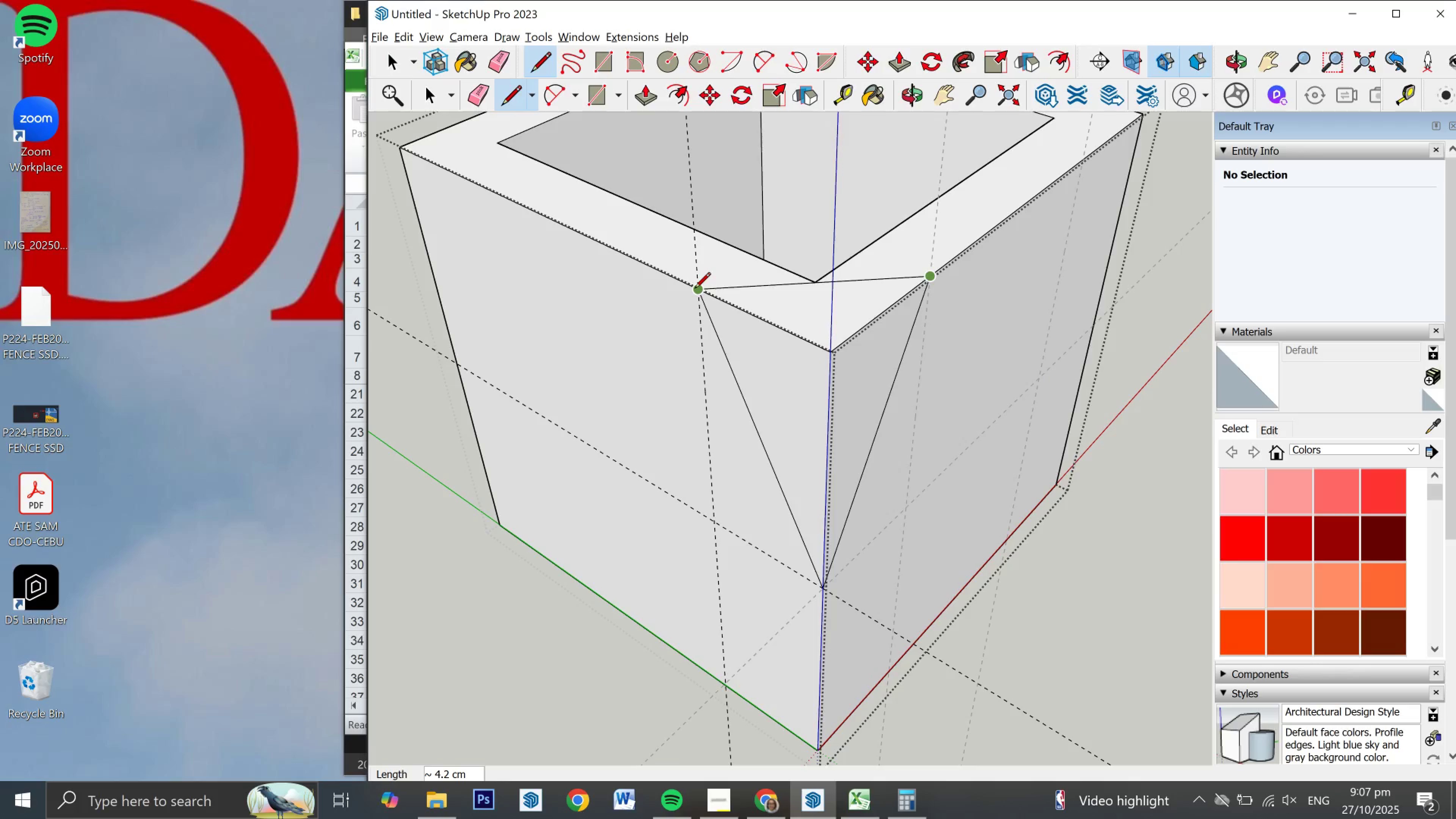 
left_click([695, 289])
 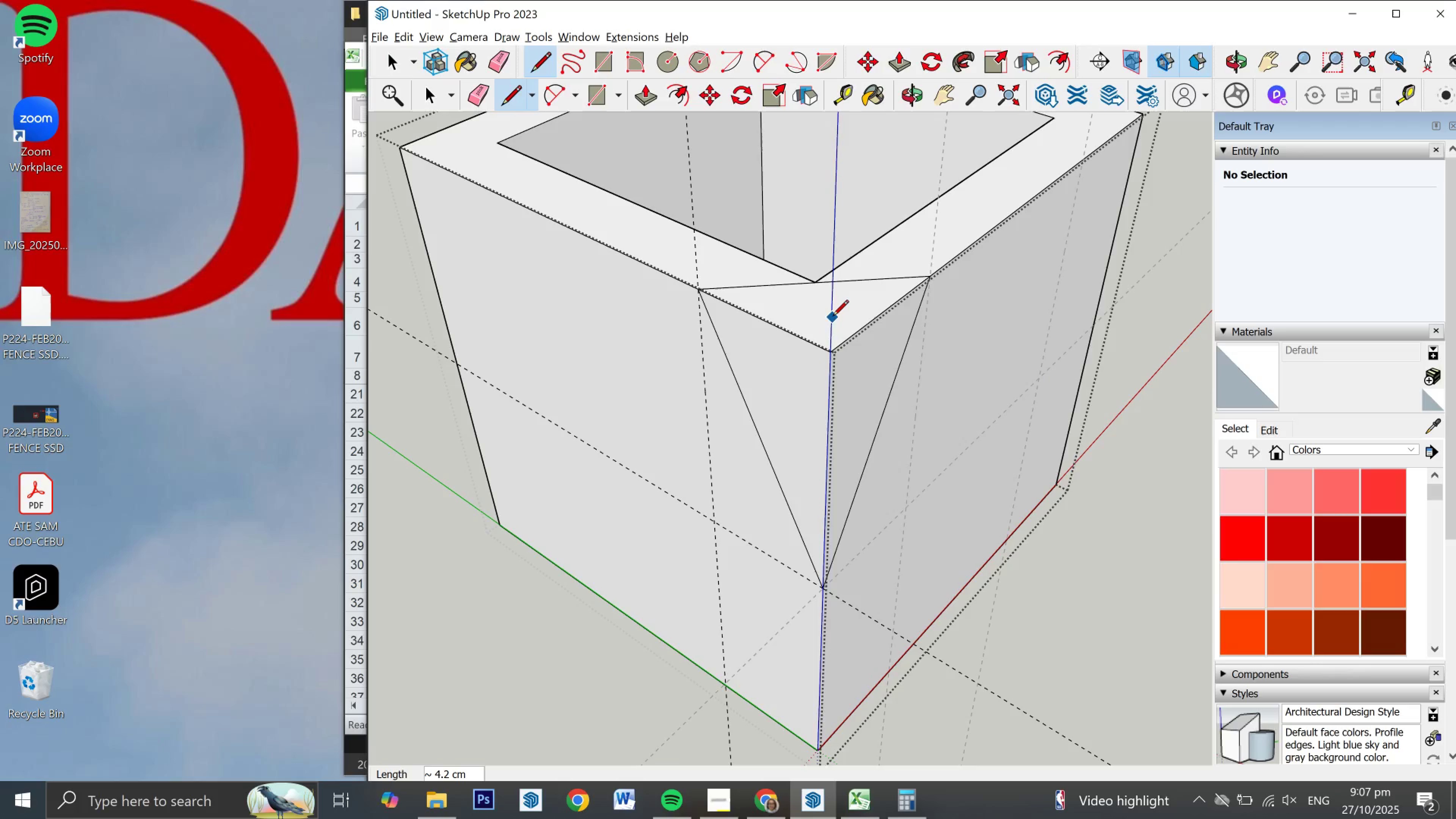 
key(P)
 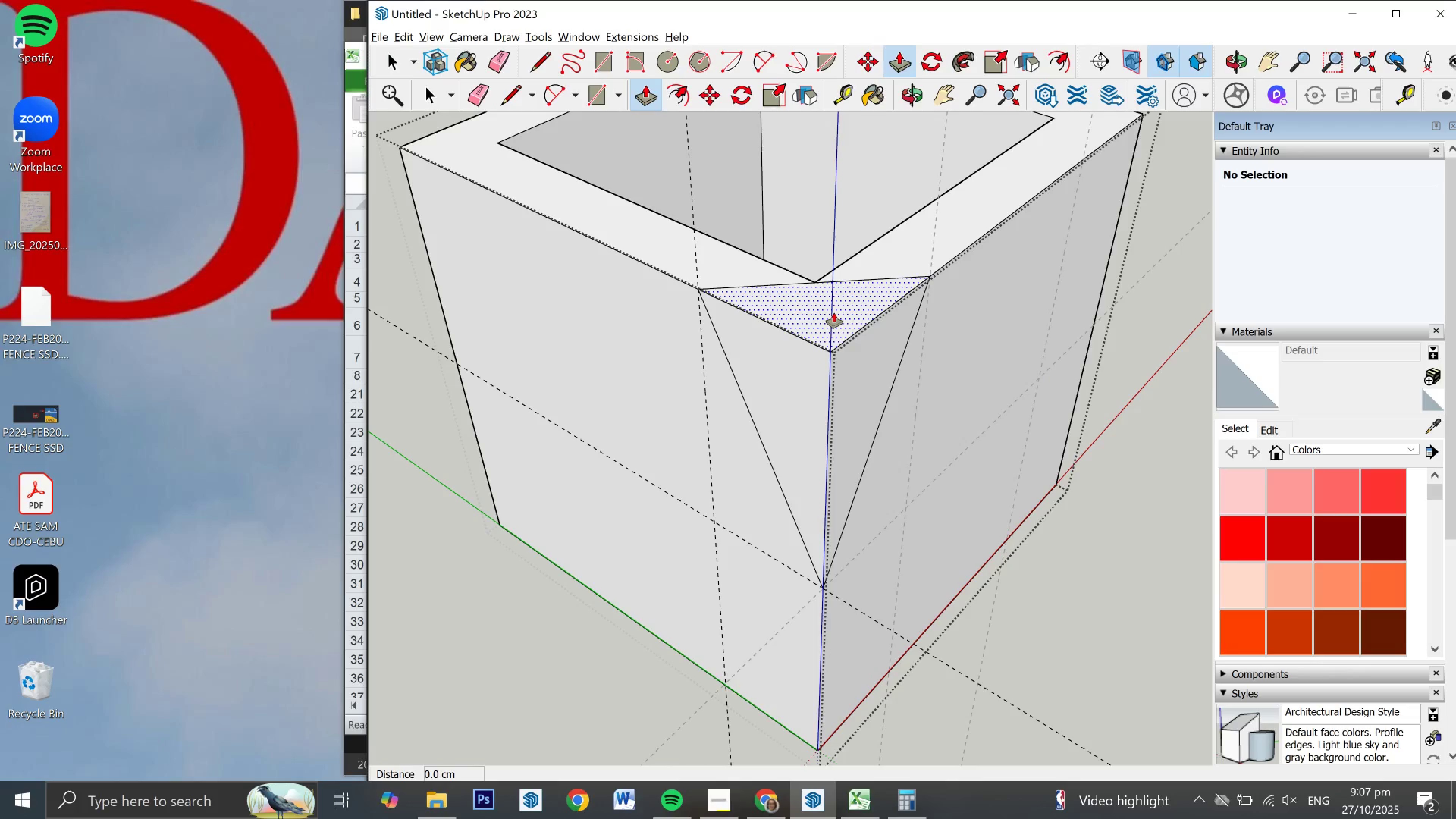 
left_click_drag(start_coordinate=[834, 312], to_coordinate=[834, 393])
 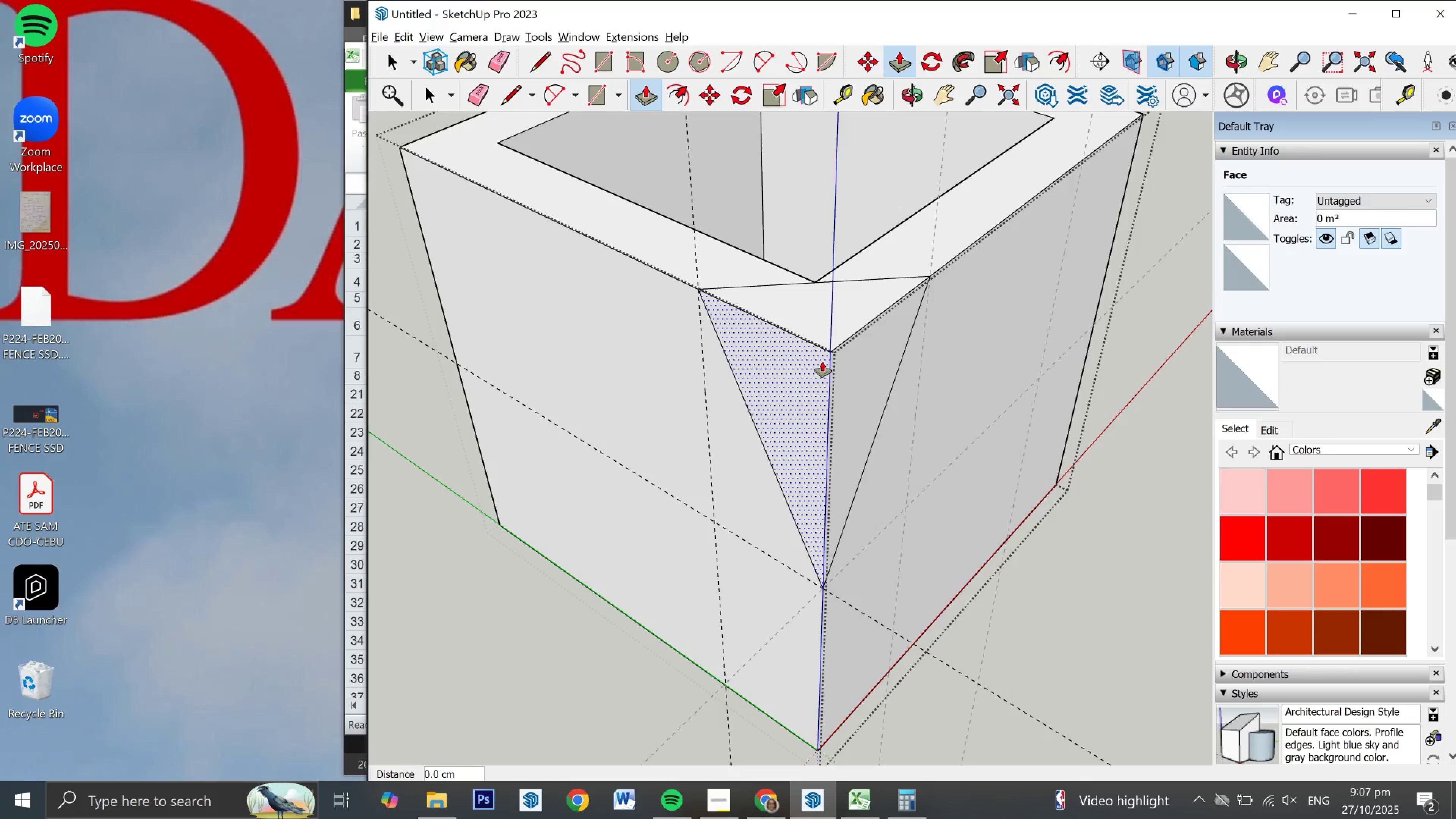 
key(Control+ControlLeft)
 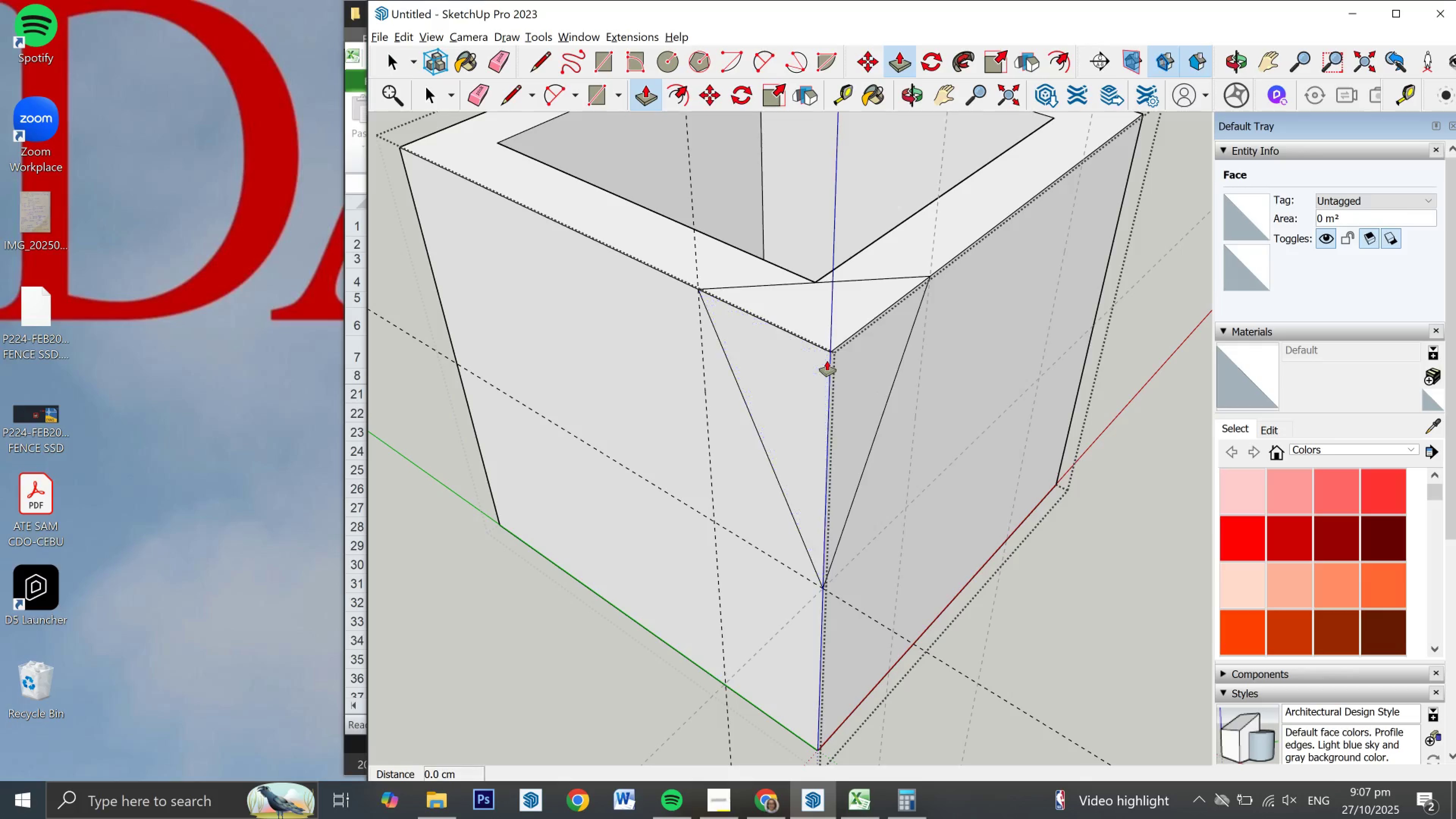 
key(Control+Z)
 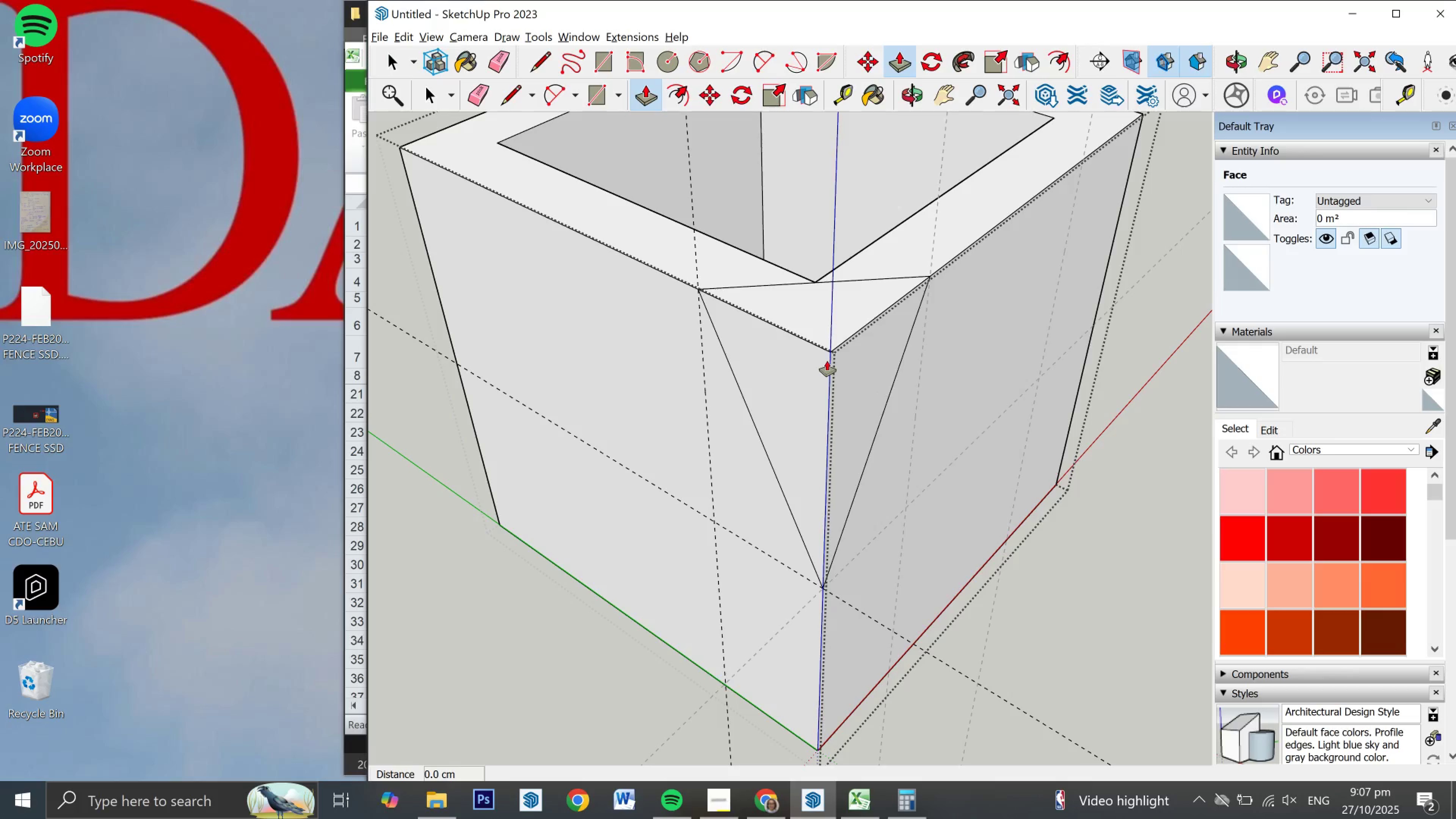 
key(Control+Z)
 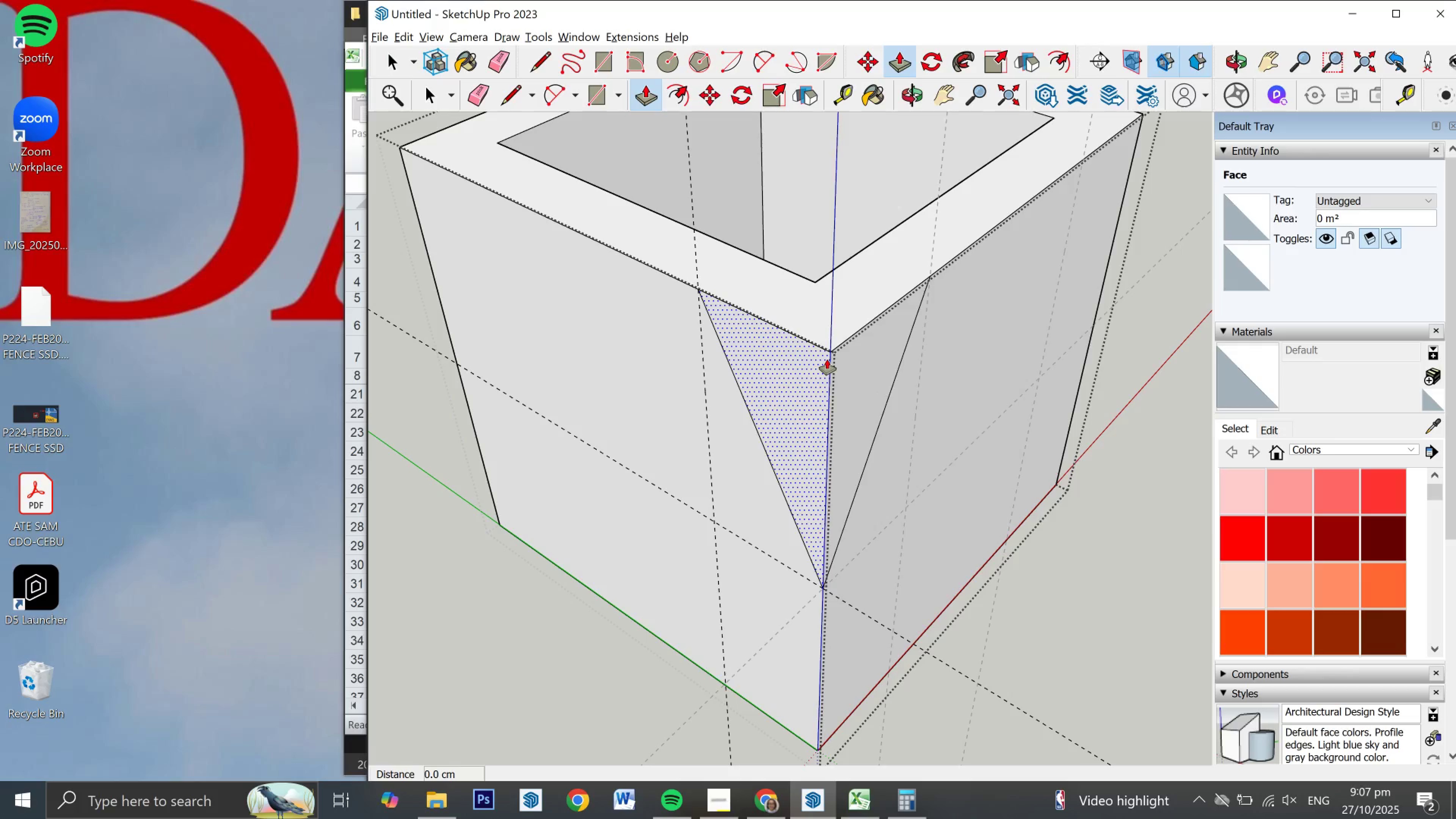 
wait(6.22)
 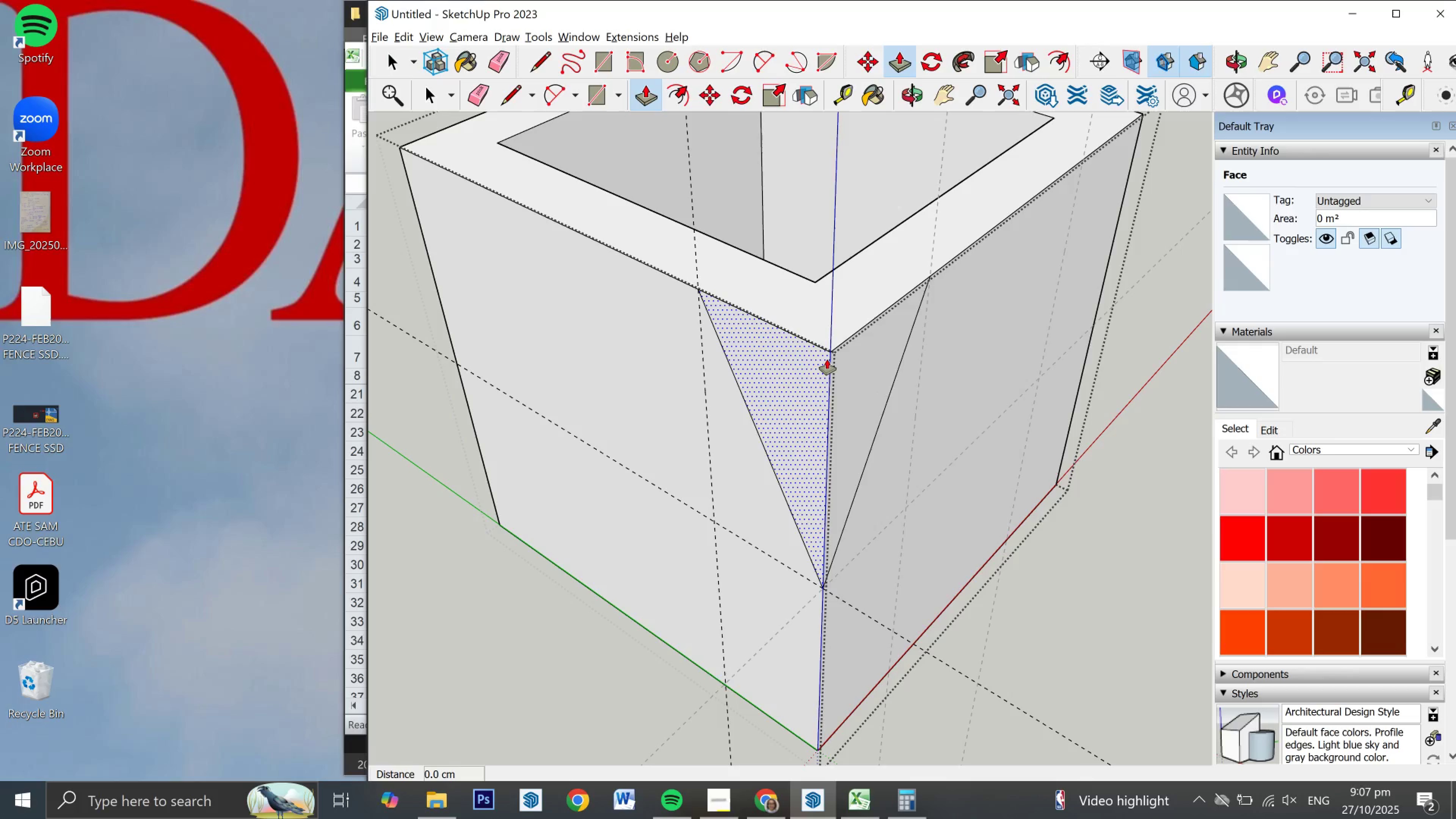 
left_click_drag(start_coordinate=[755, 395], to_coordinate=[752, 404])
 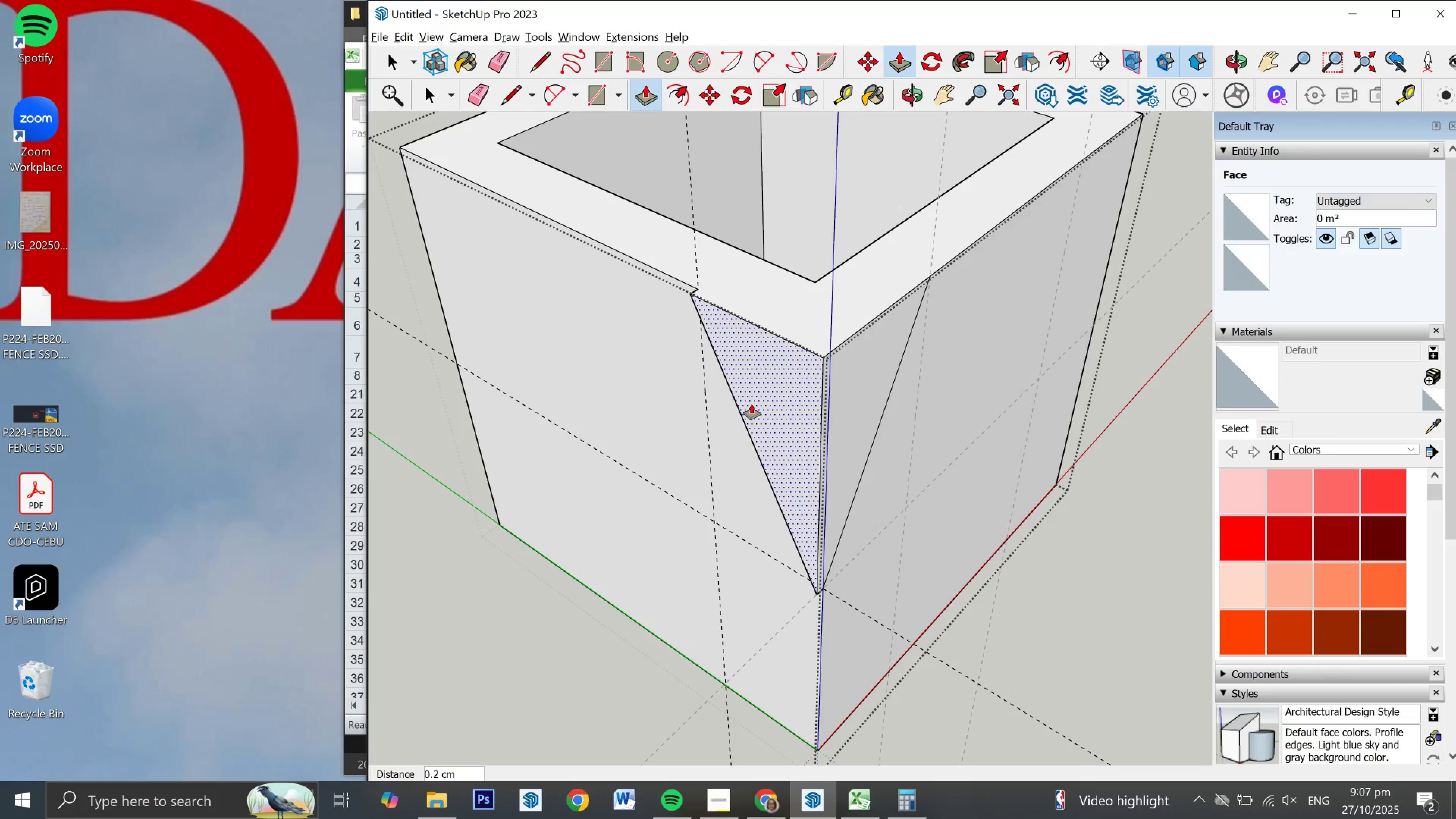 
key(Control+ControlLeft)
 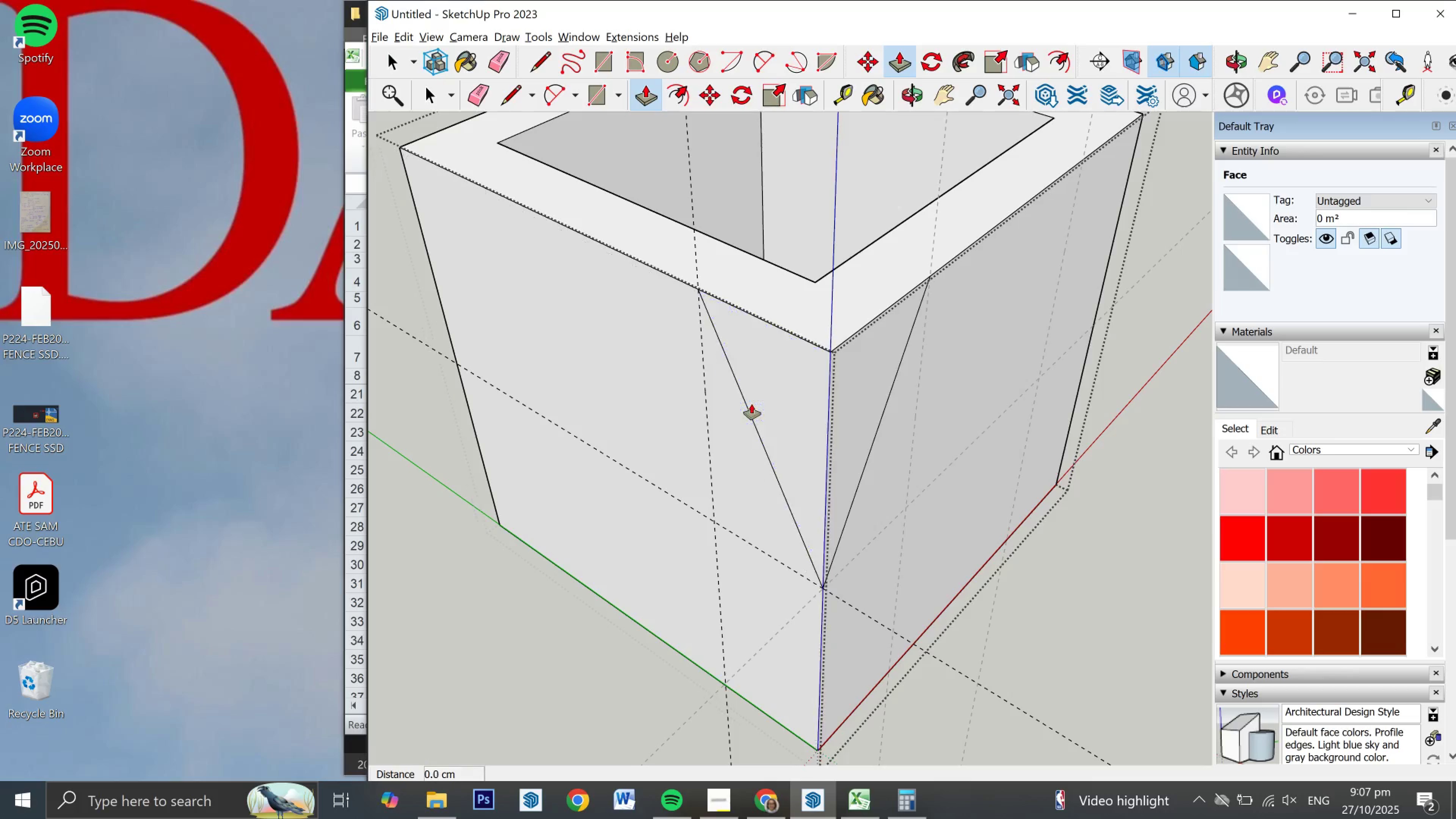 
key(Control+Z)
 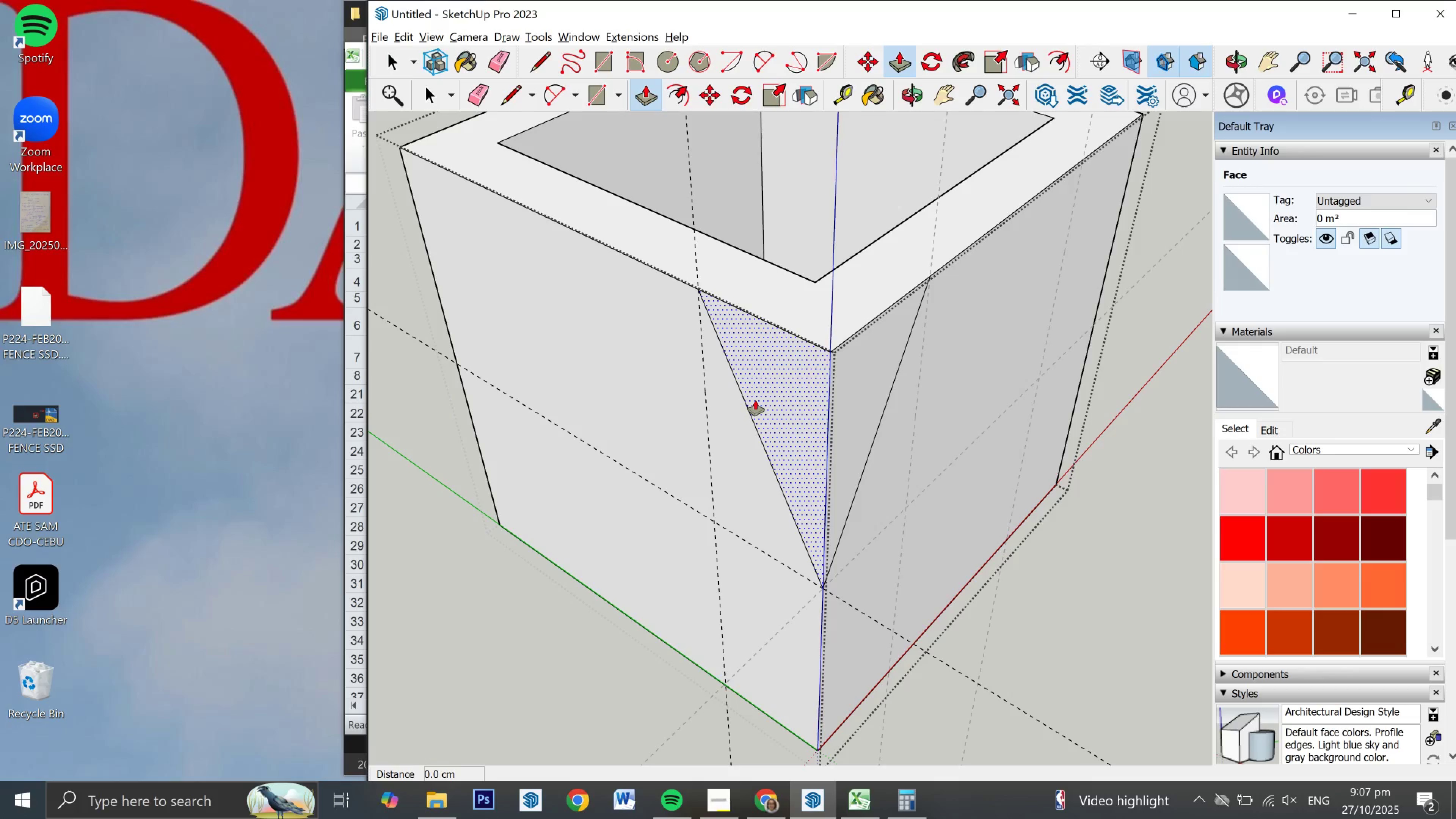 
key(E)
 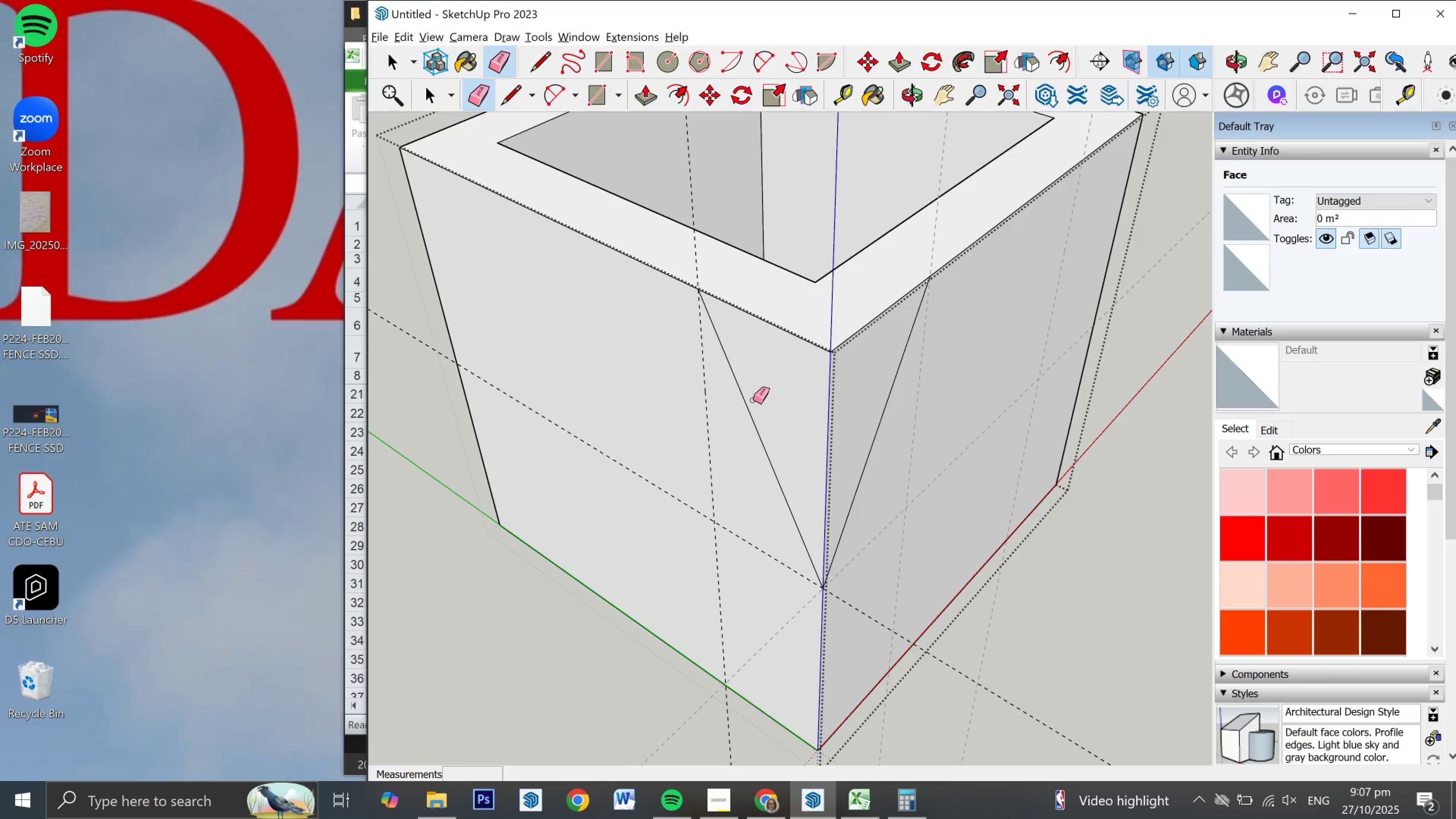 
left_click_drag(start_coordinate=[753, 400], to_coordinate=[747, 419])
 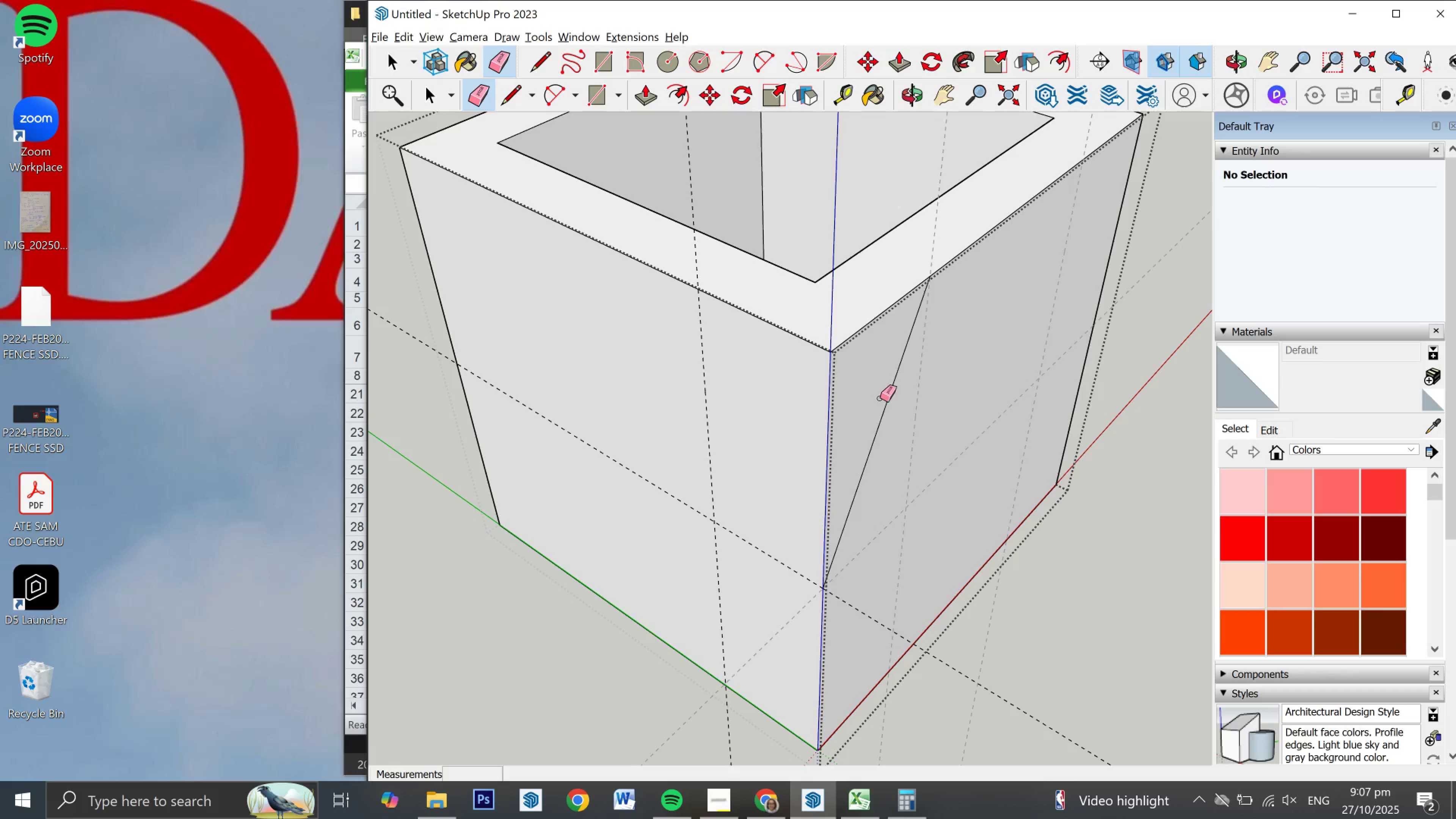 
left_click_drag(start_coordinate=[880, 398], to_coordinate=[892, 404])
 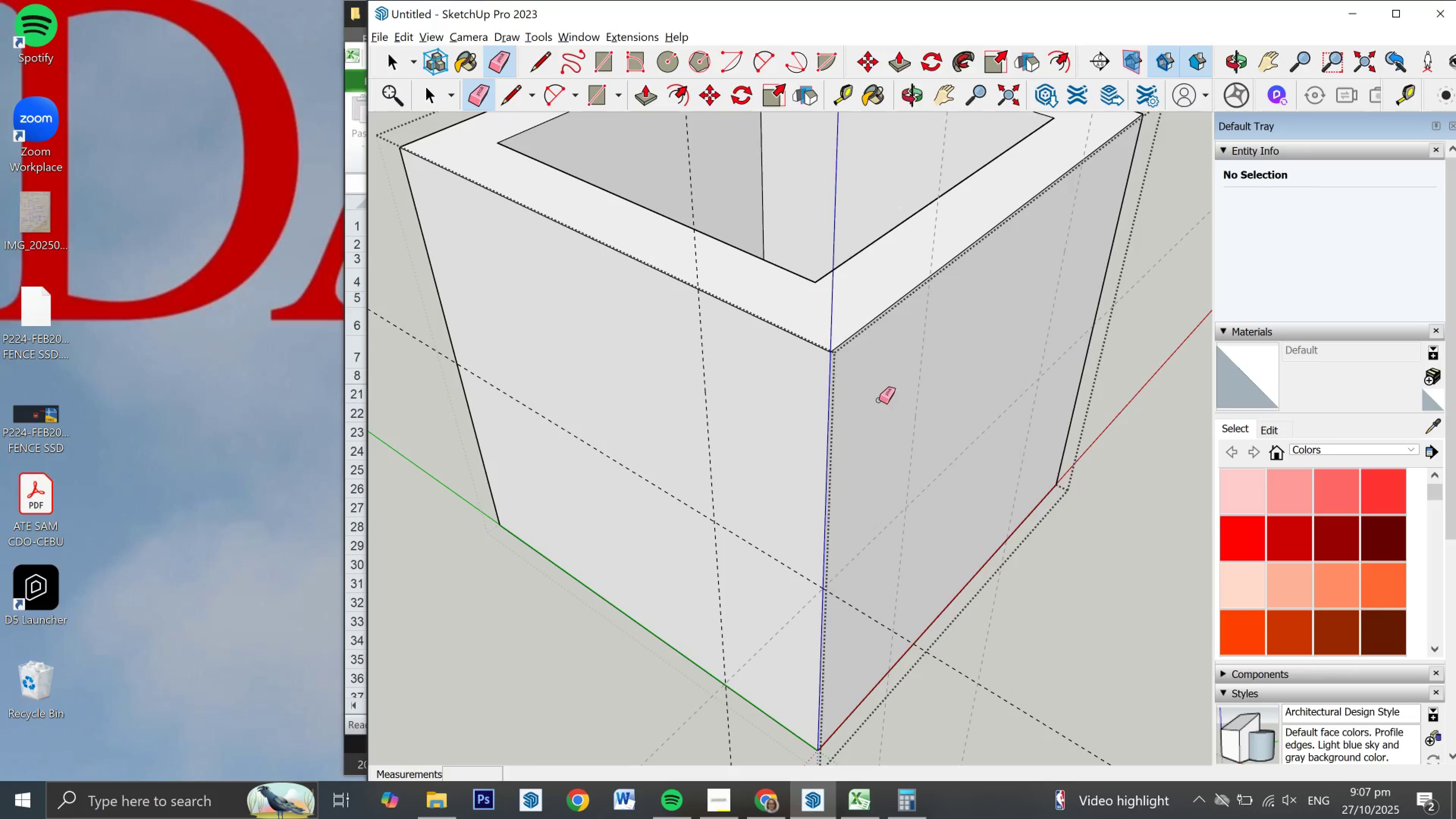 
key(L)
 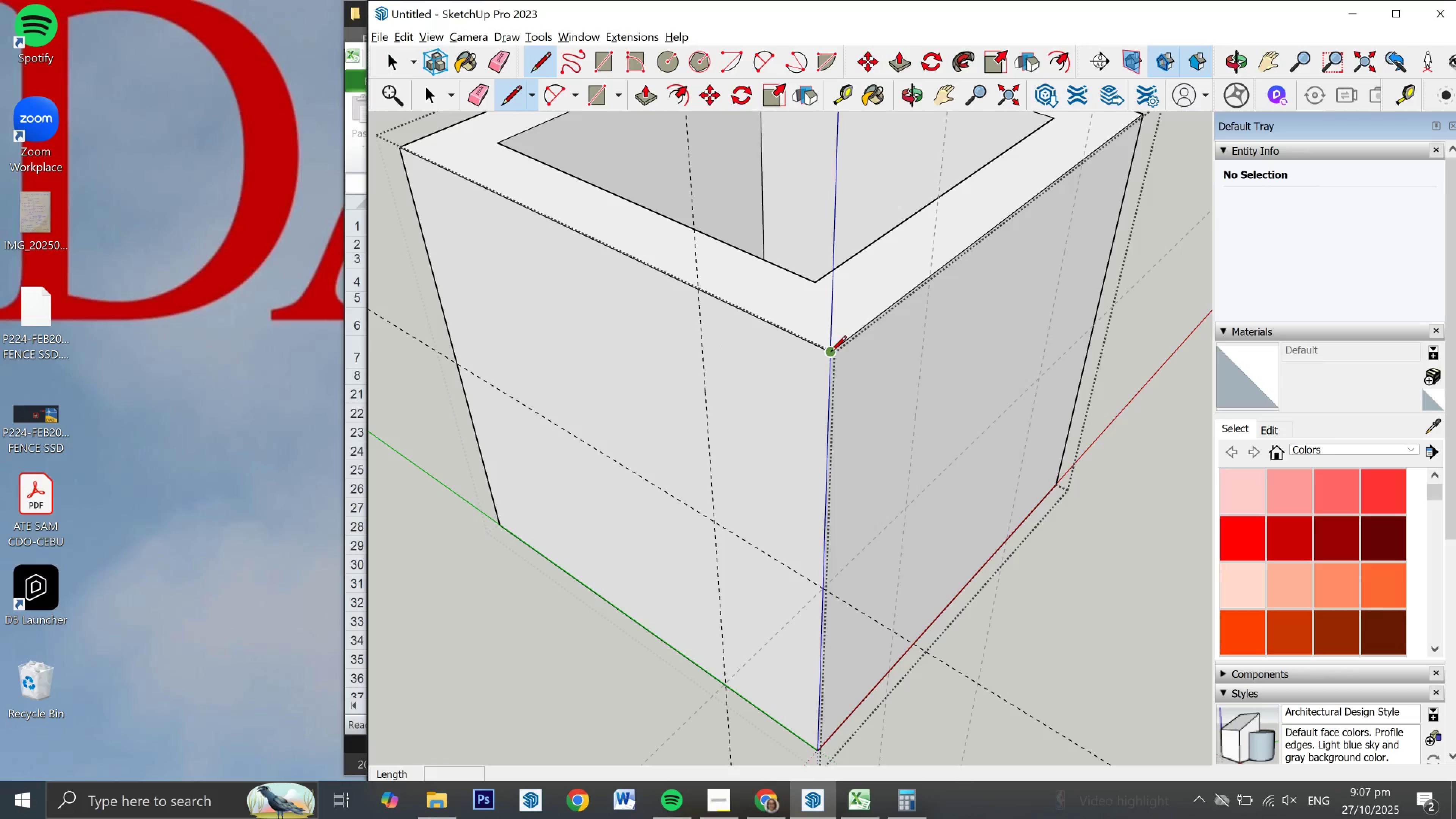 
left_click([830, 352])
 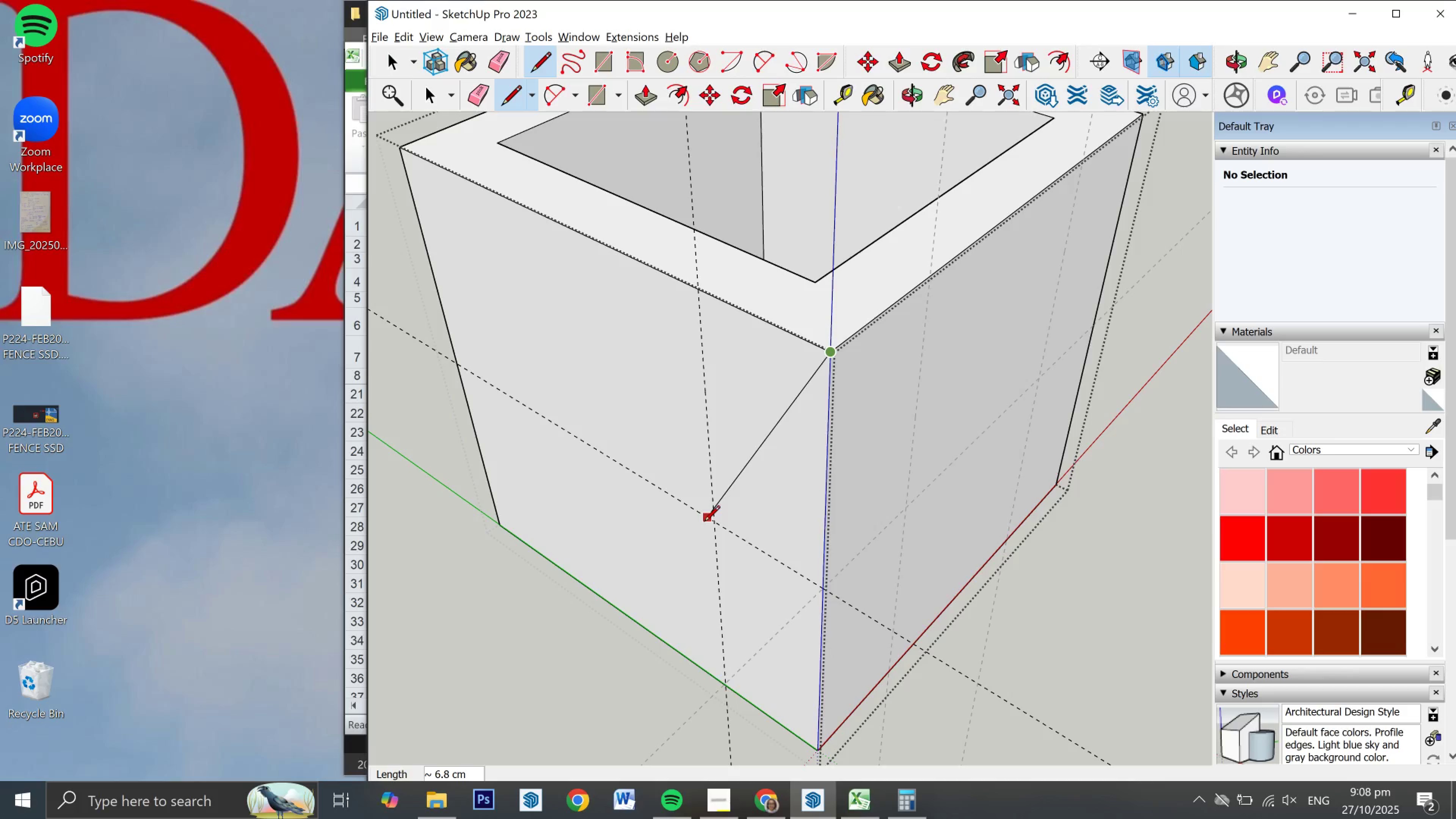 
left_click([712, 524])
 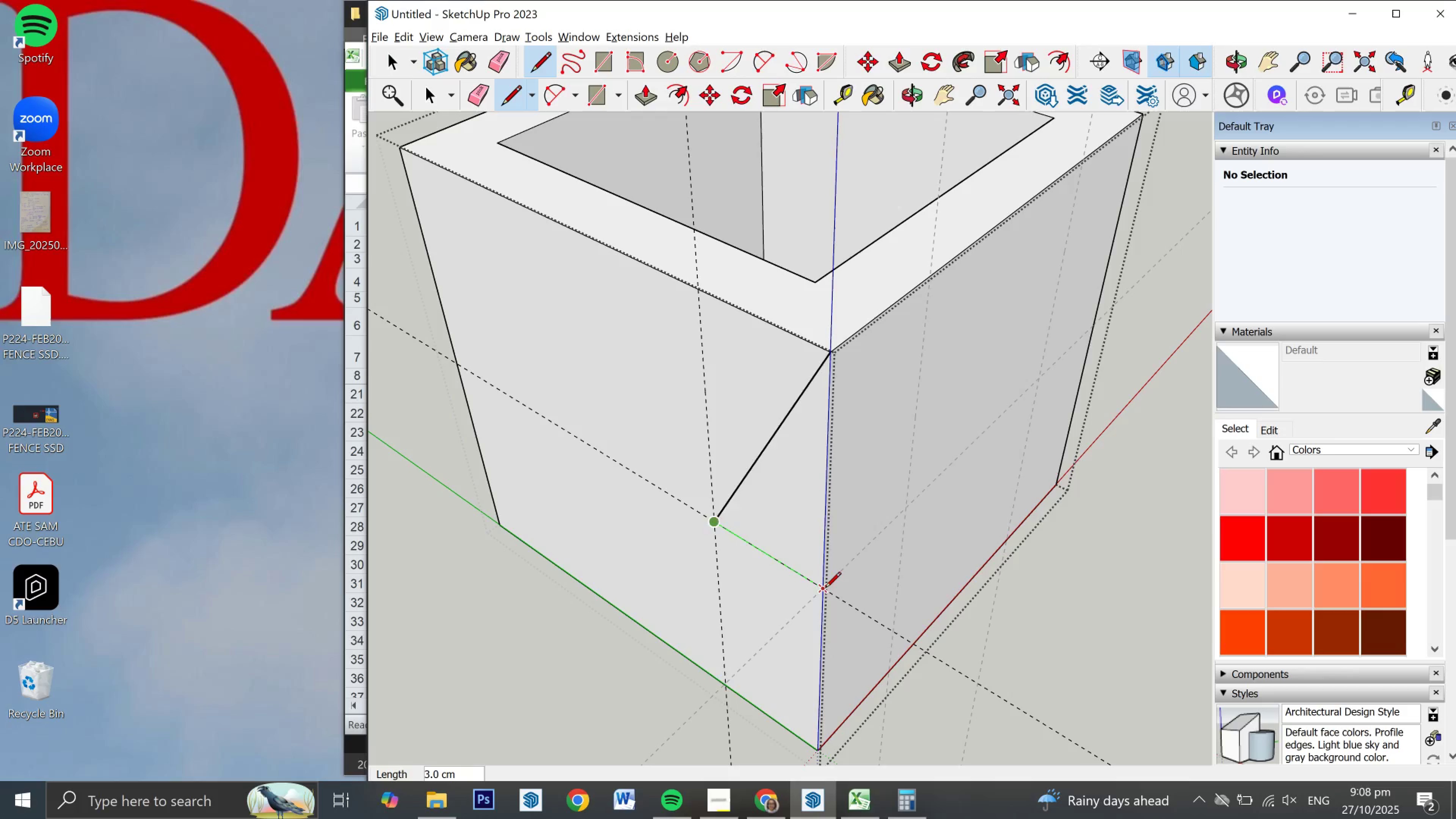 
left_click([825, 589])
 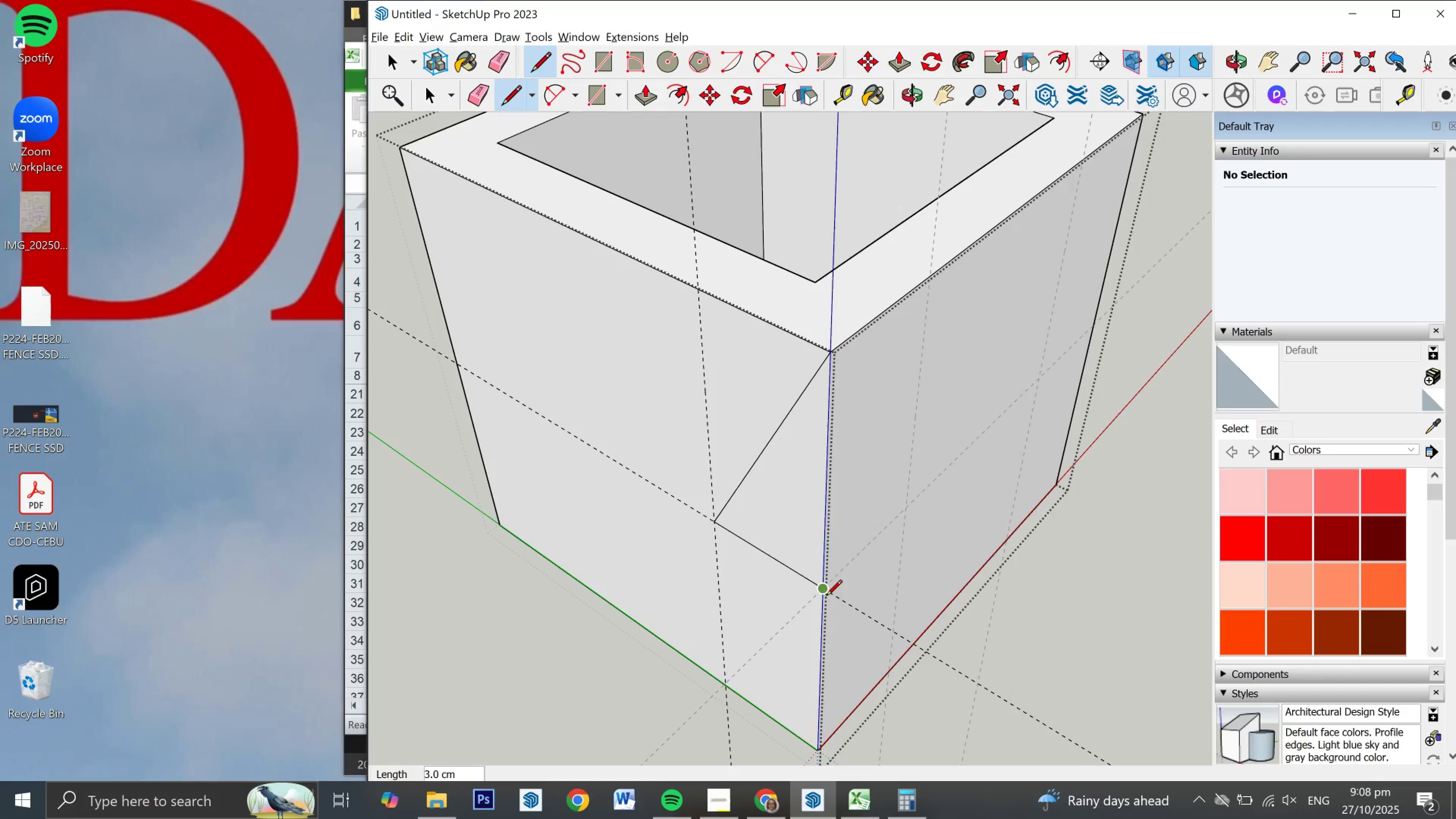 
left_click([824, 589])
 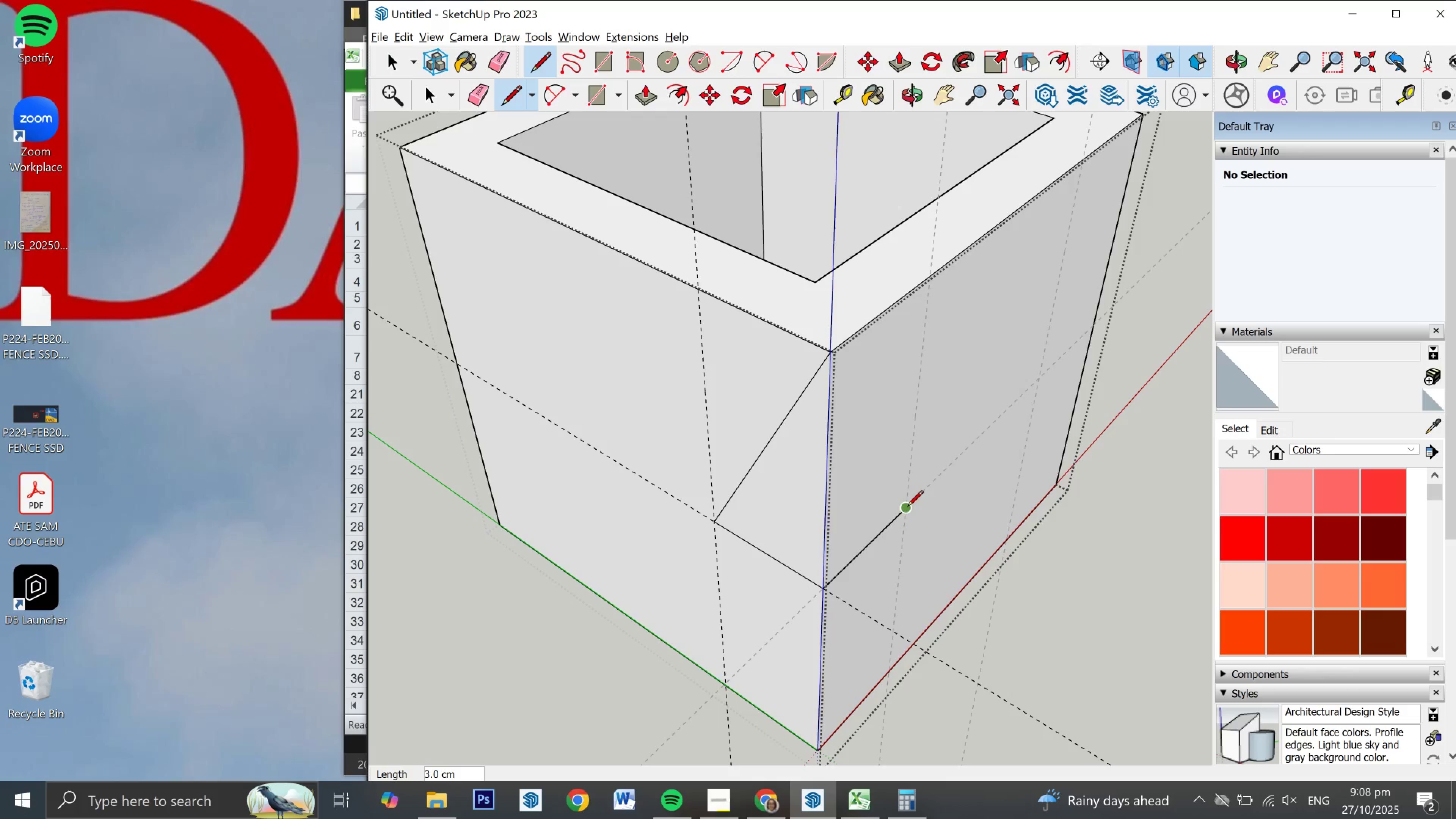 
left_click([907, 507])
 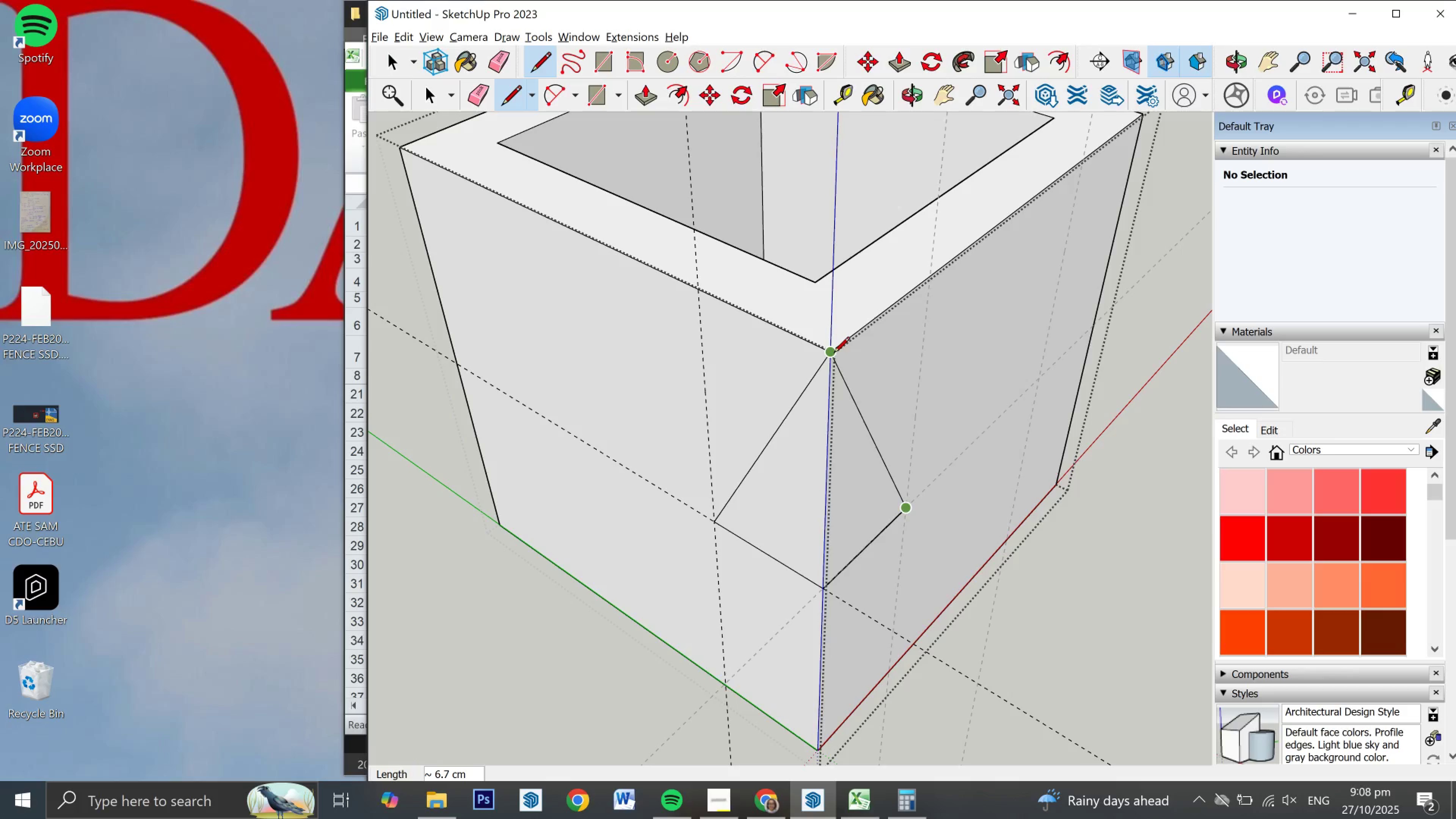 
left_click([834, 354])
 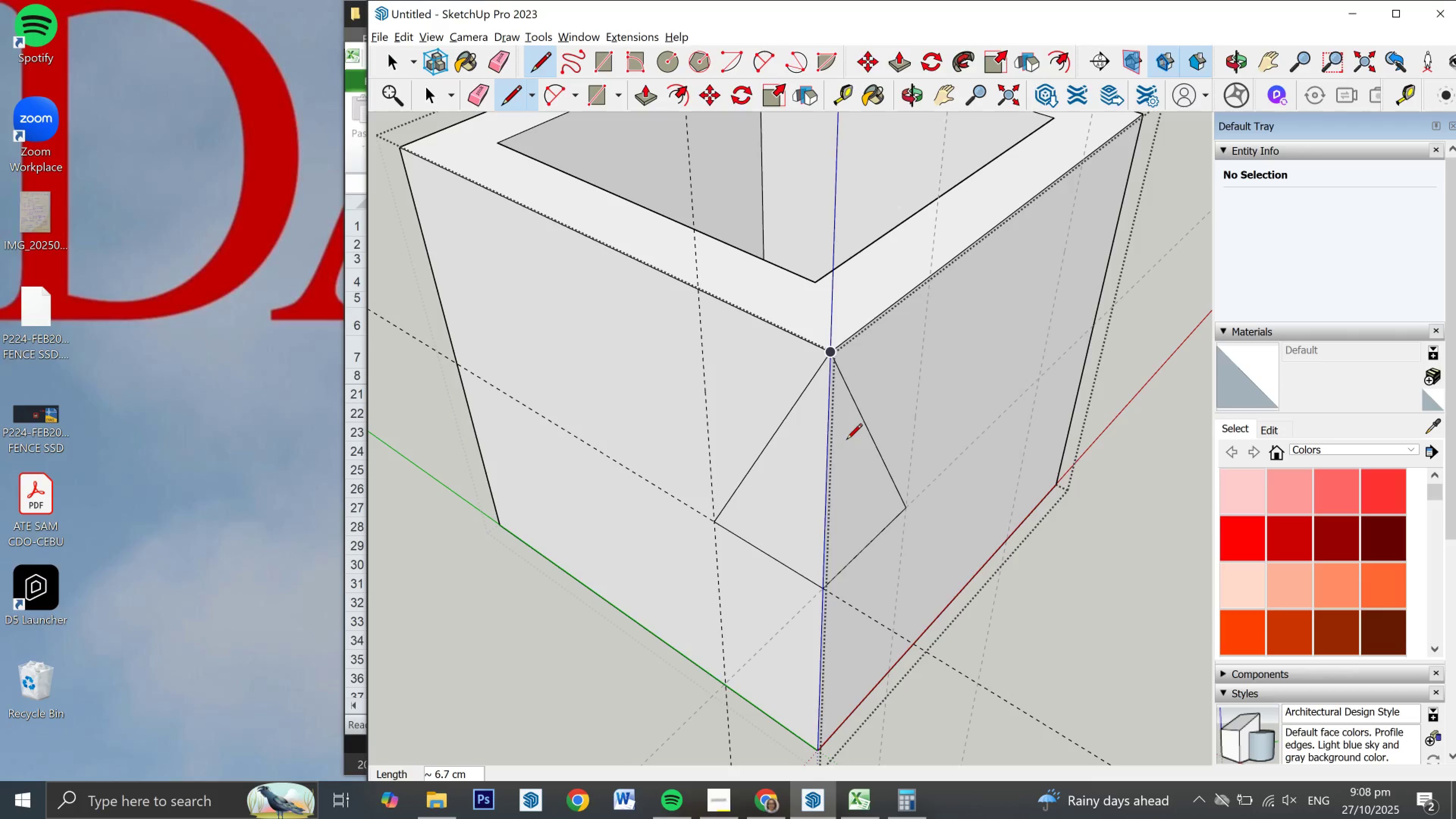 
key(P)
 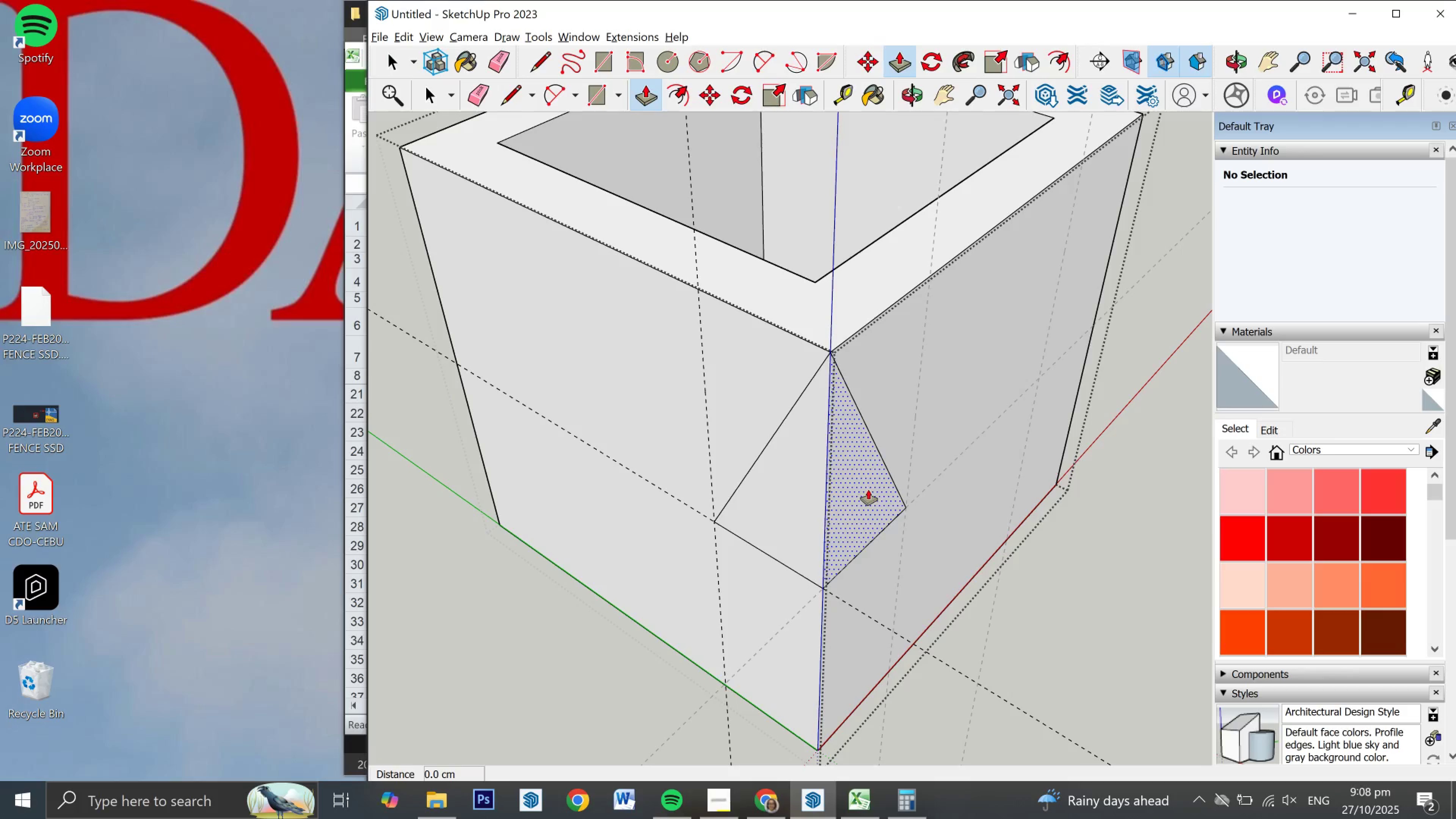 
left_click_drag(start_coordinate=[868, 490], to_coordinate=[817, 469])
 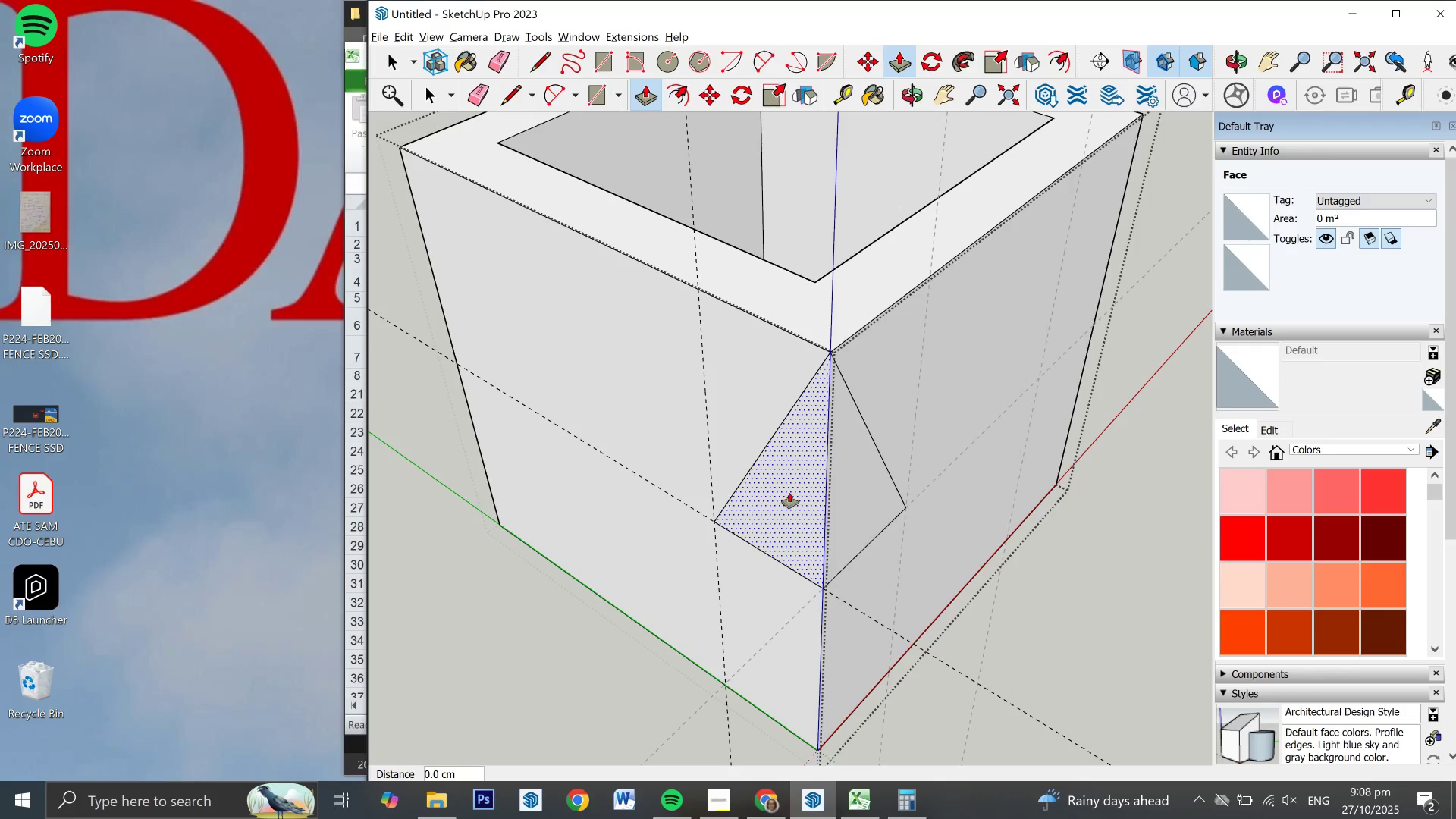 
left_click_drag(start_coordinate=[789, 493], to_coordinate=[819, 454])
 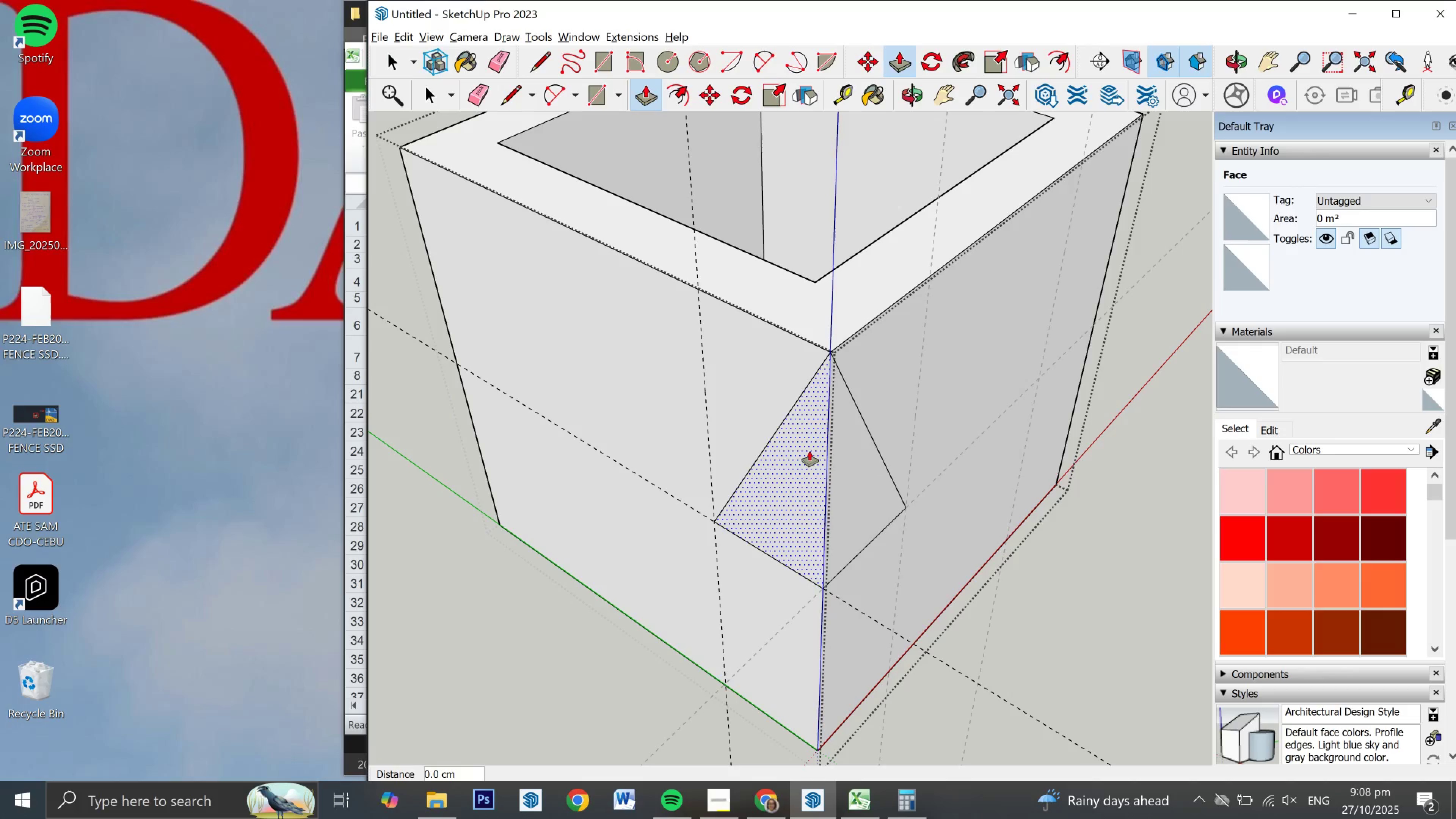 
left_click_drag(start_coordinate=[809, 451], to_coordinate=[737, 491])
 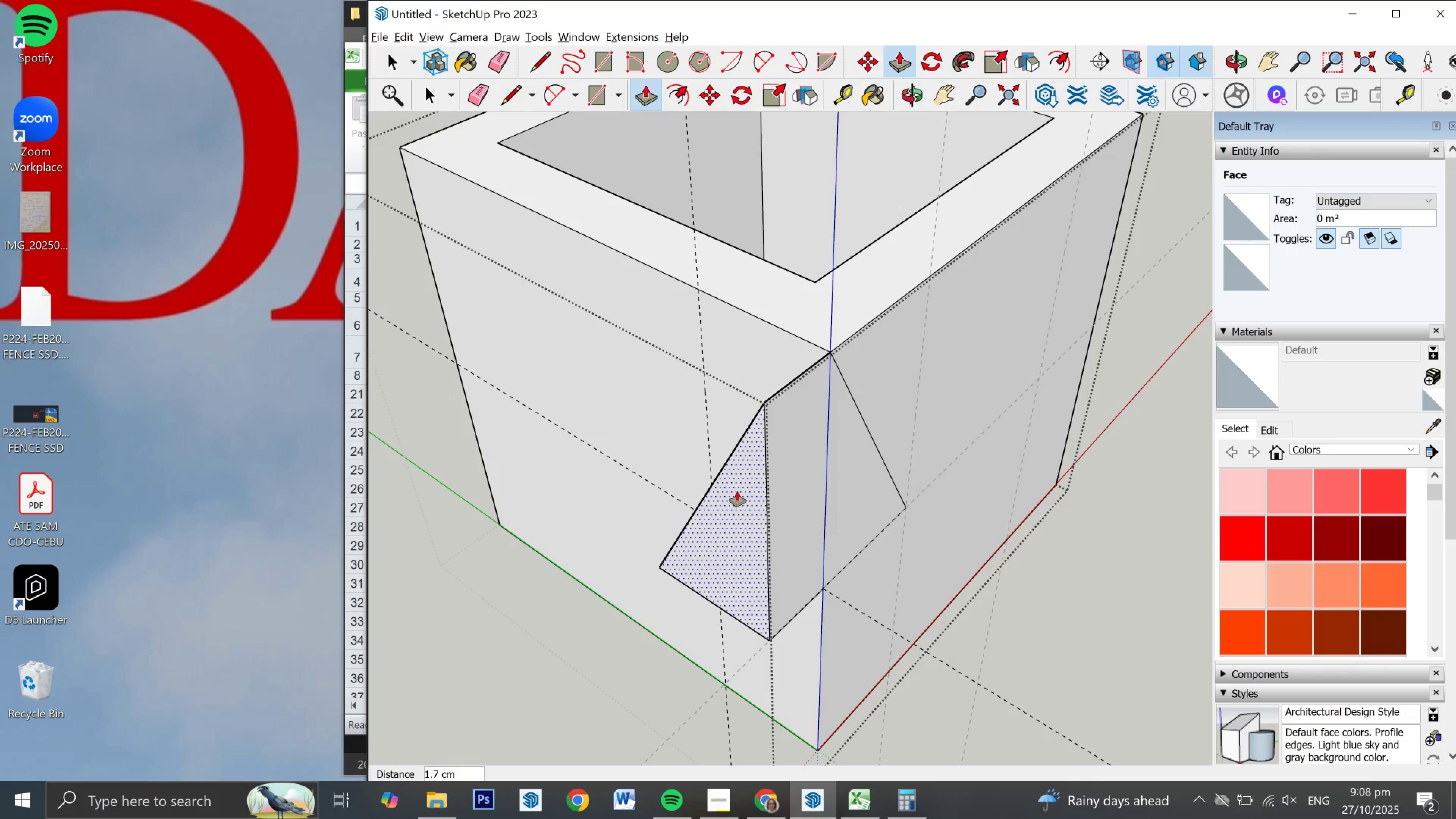 
key(Escape)
 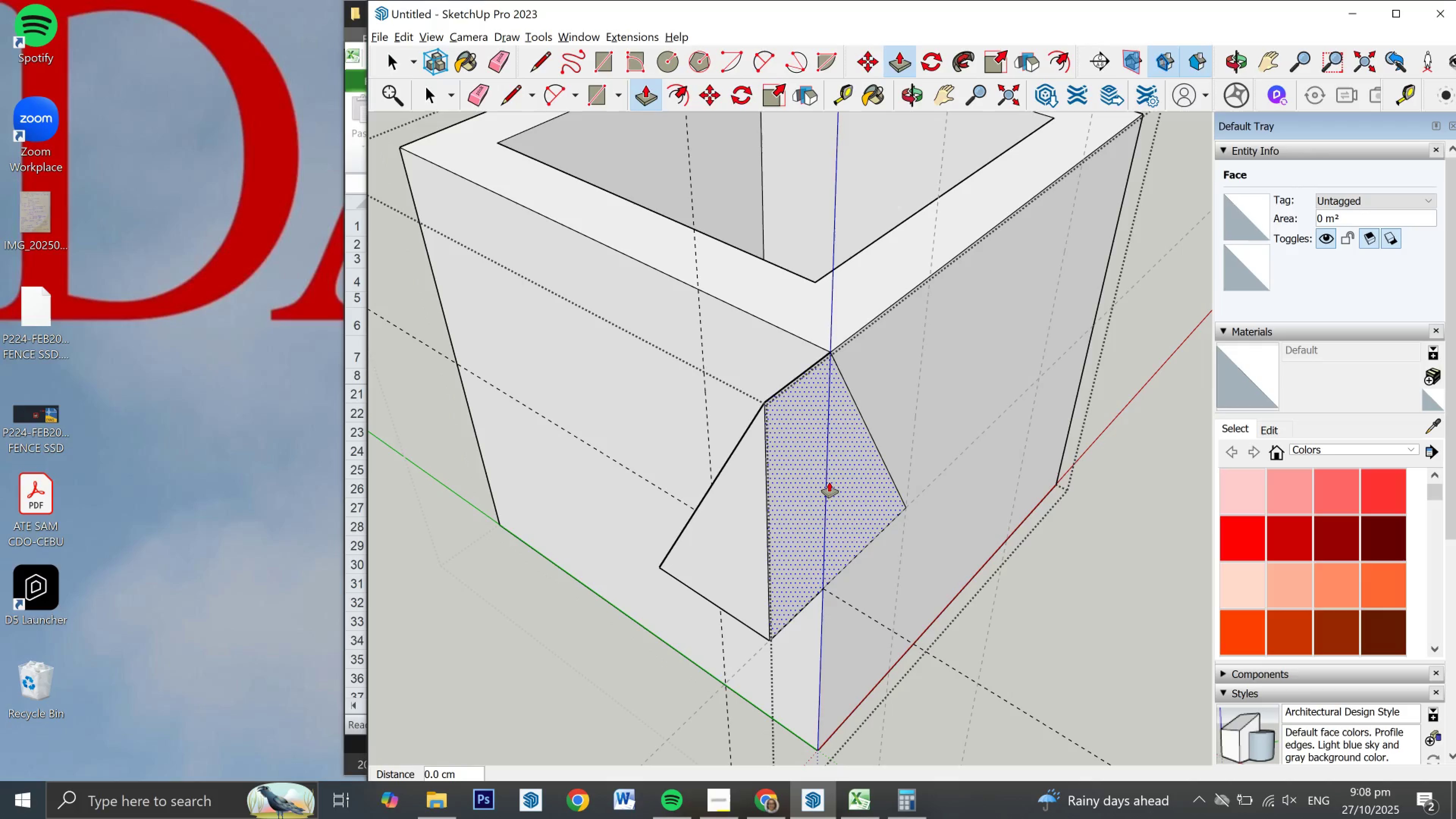 
key(Control+Z)
 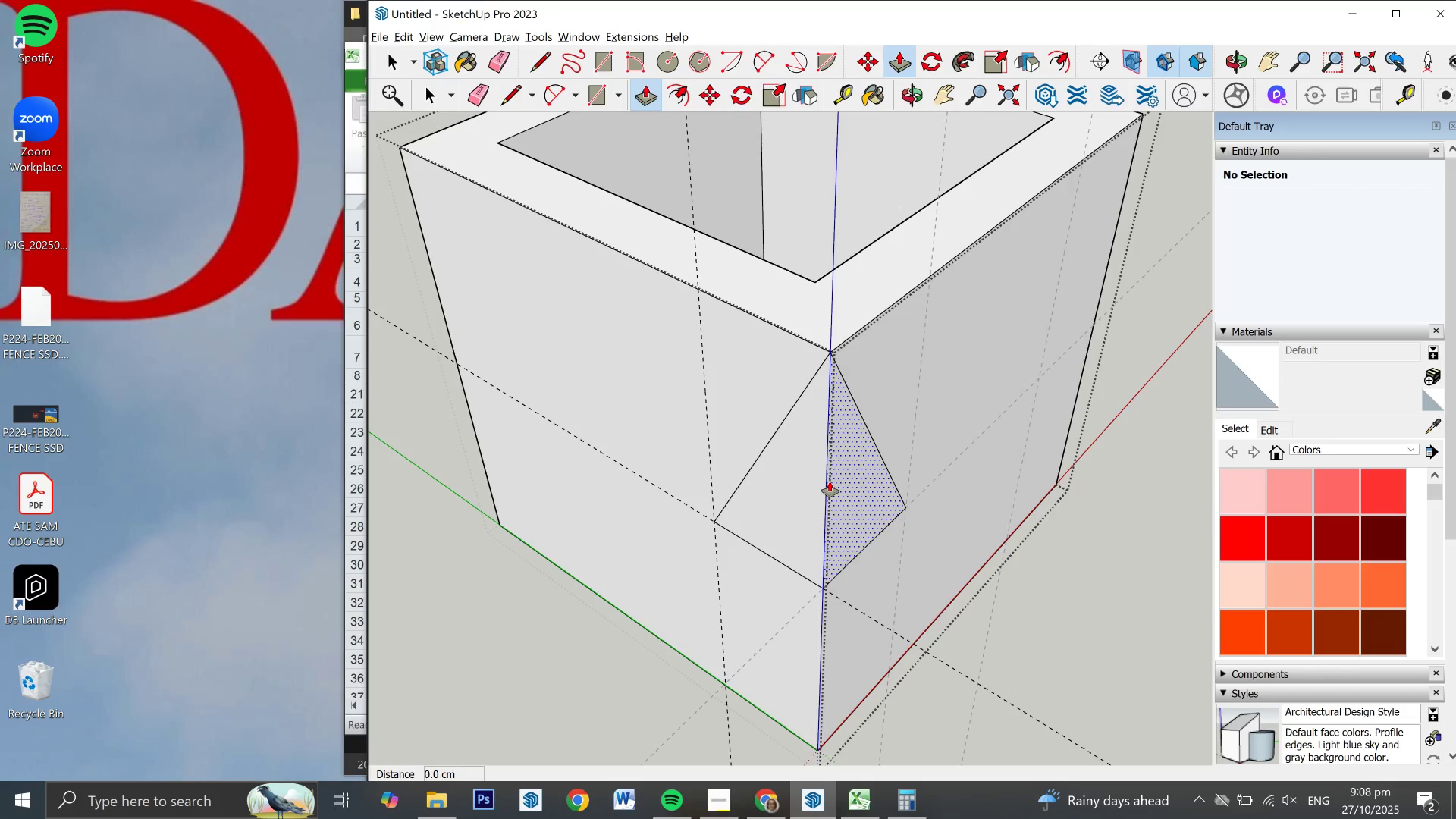 
scroll: coordinate [787, 458], scroll_direction: down, amount: 3.0
 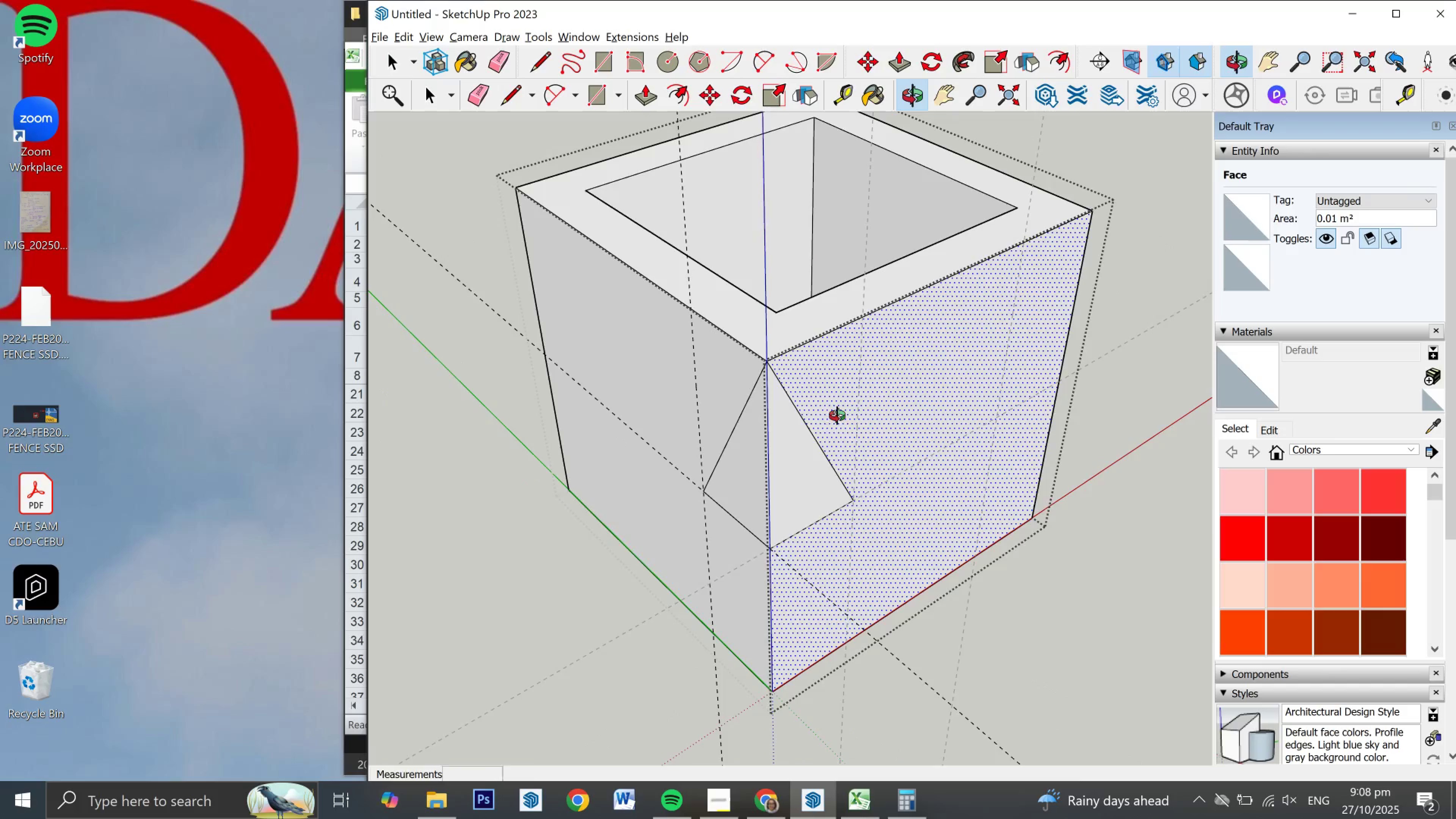 
key(Control+Z)
 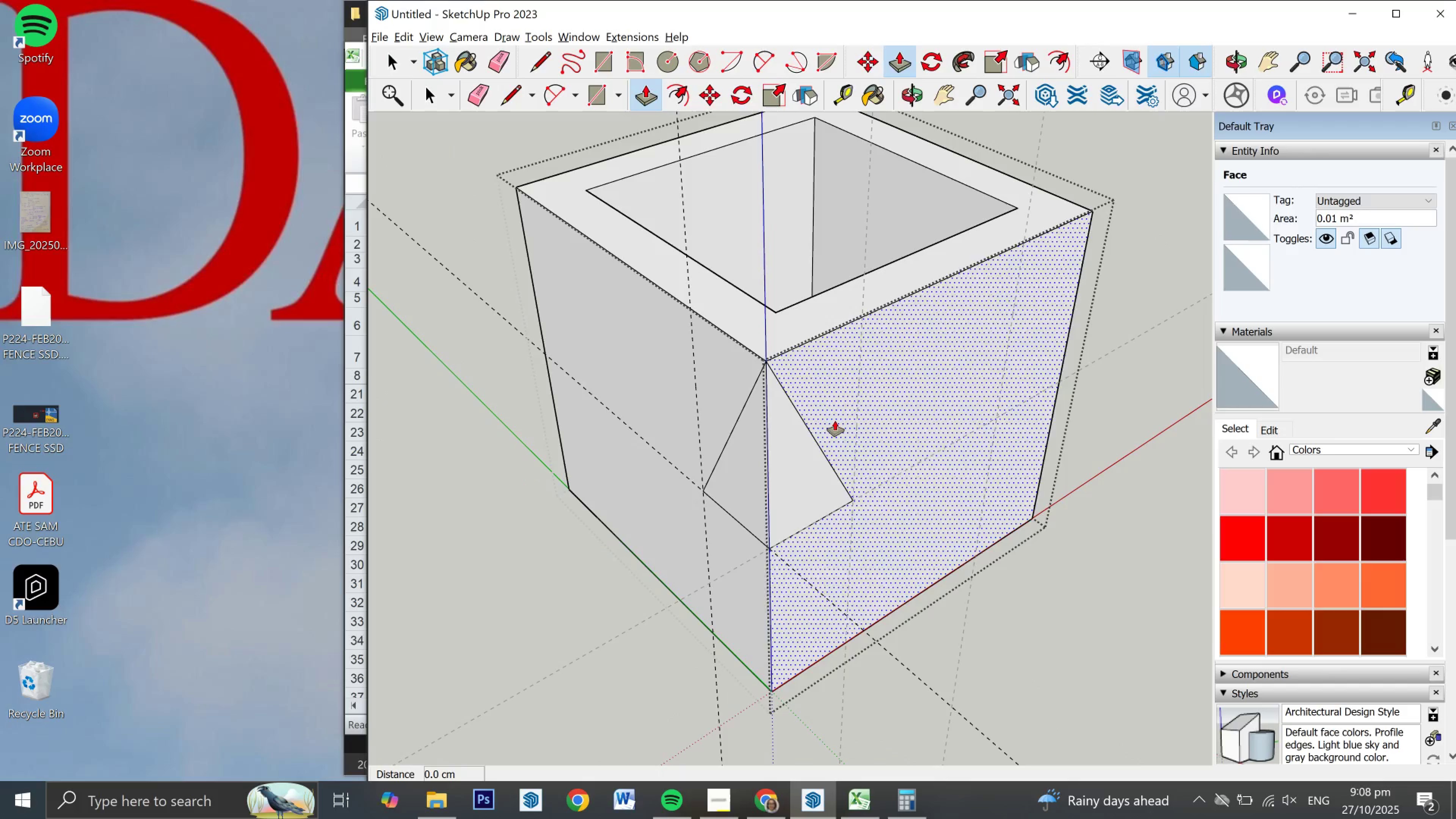 
key(Control+Z)
 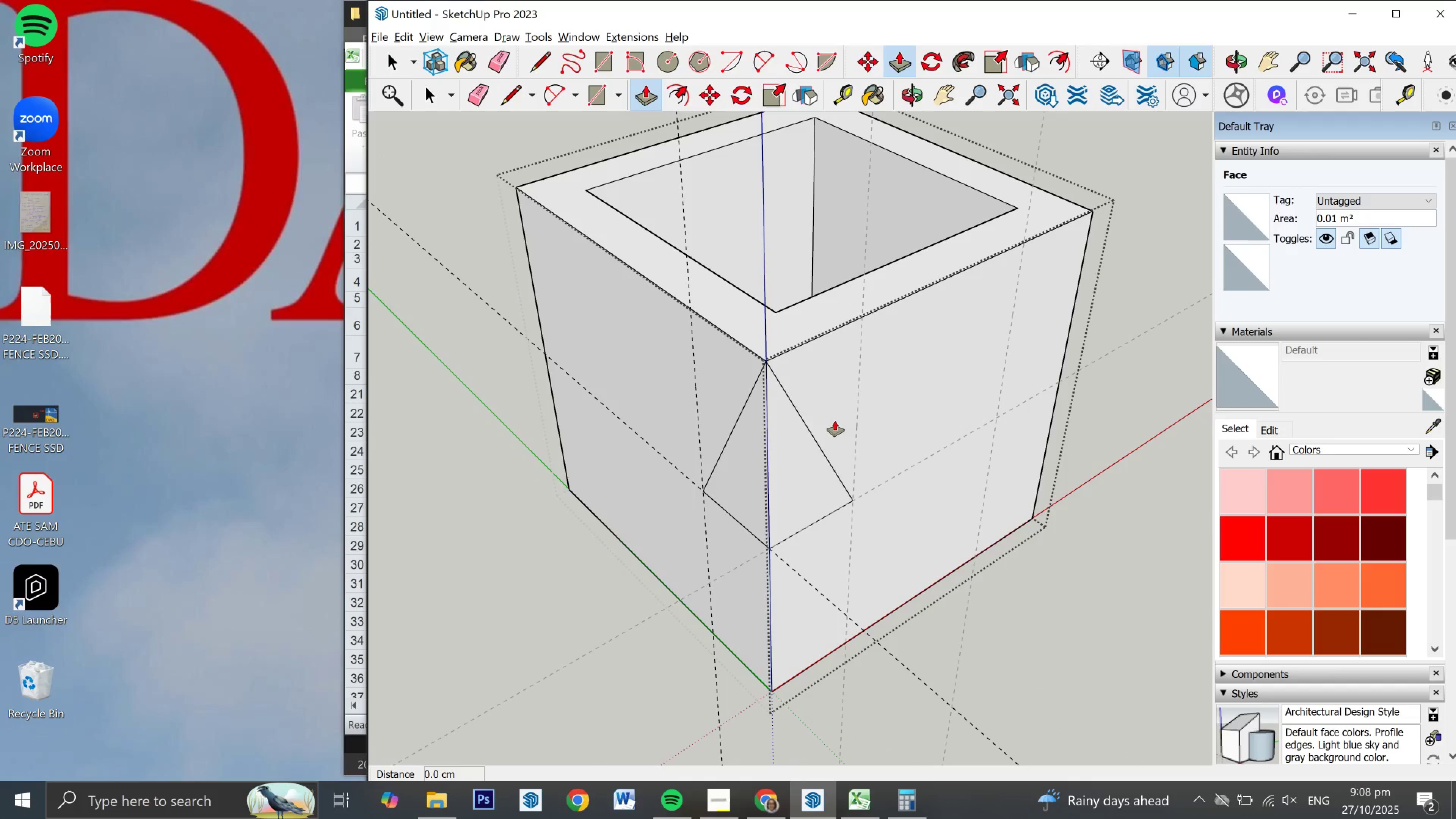 
key(Control+Z)
 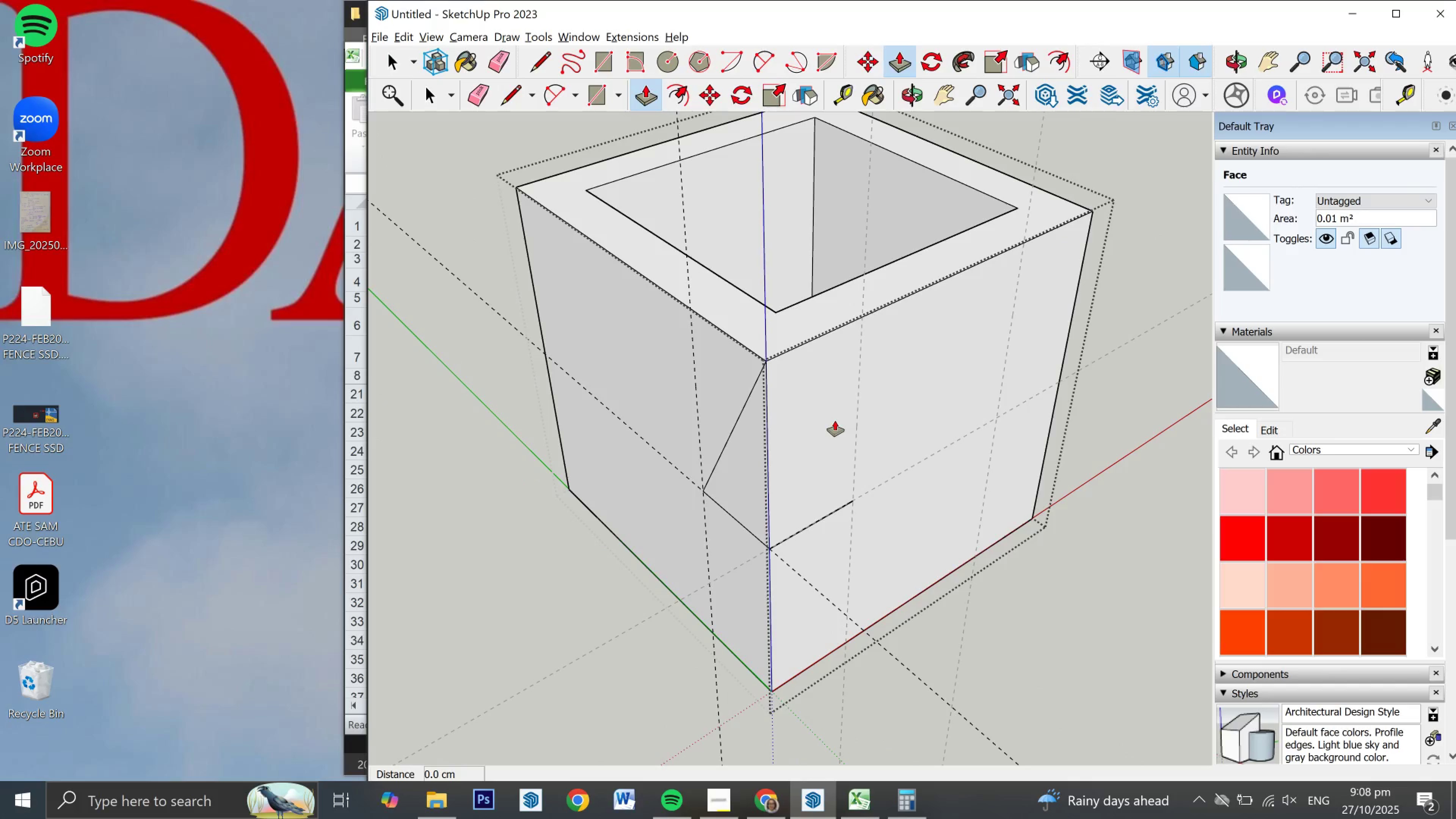 
key(Control+Z)
 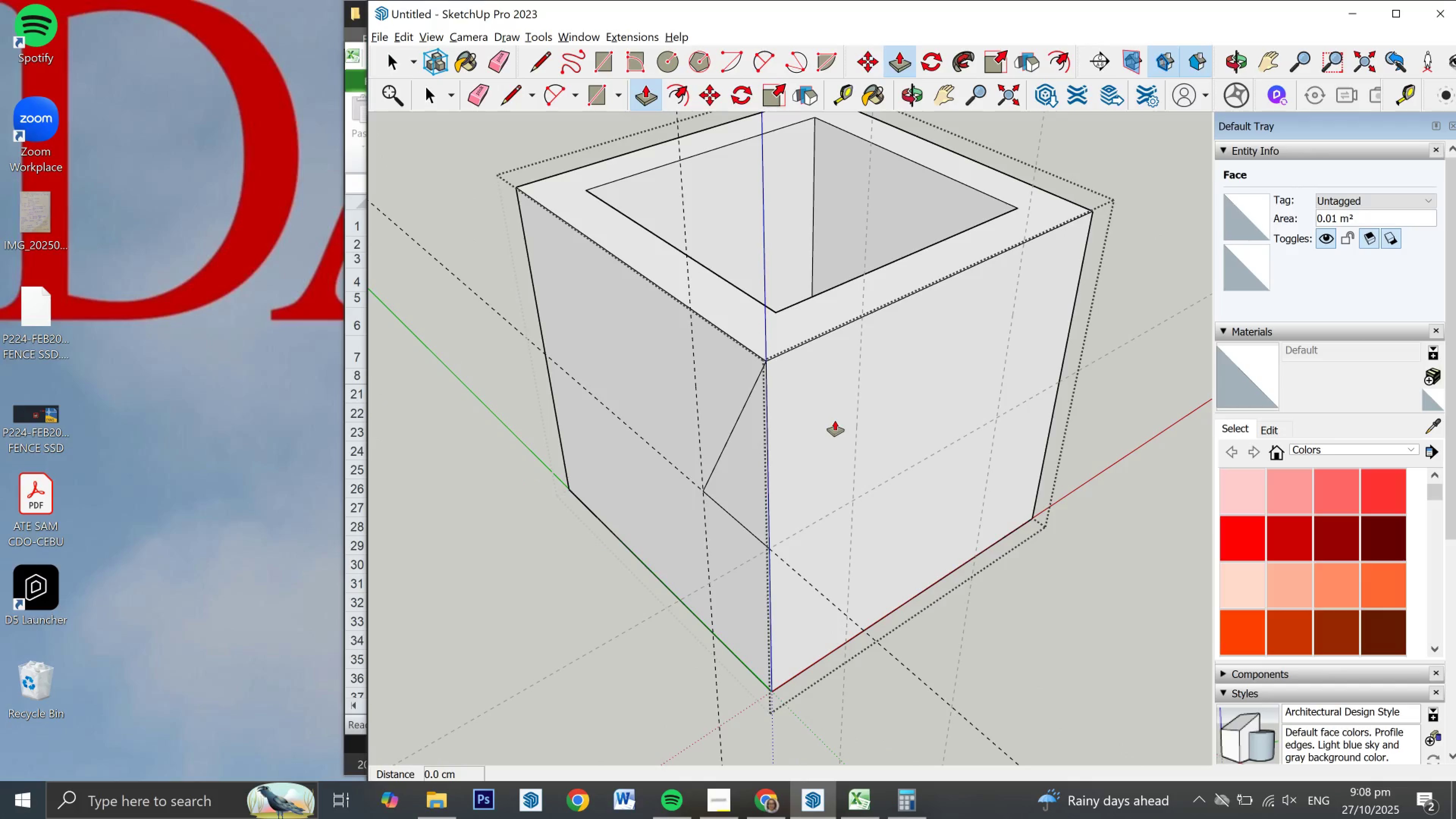 
key(Control+Z)
 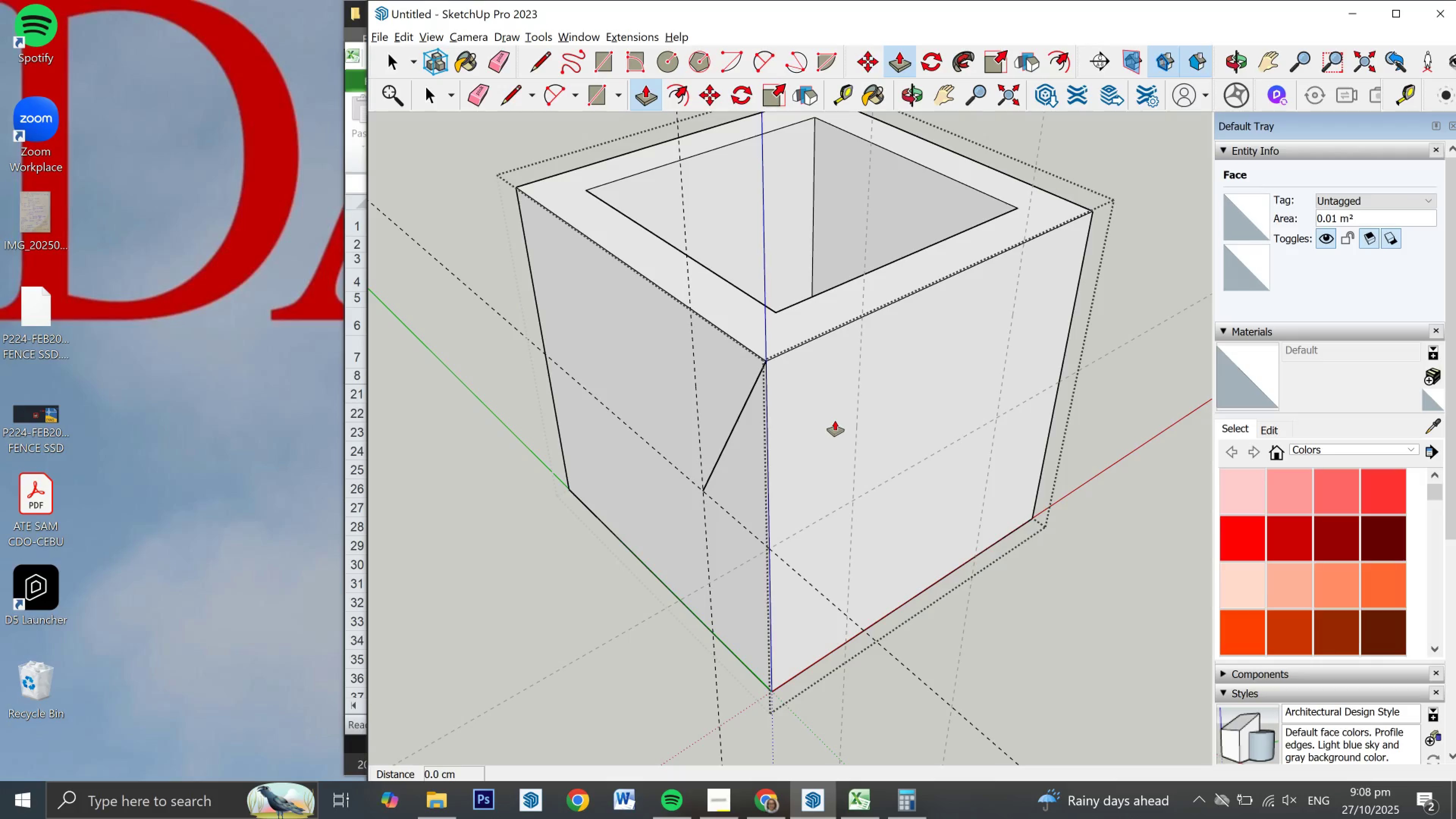 
key(Control+Z)
 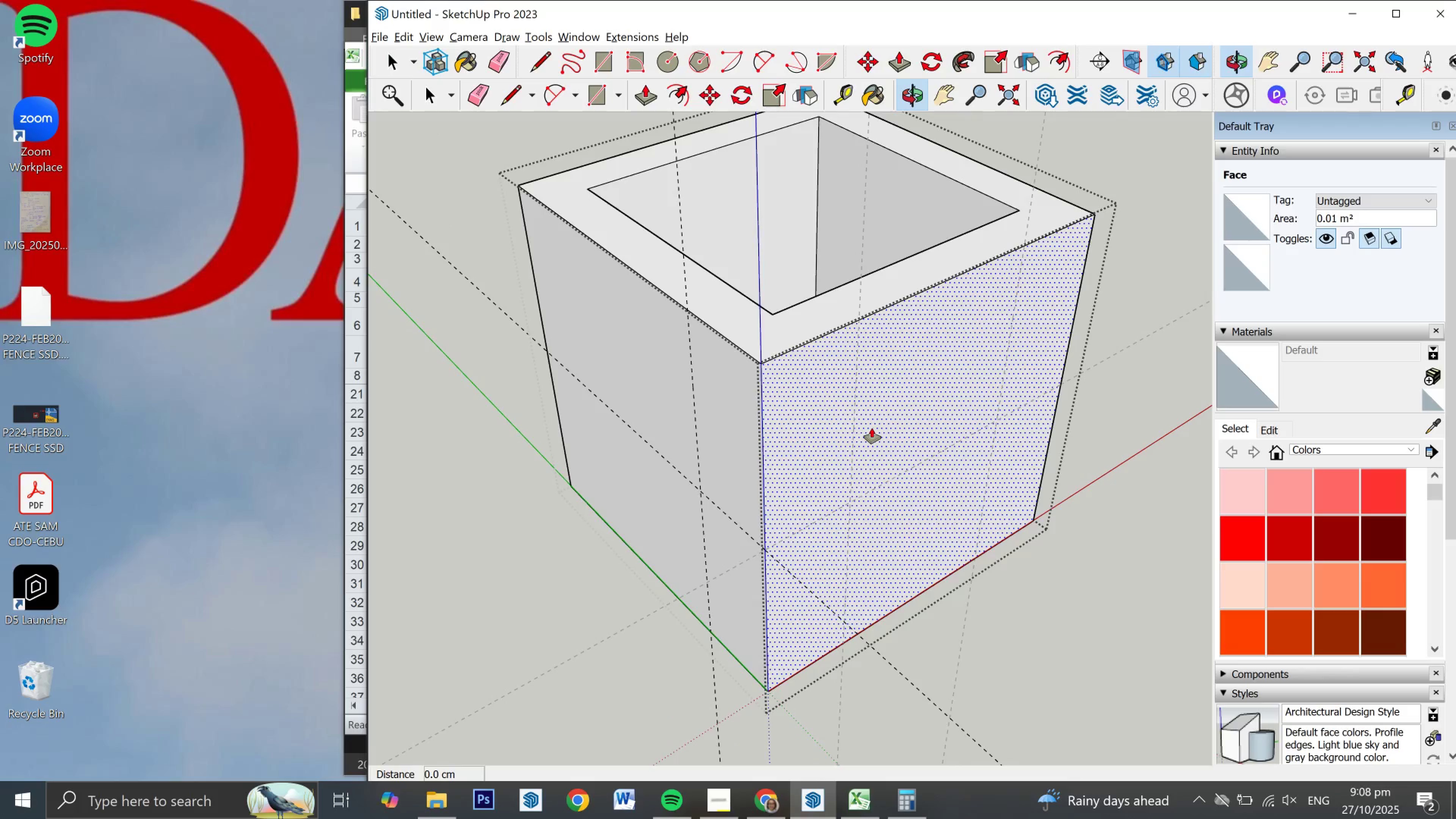 
key(Space)
 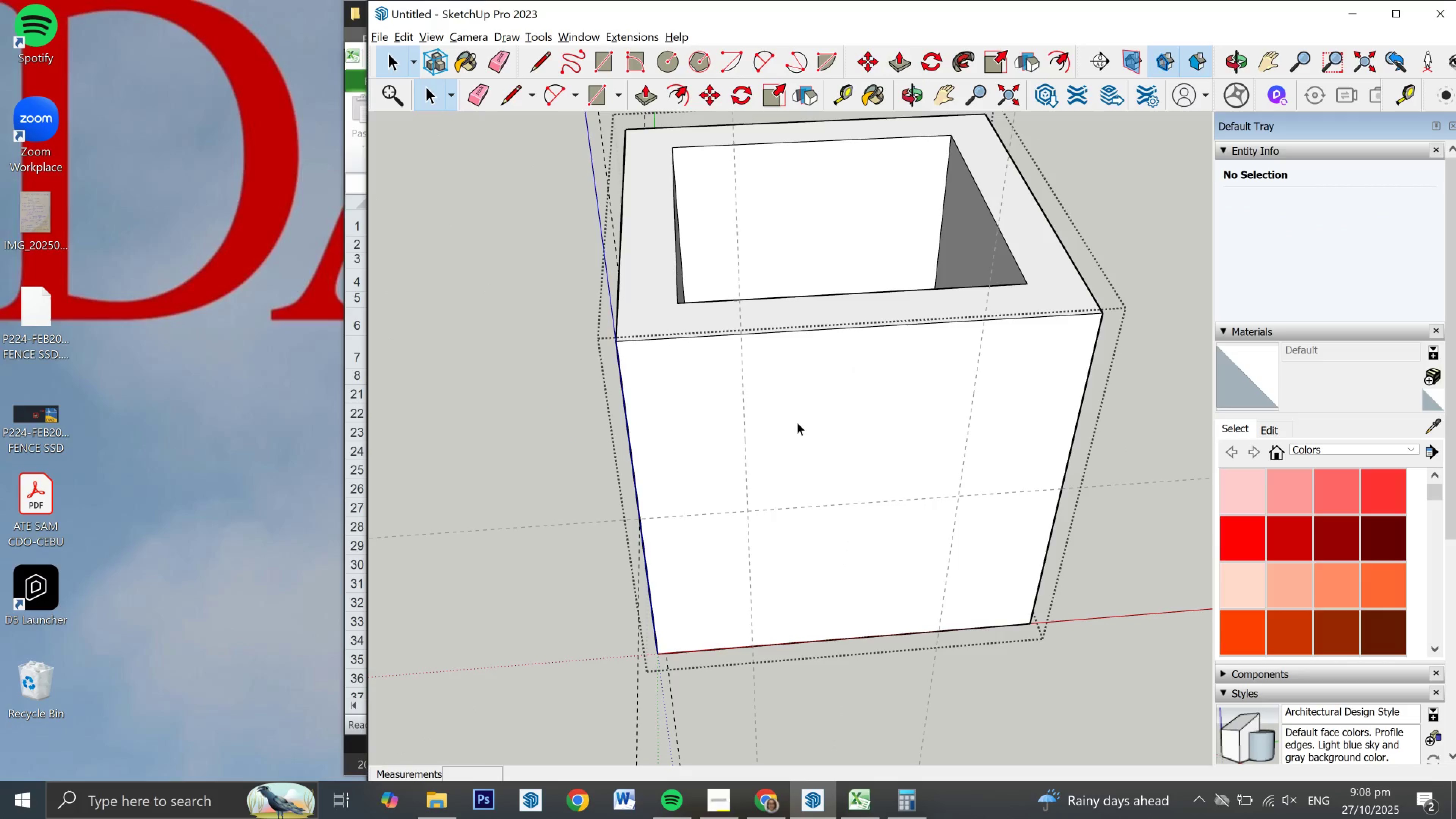 
key(L)
 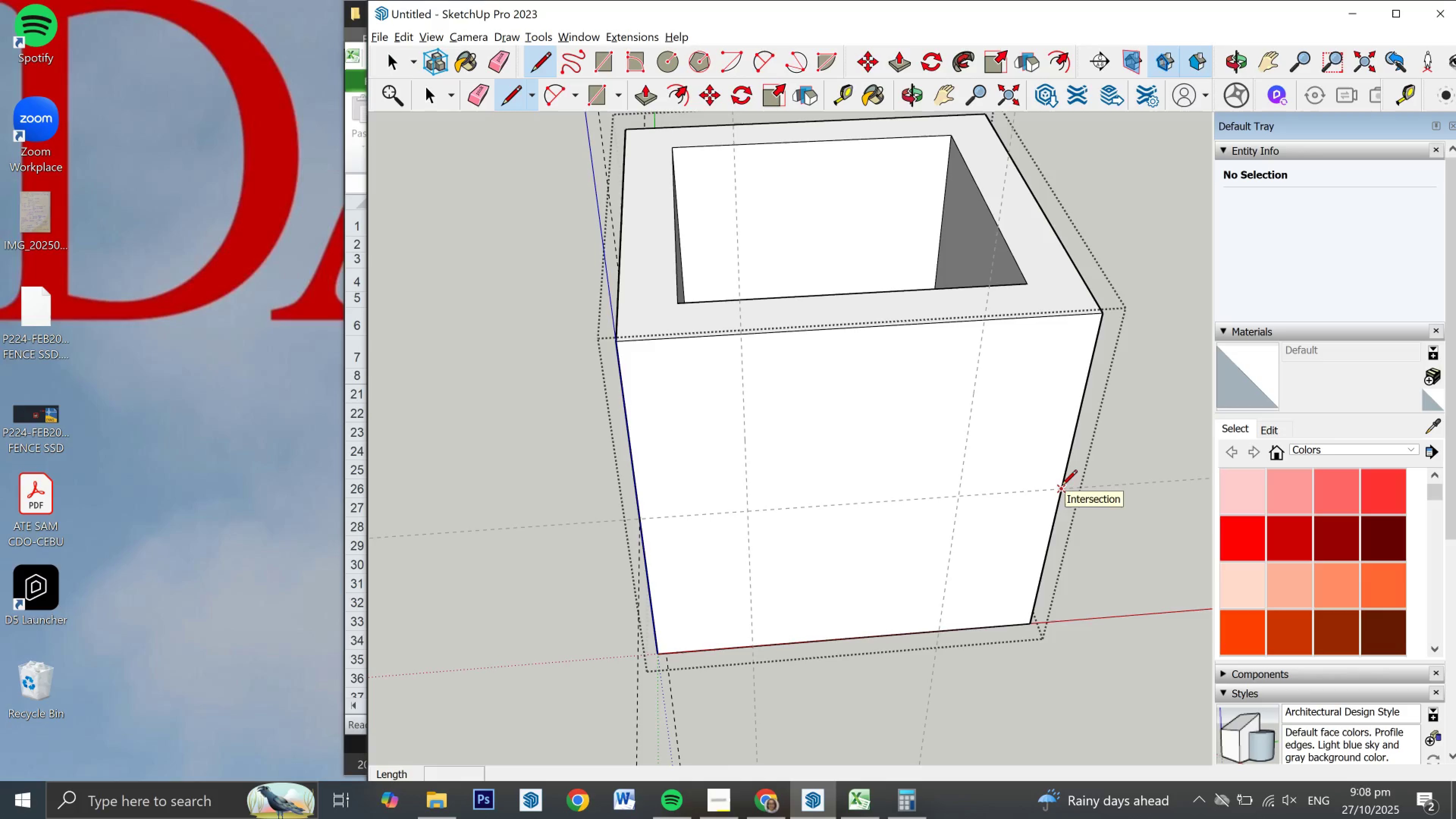 
wait(10.84)
 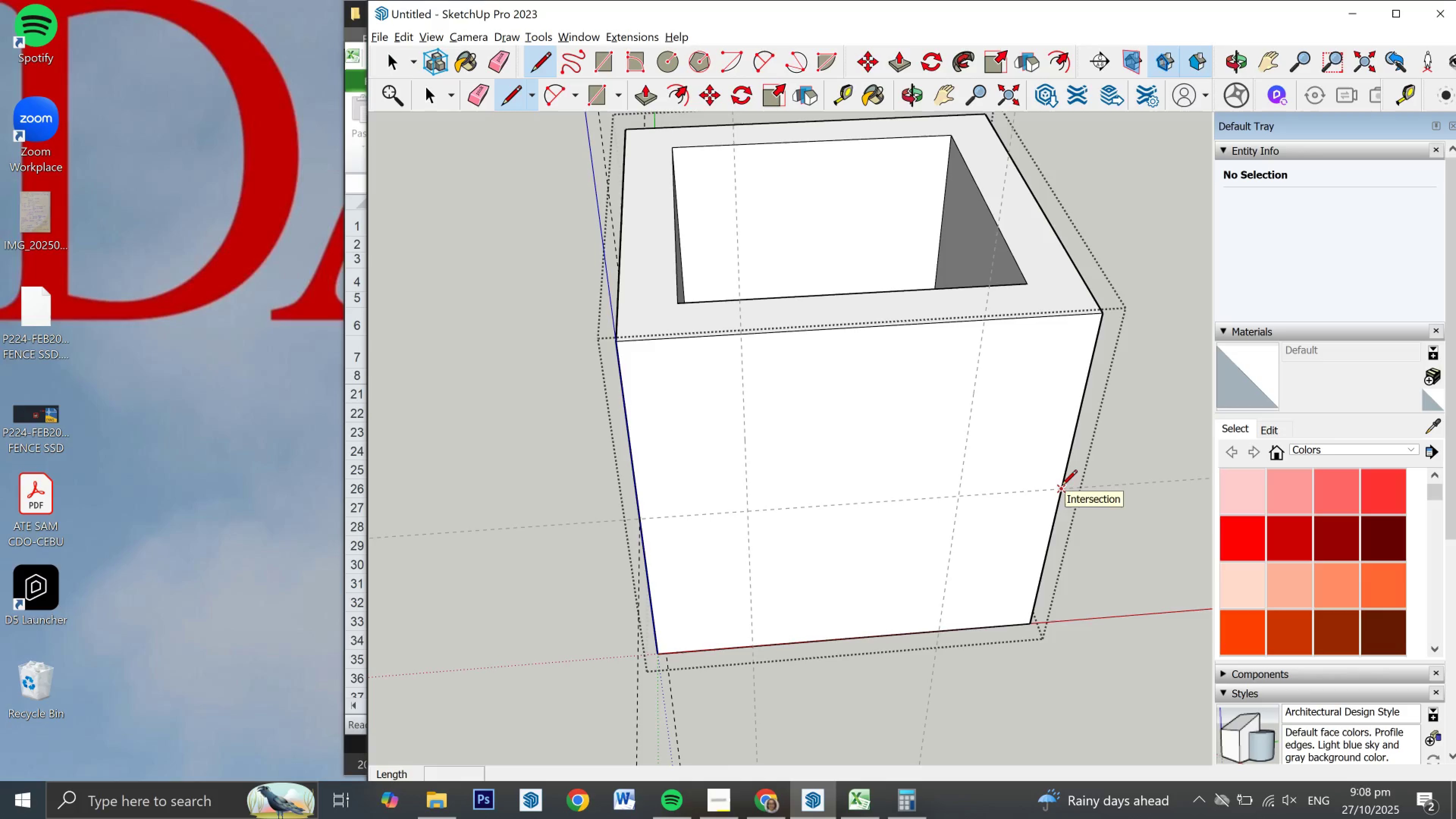 
scroll: coordinate [715, 426], scroll_direction: down, amount: 2.0
 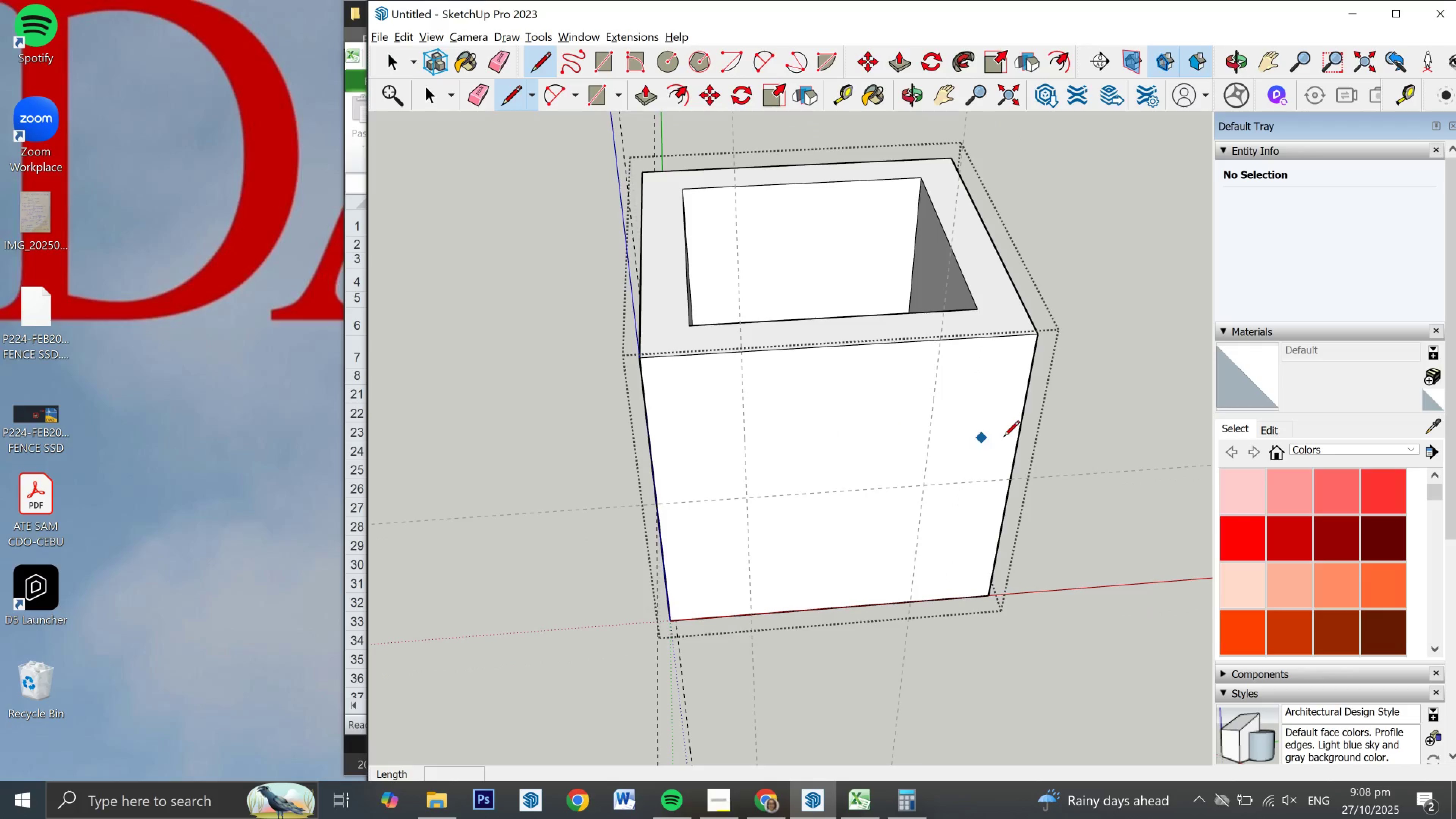 
scroll: coordinate [1013, 437], scroll_direction: up, amount: 5.0
 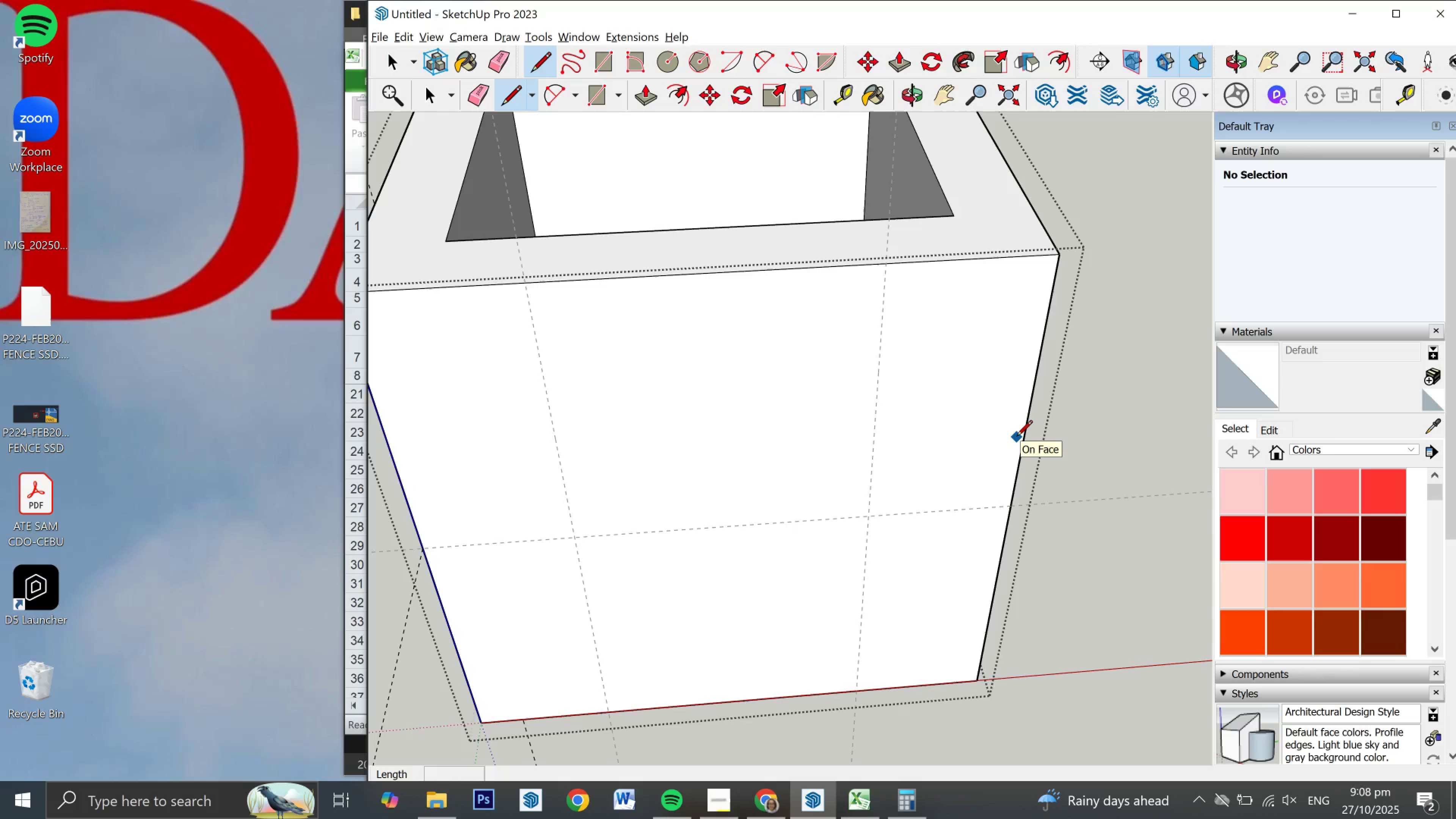 
key(R)
 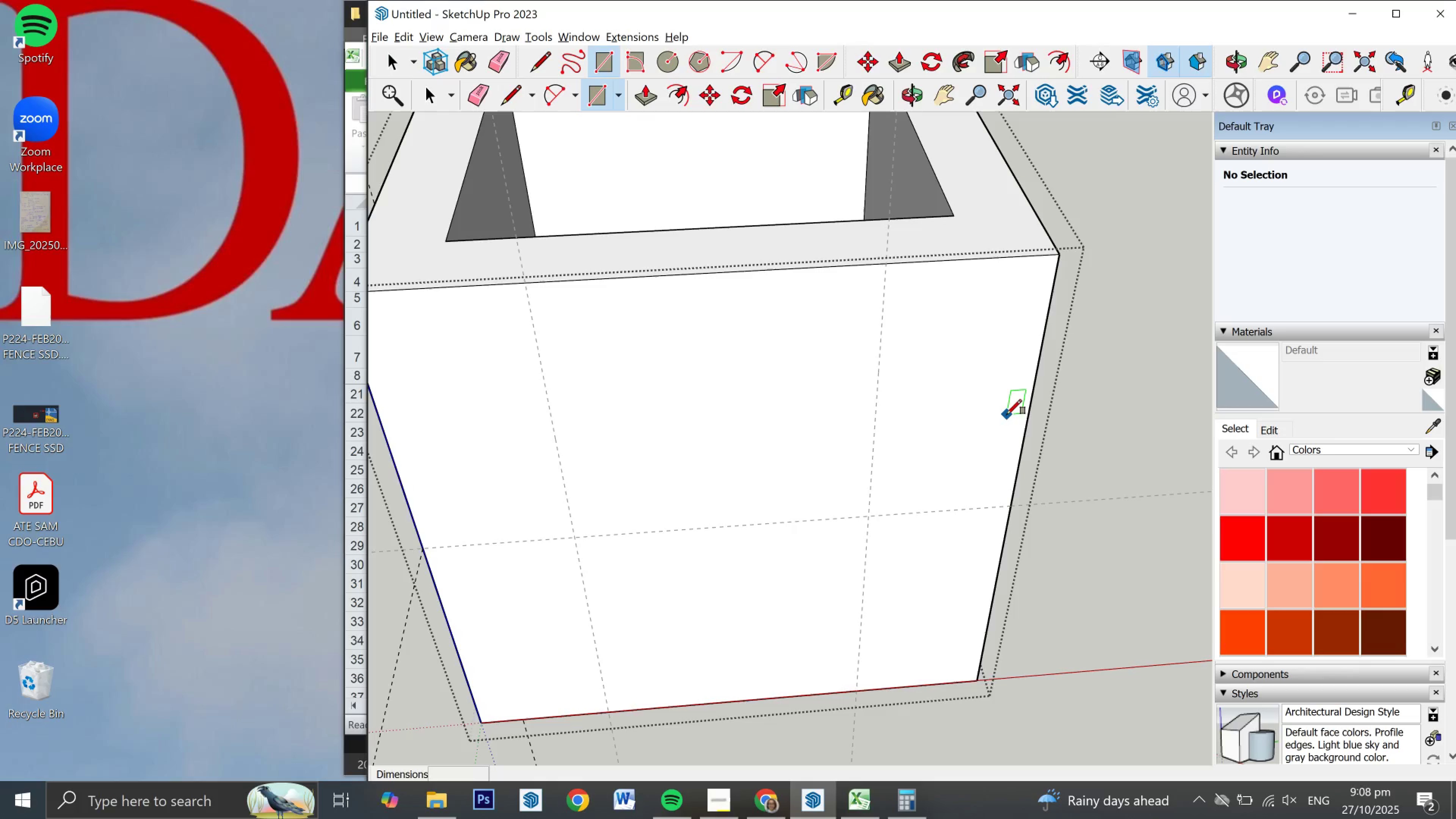 
type(rl)
 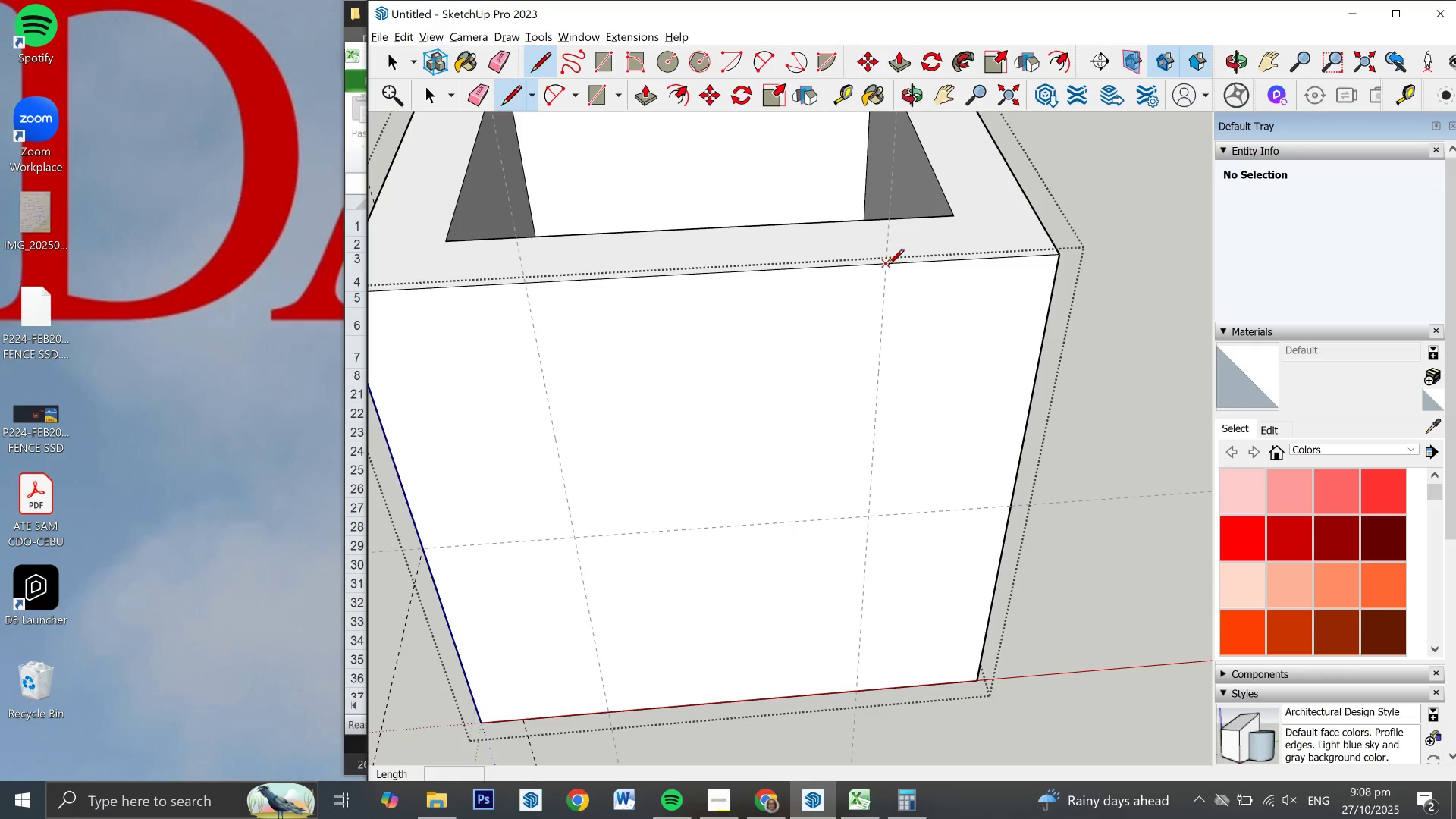 
left_click([888, 266])
 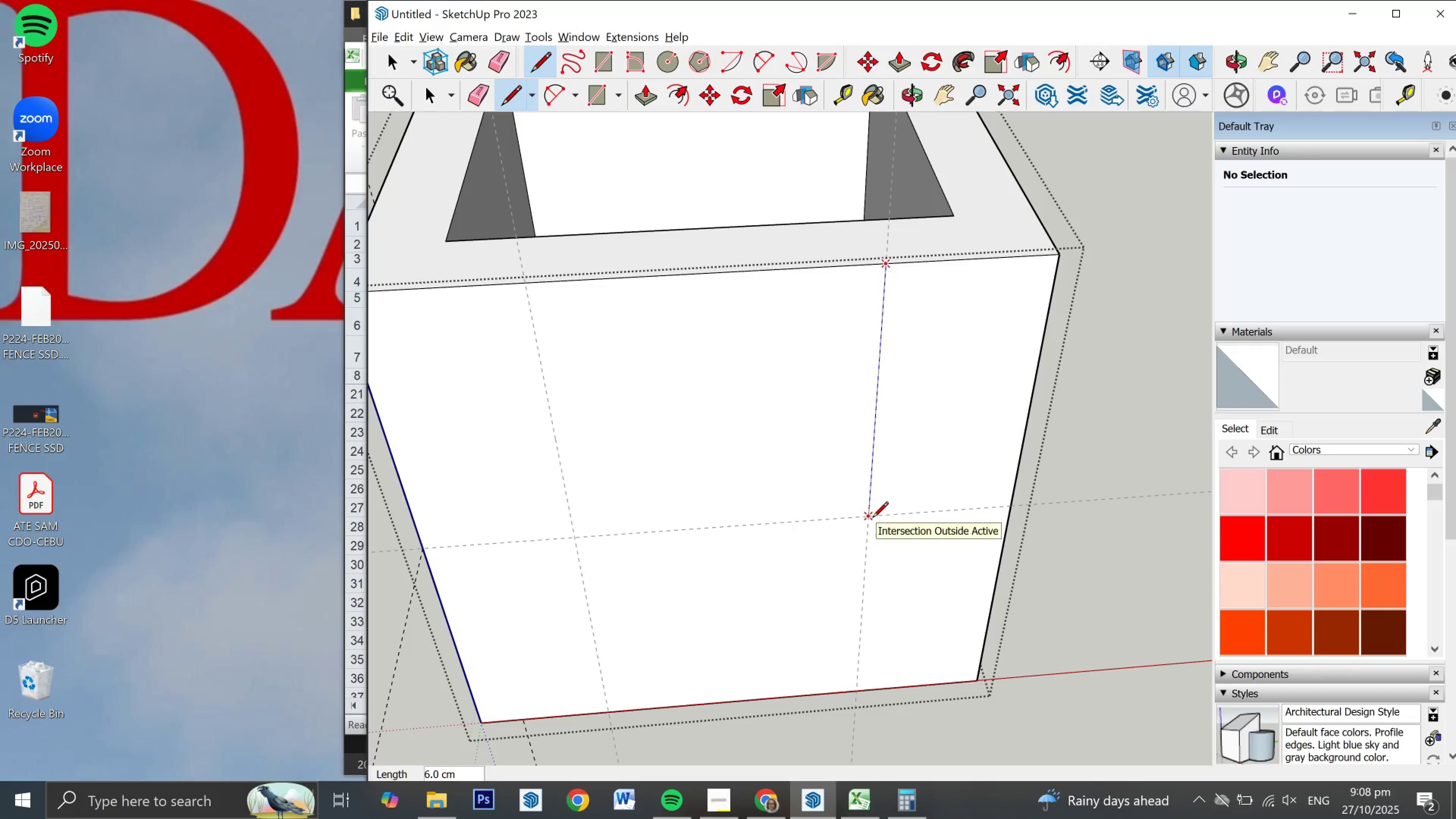 
left_click([872, 519])
 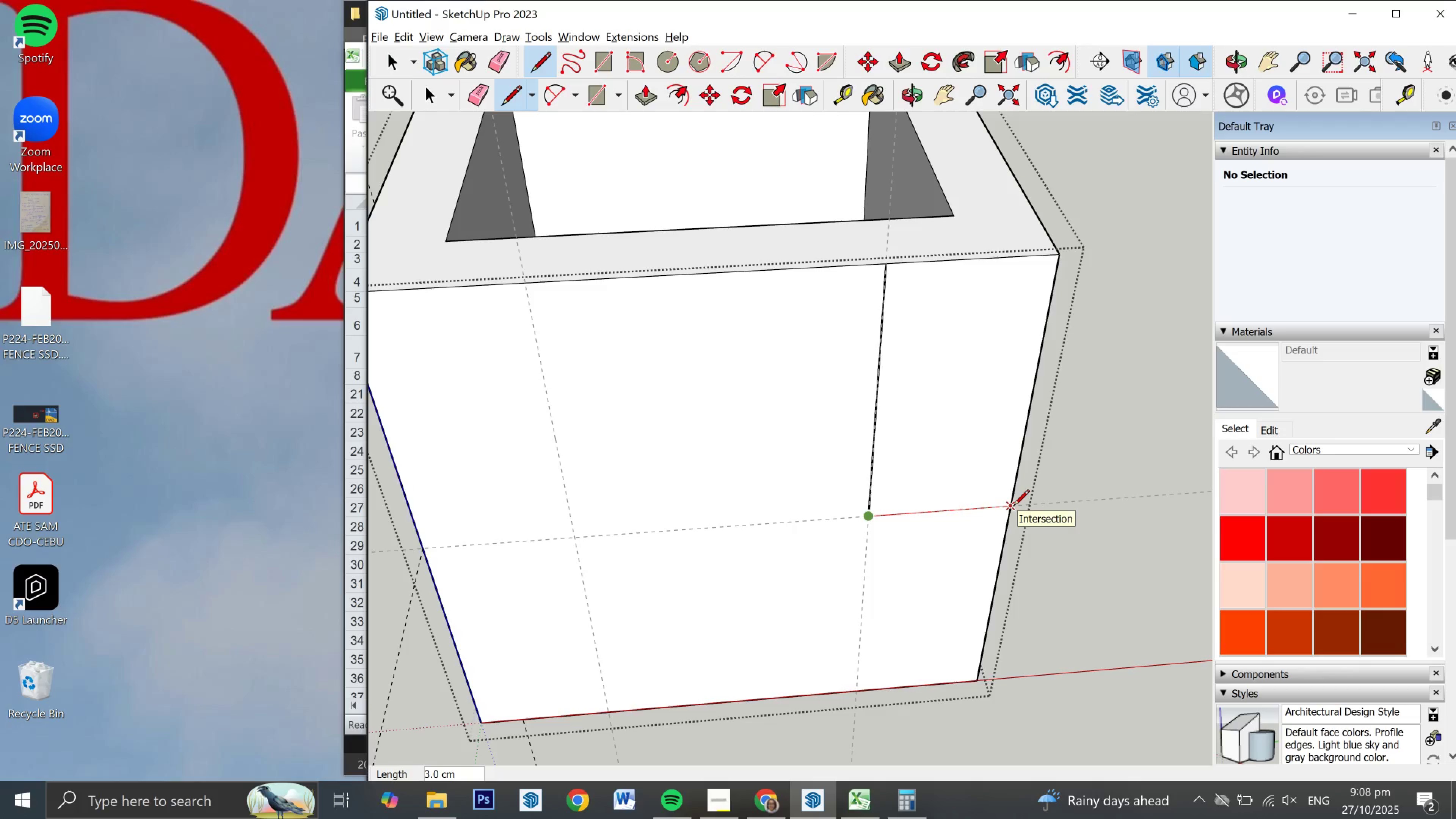 
key(Escape)
 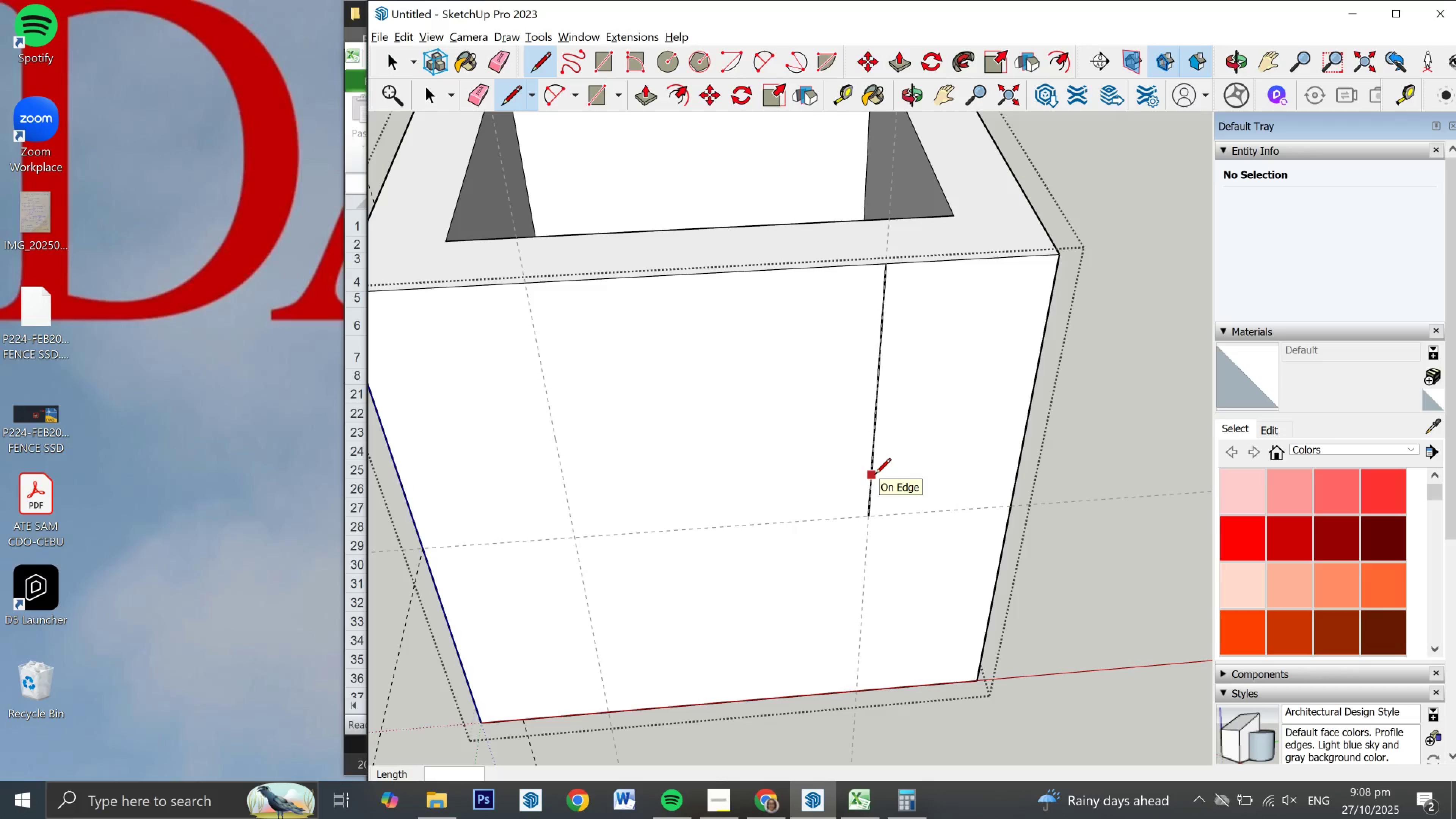 
key(Control+ControlLeft)
 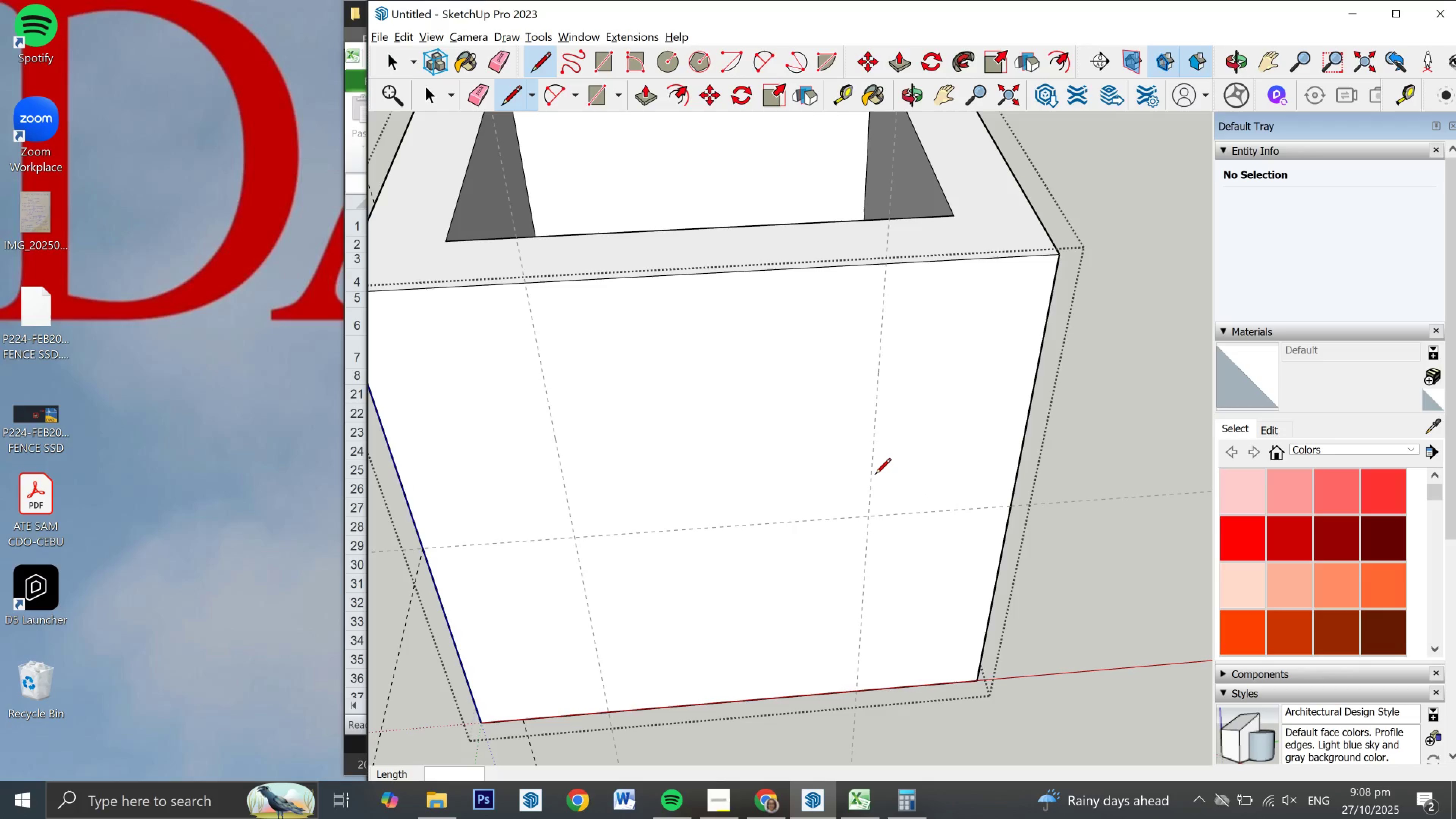 
key(Control+Z)
 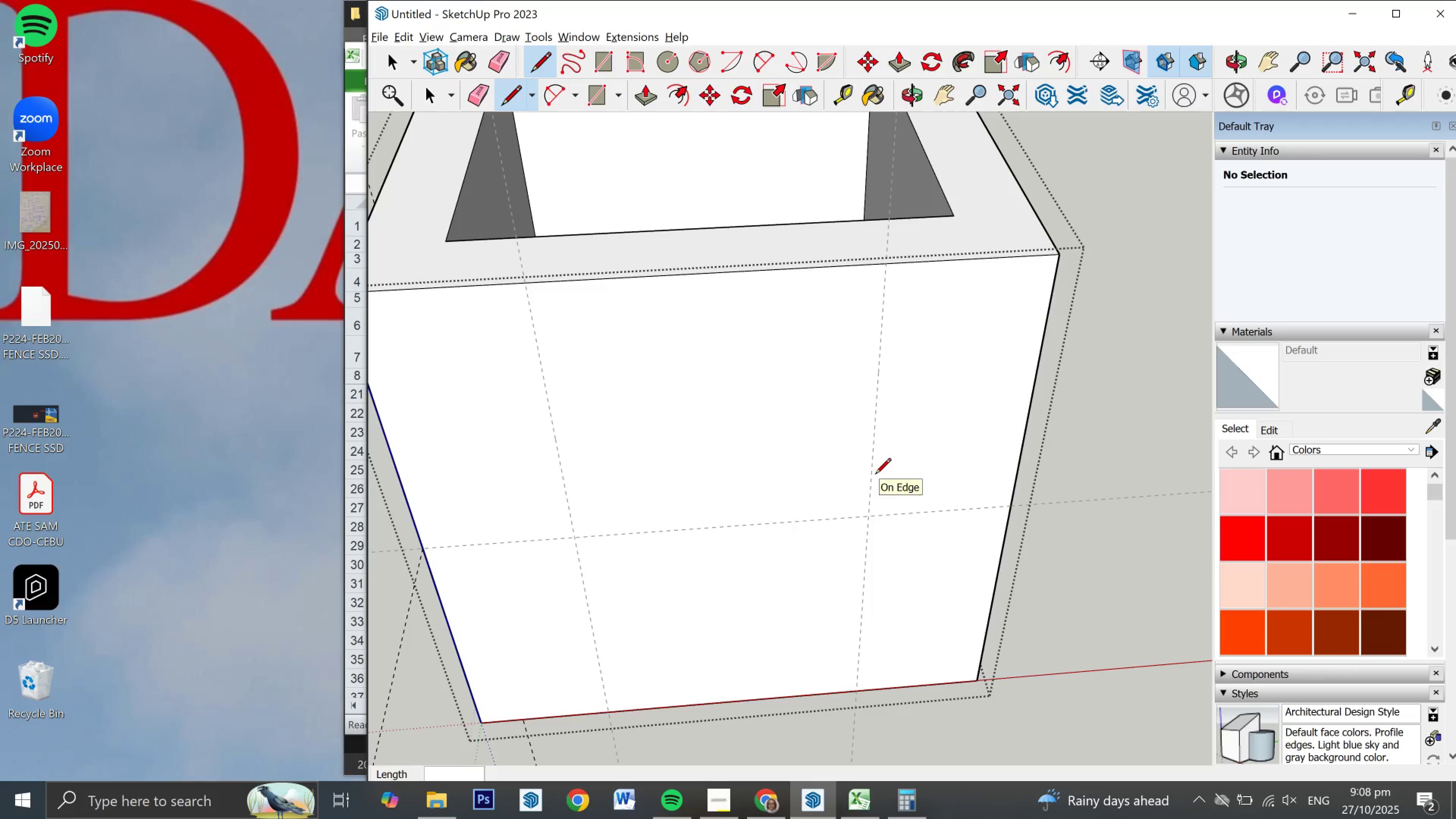 
key(R)
 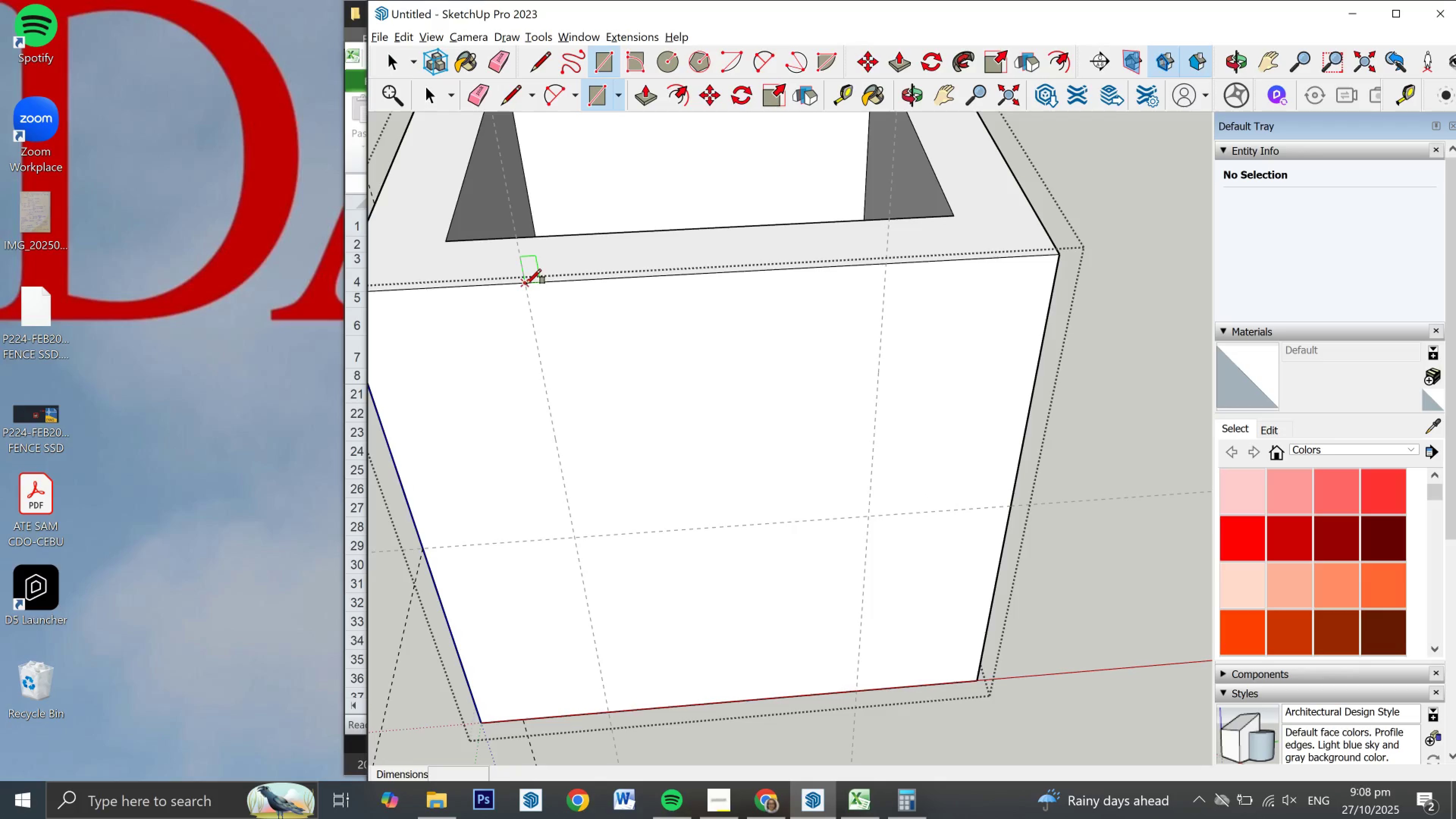 
left_click([526, 284])
 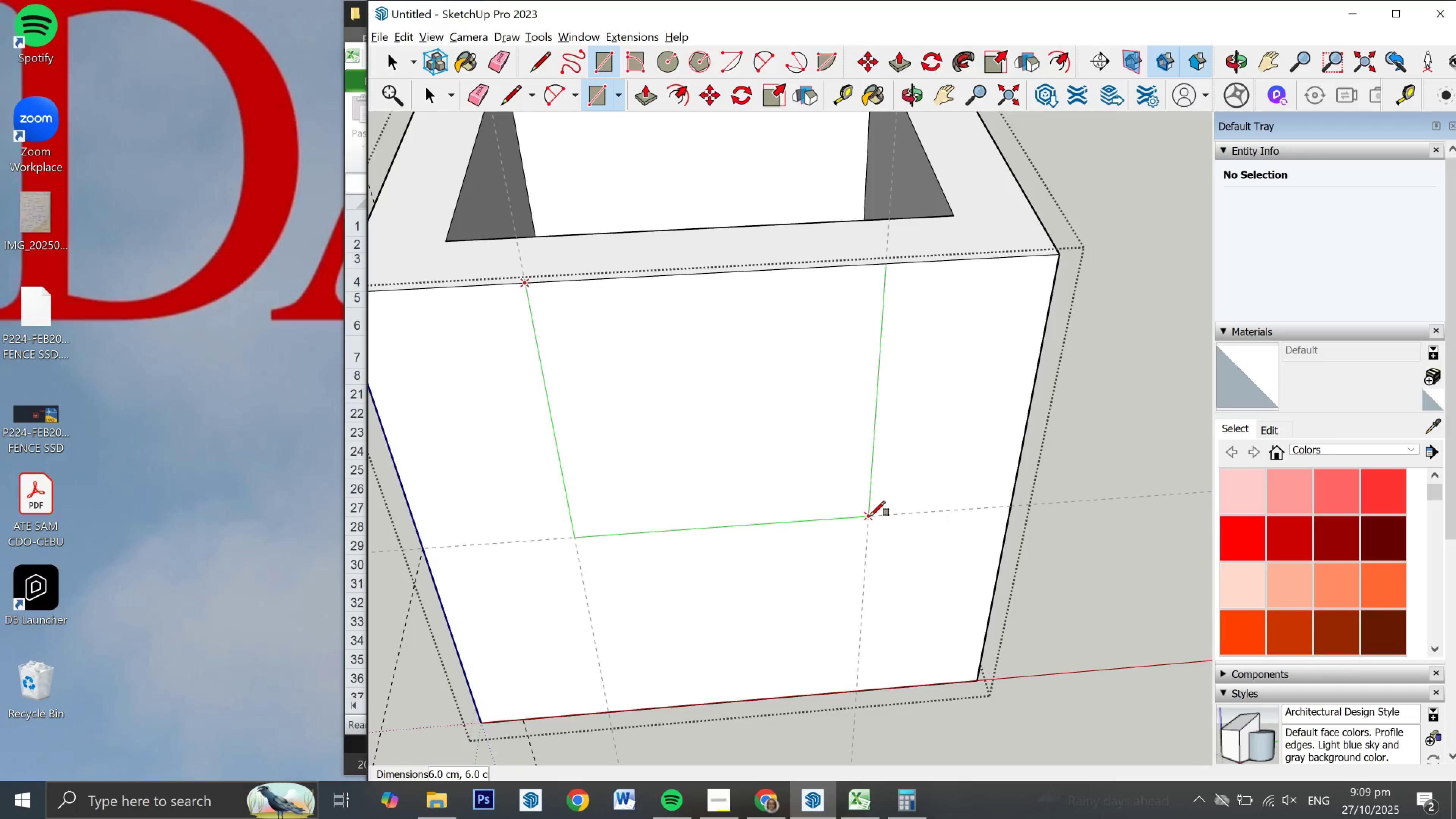 
left_click([870, 516])
 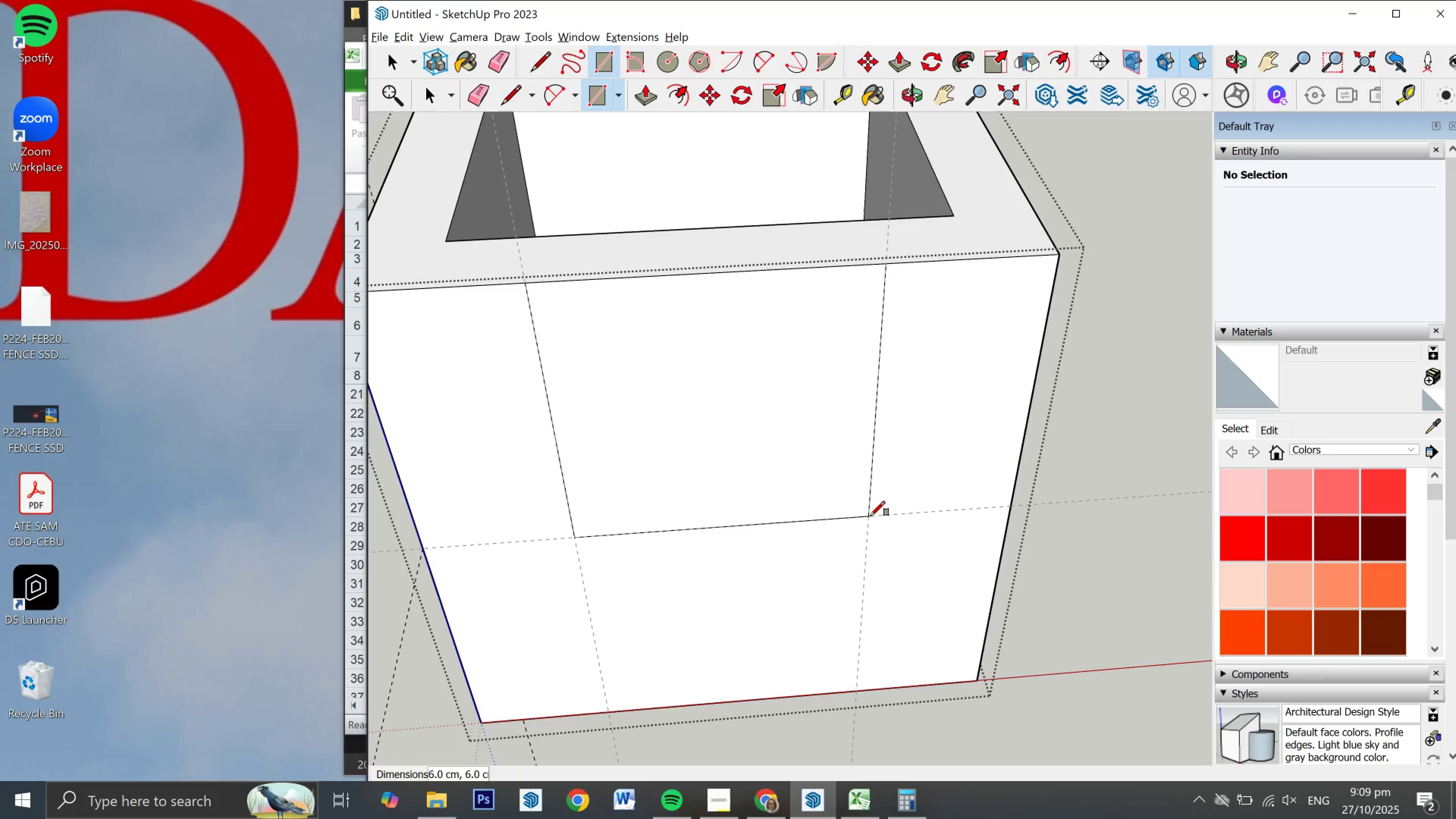 
mouse_move([861, 508])
 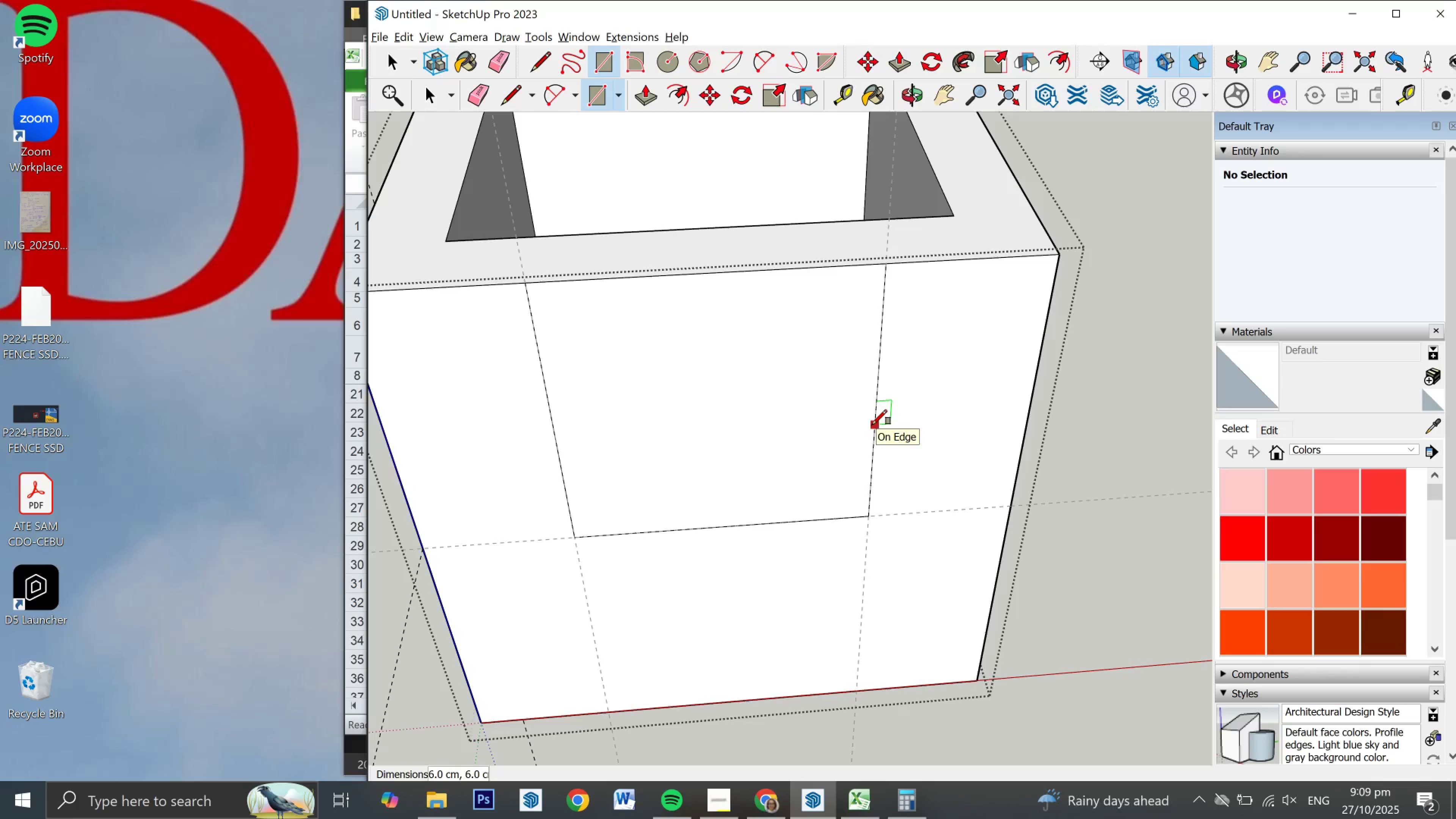 
key(F)
 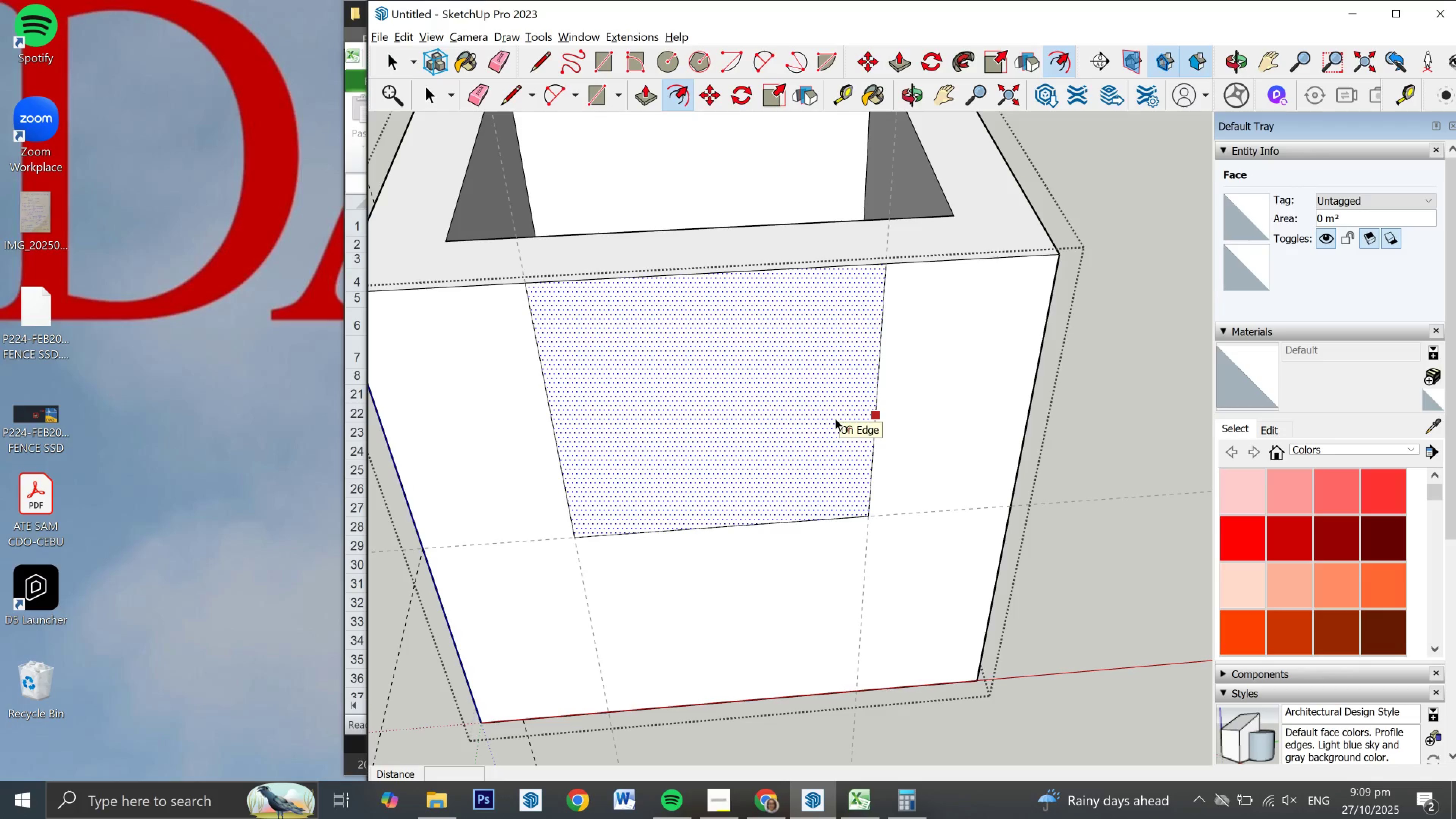 
left_click_drag(start_coordinate=[835, 418], to_coordinate=[827, 418])
 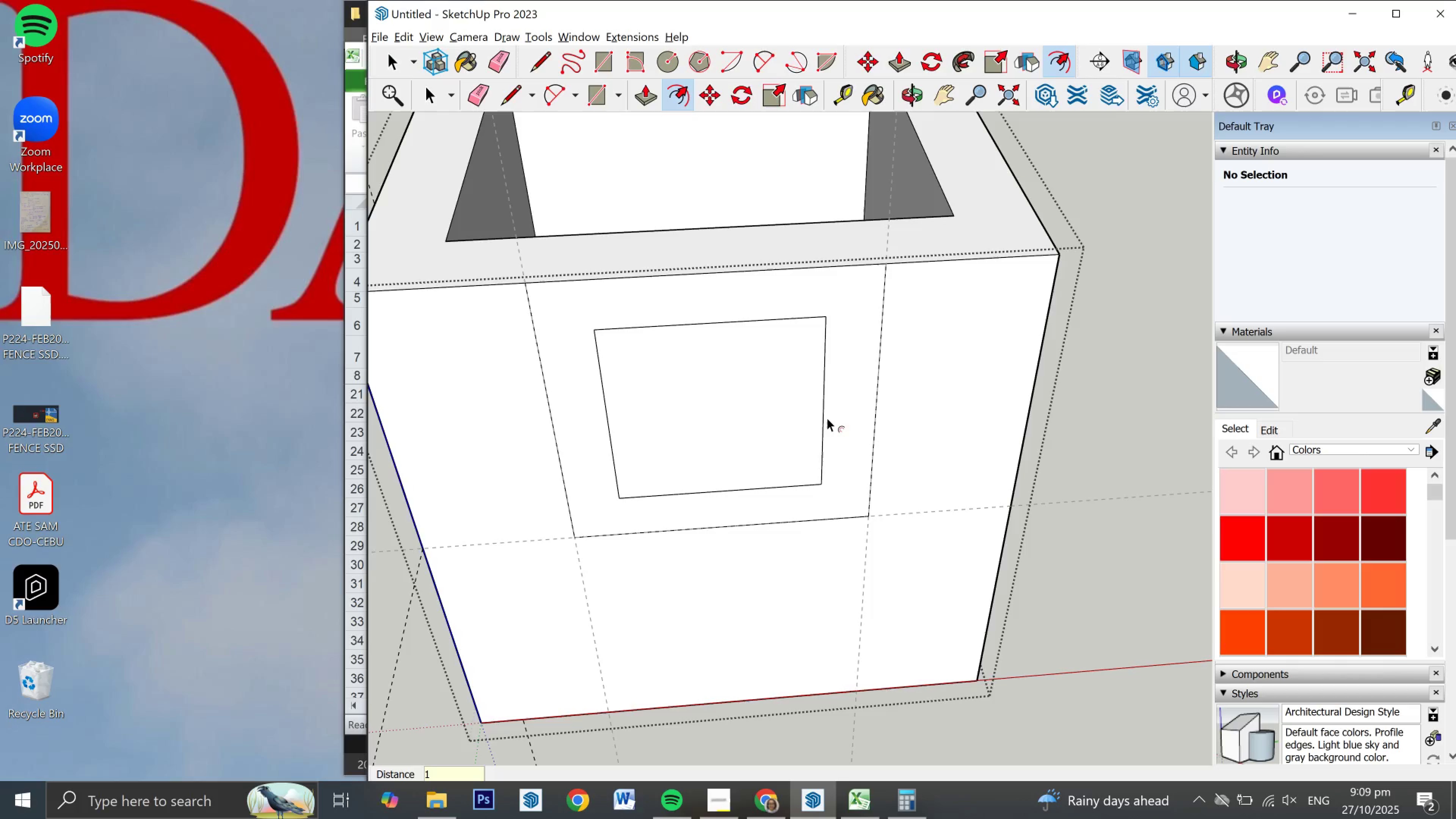 
key(Numpad1)
 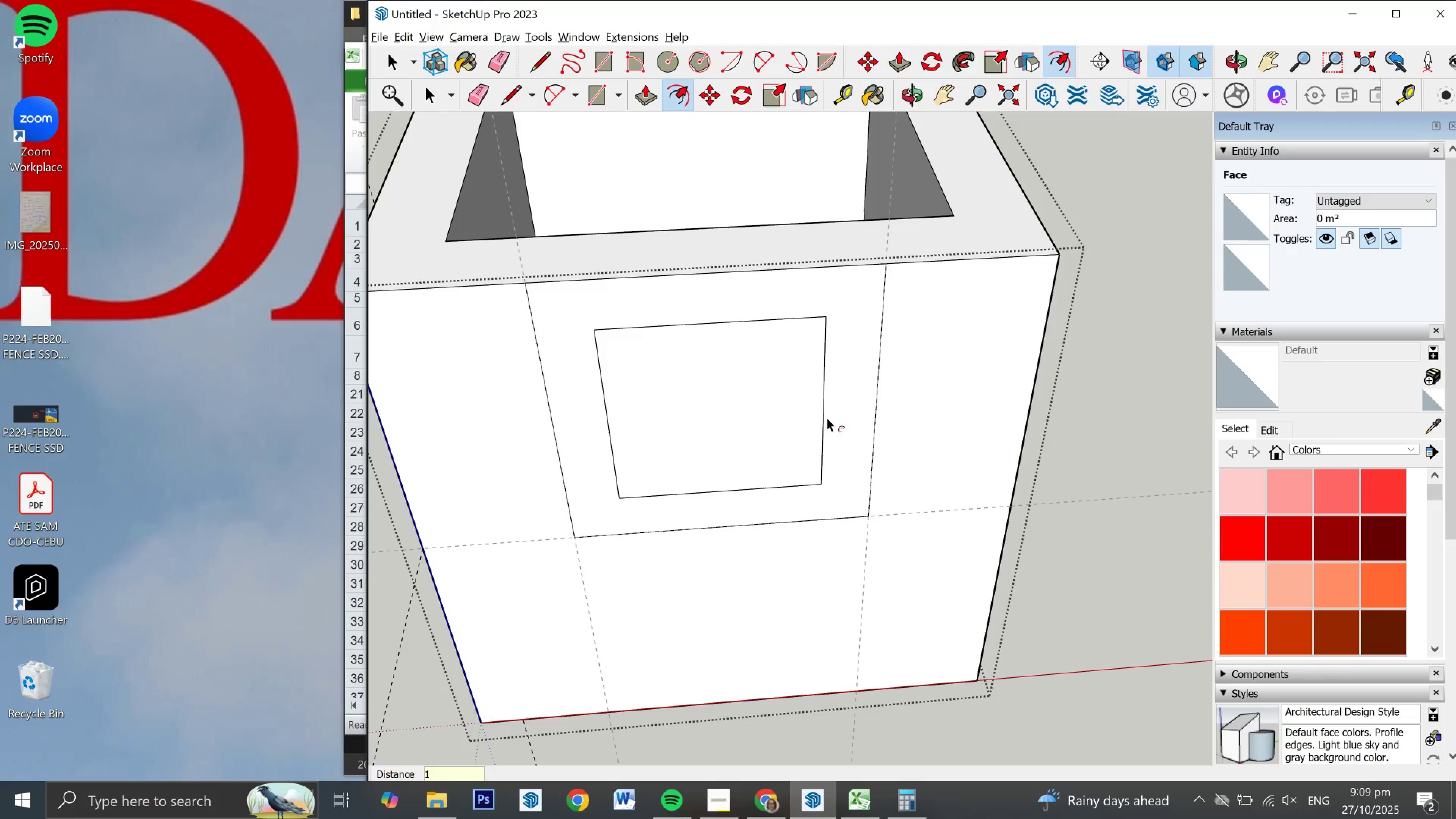 
key(NumpadEnter)
 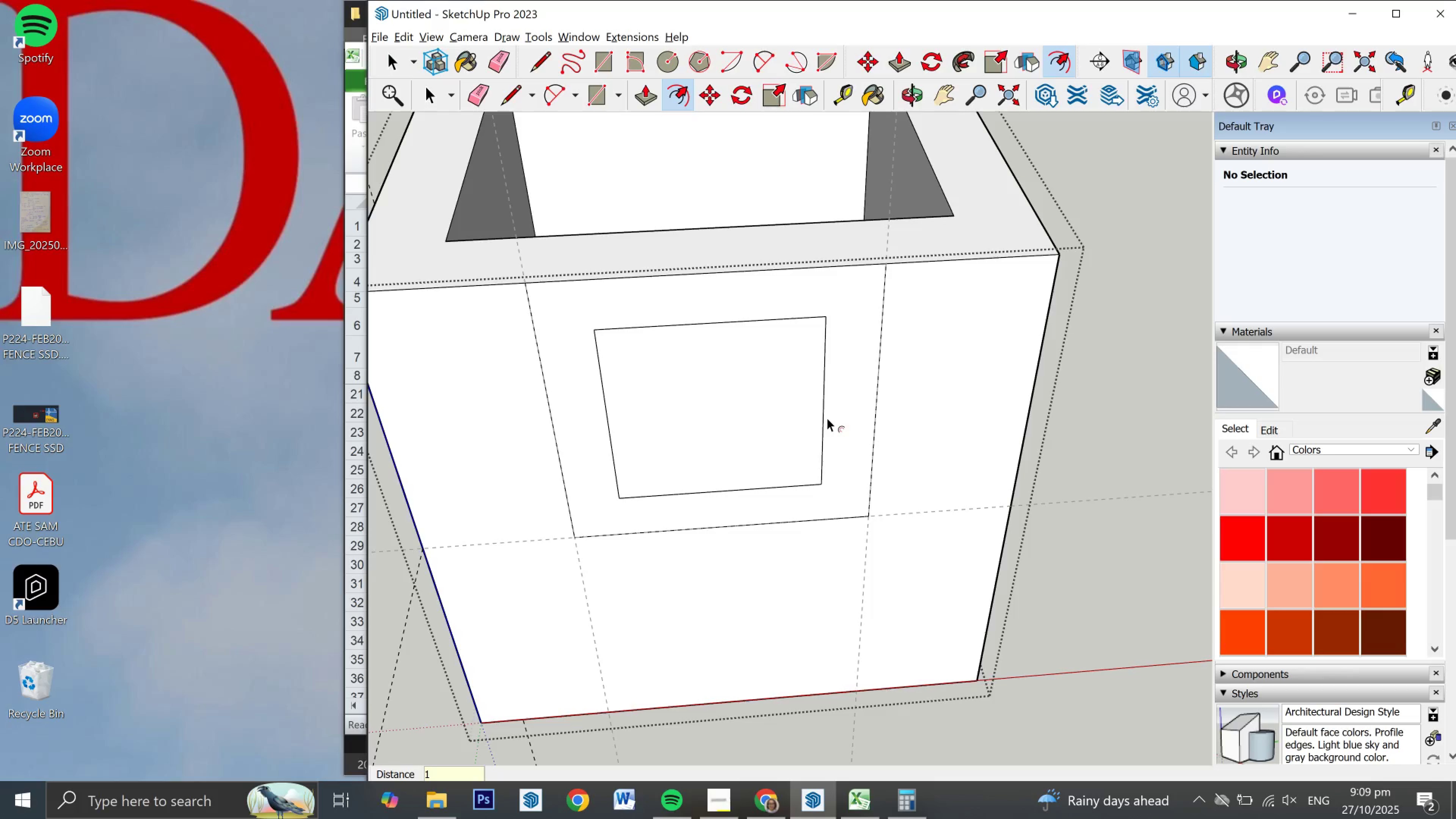 
mouse_move([814, 432])
 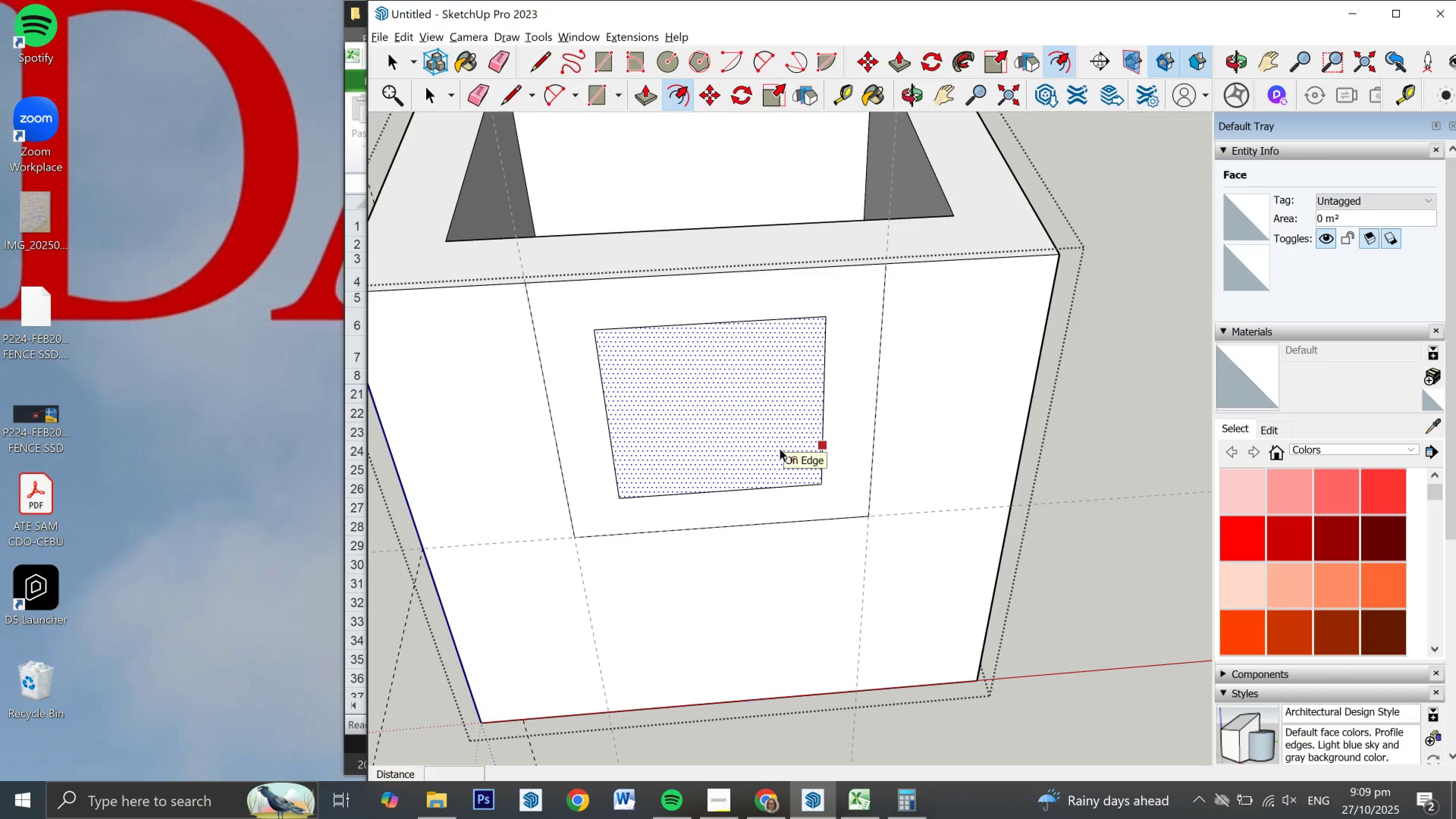 
key(P)
 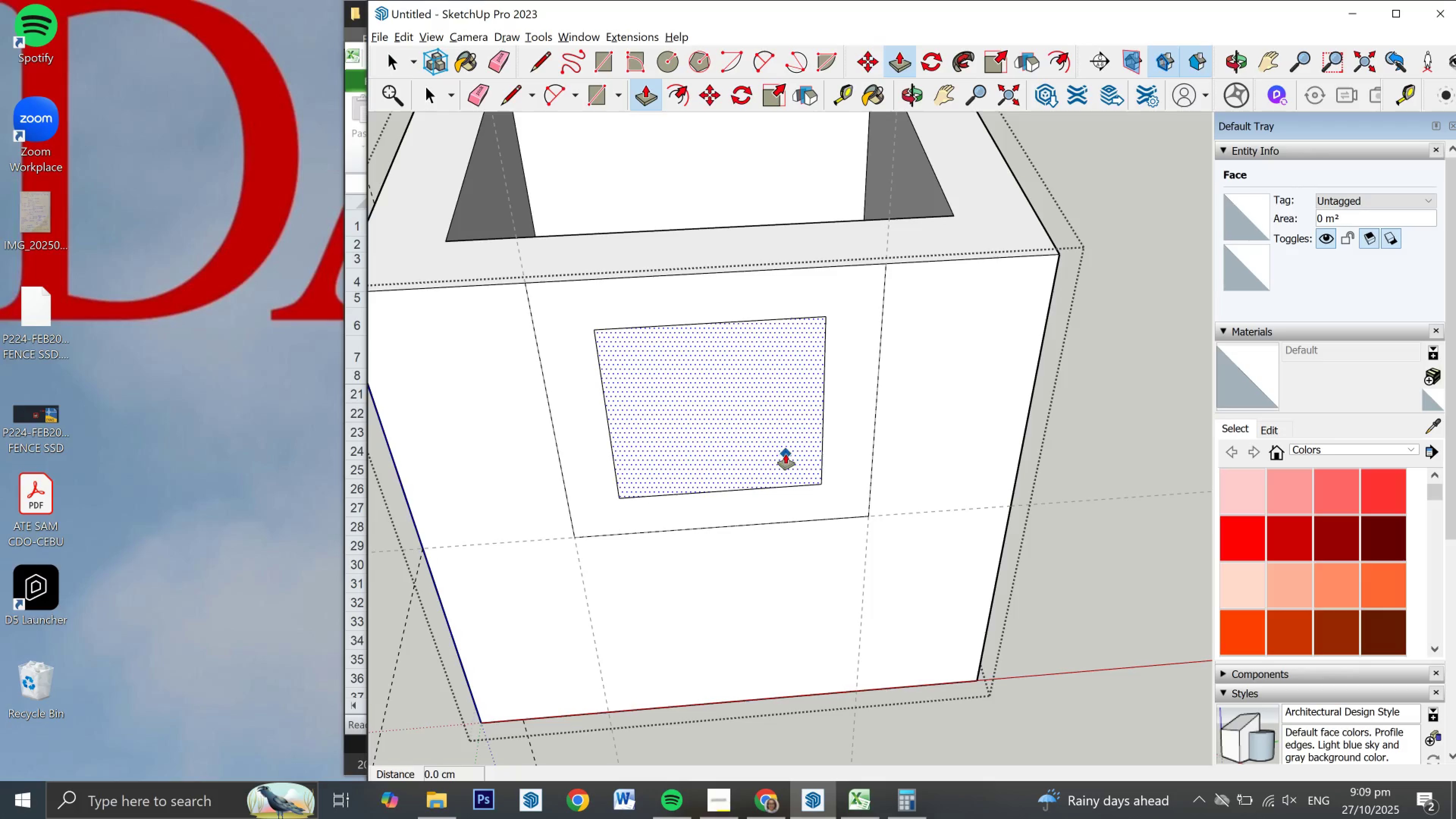 
left_click_drag(start_coordinate=[786, 453], to_coordinate=[842, 218])
 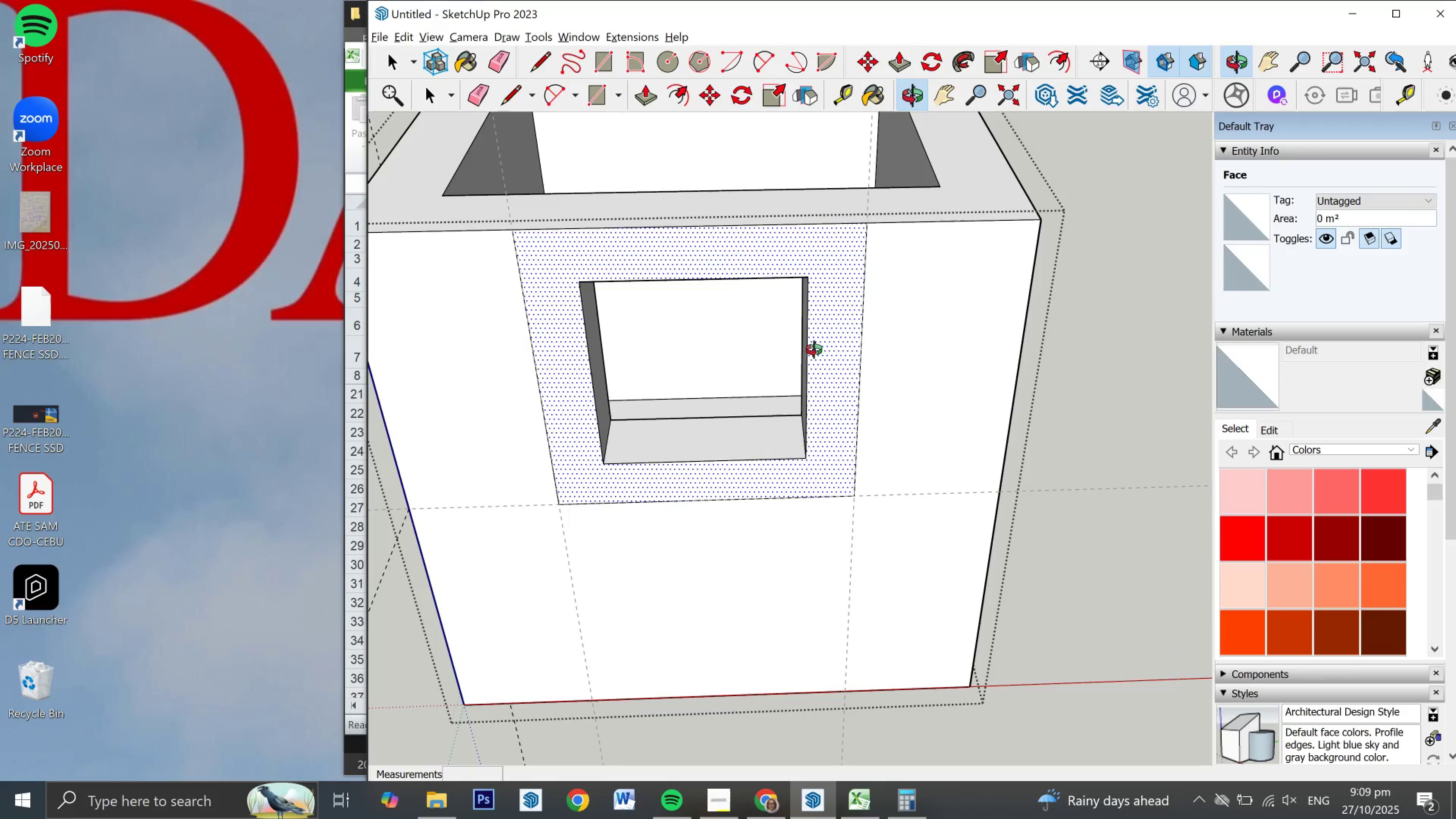 
key(Control+ControlLeft)
 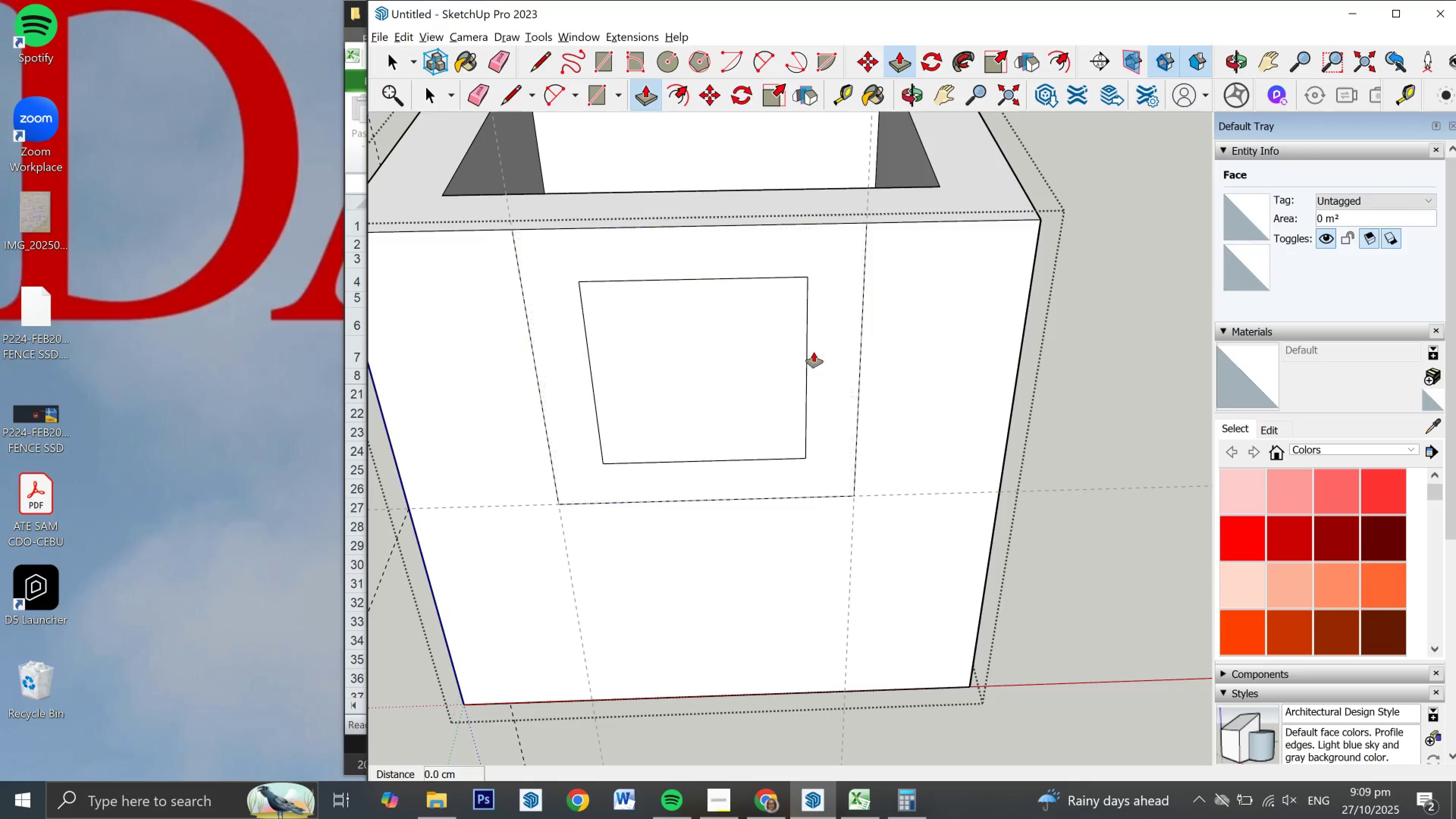 
key(Control+Z)
 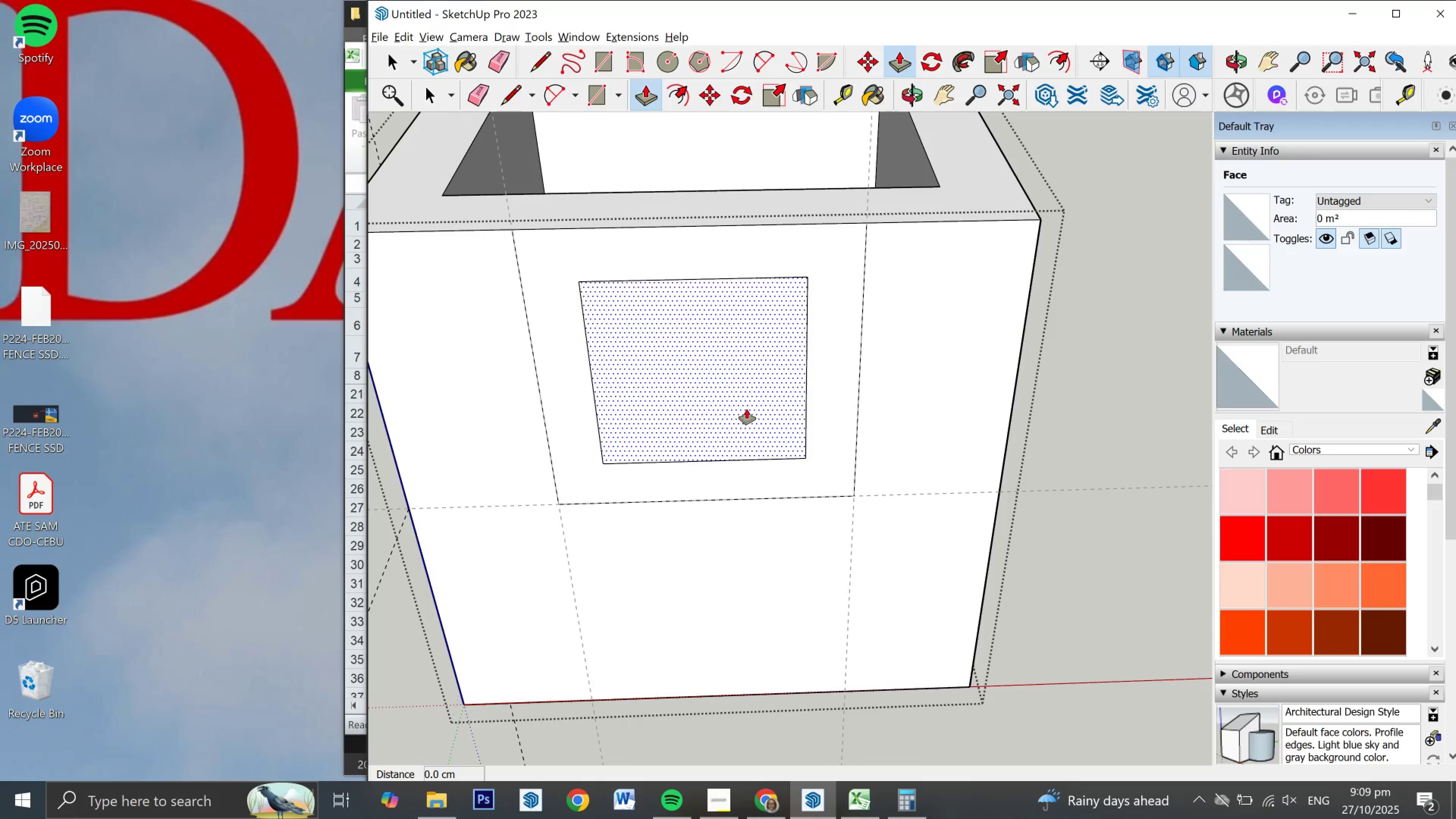 
left_click_drag(start_coordinate=[747, 409], to_coordinate=[747, 399])
 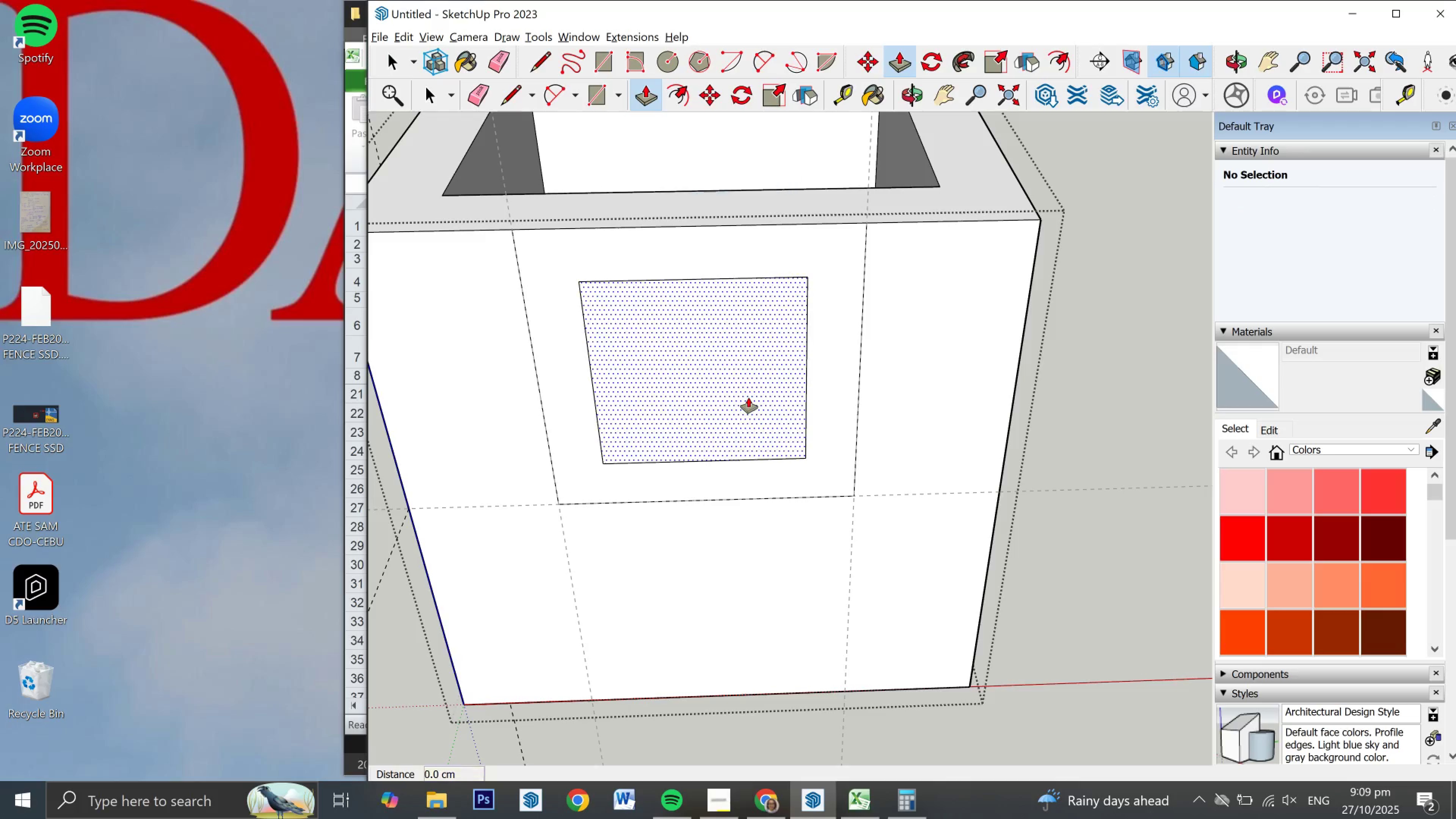 
key(Numpad5)
 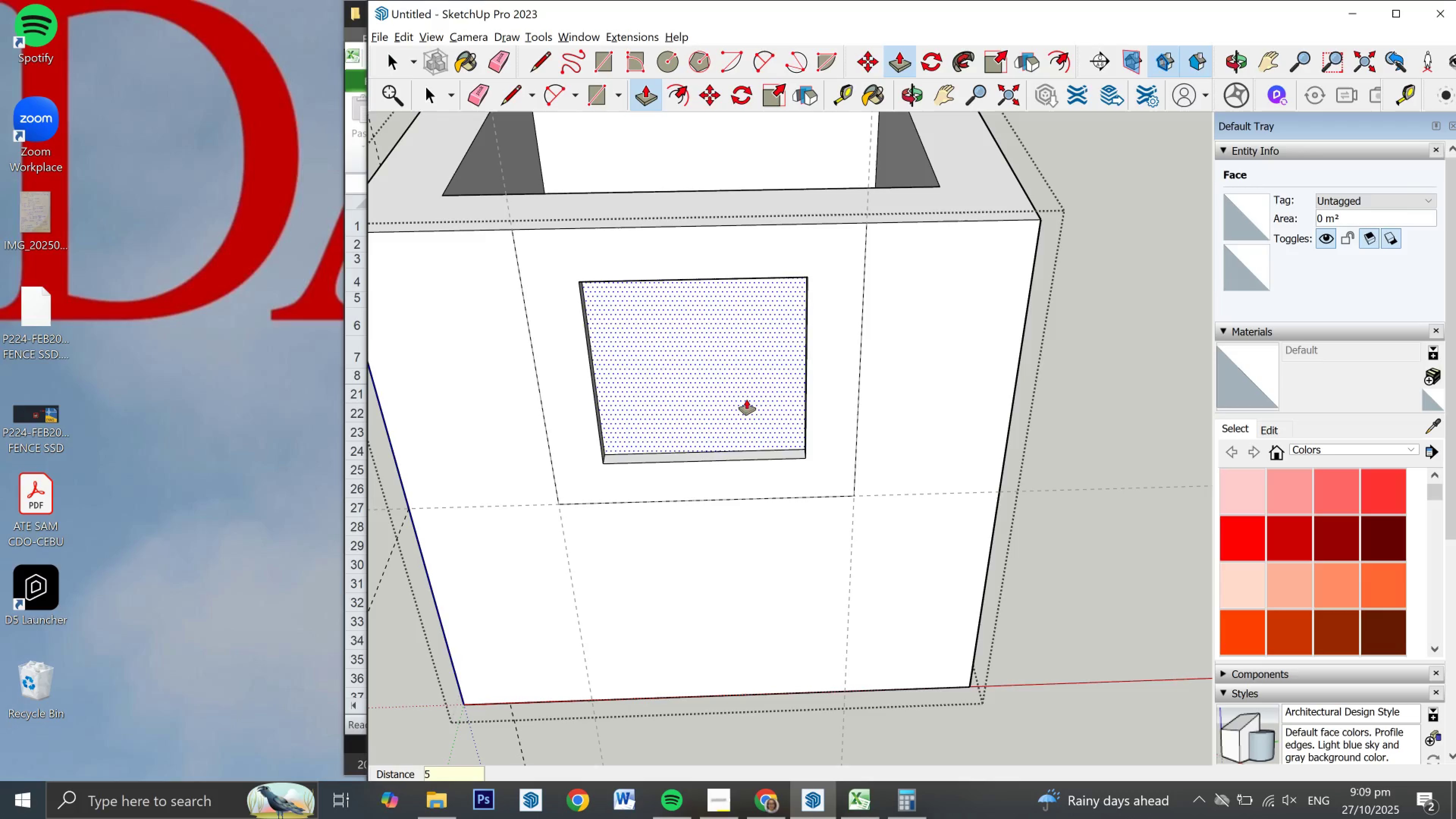 
key(NumpadEnter)
 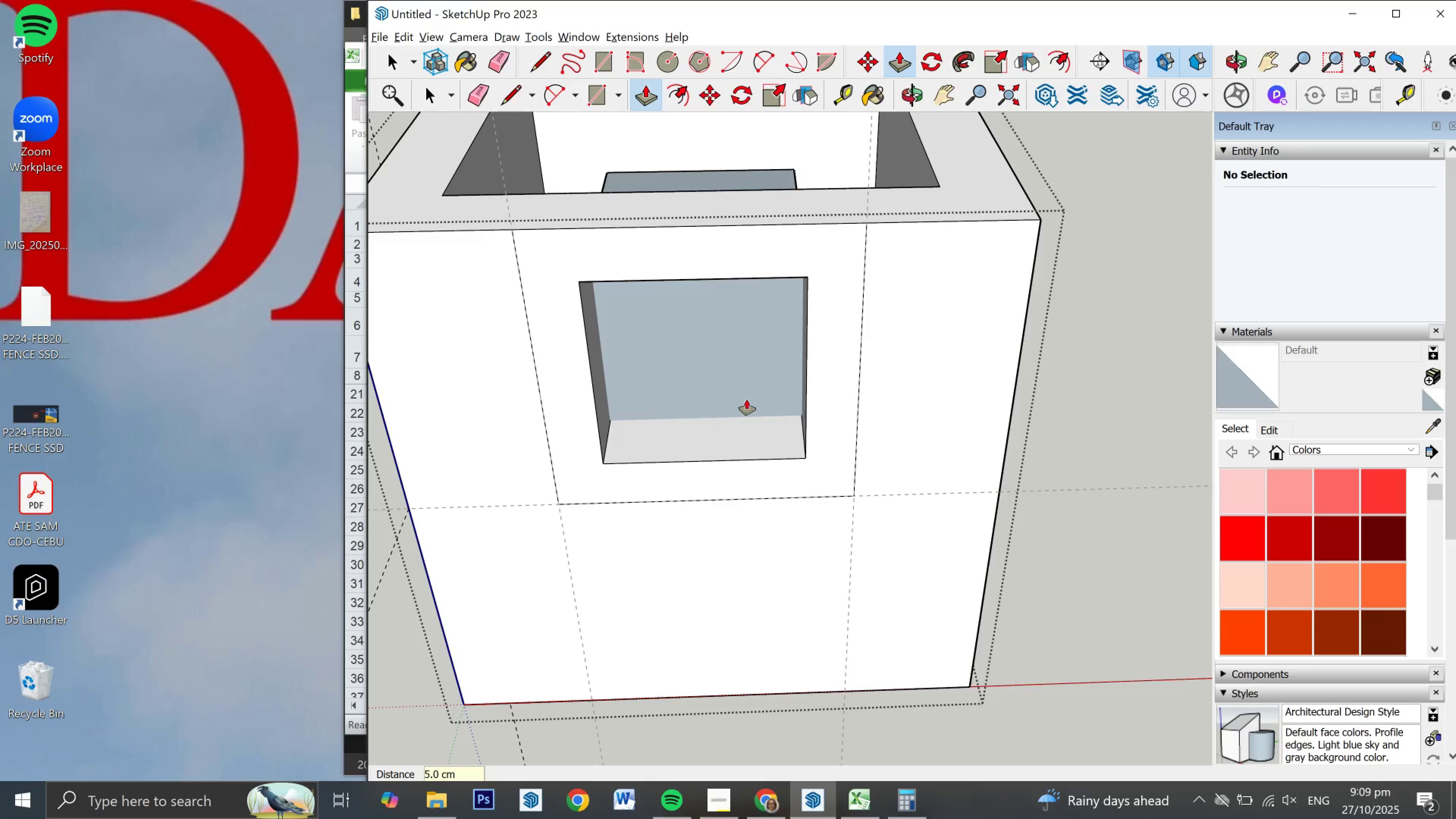 
key(Control+ControlLeft)
 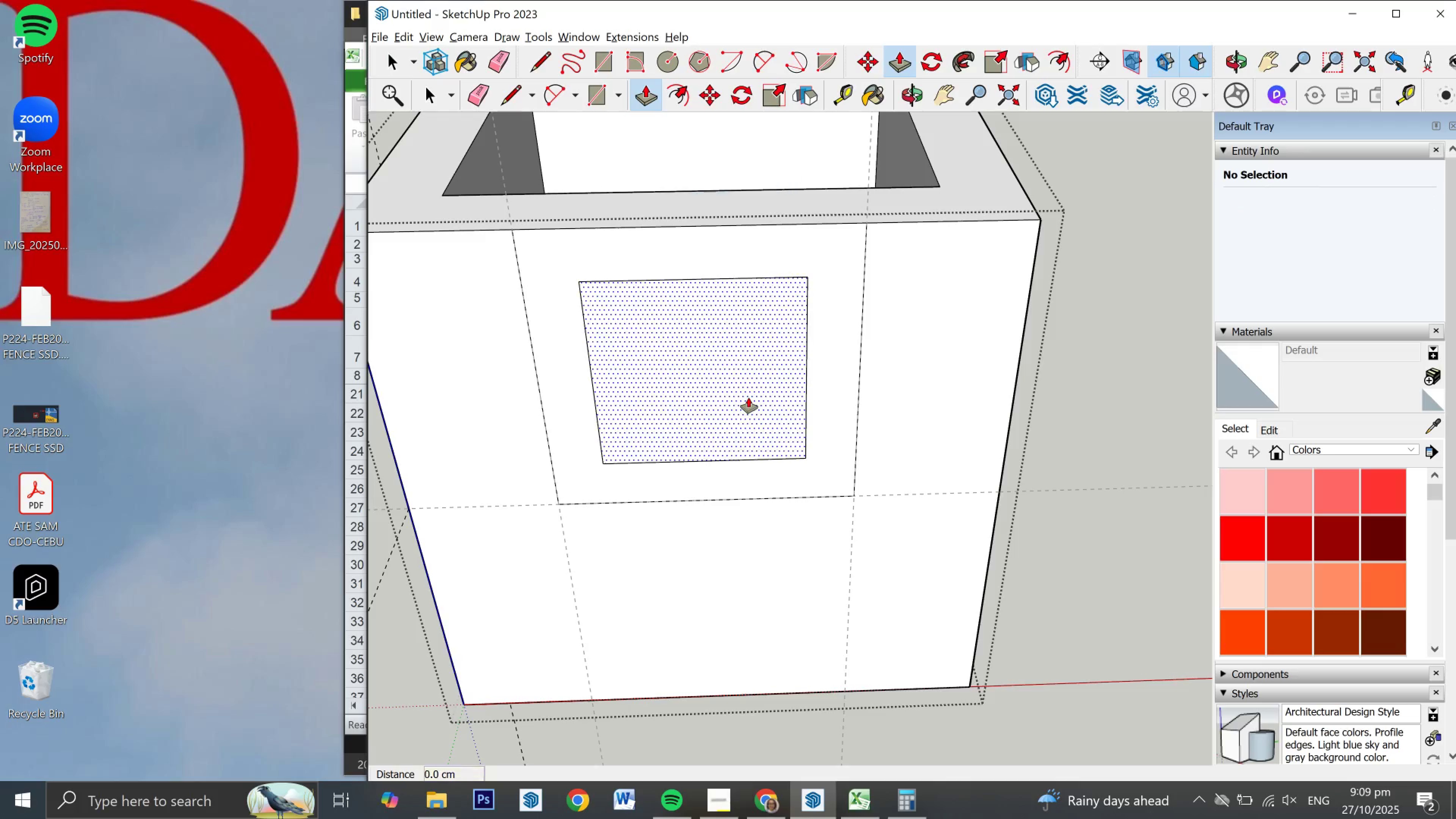 
key(Control+Z)
 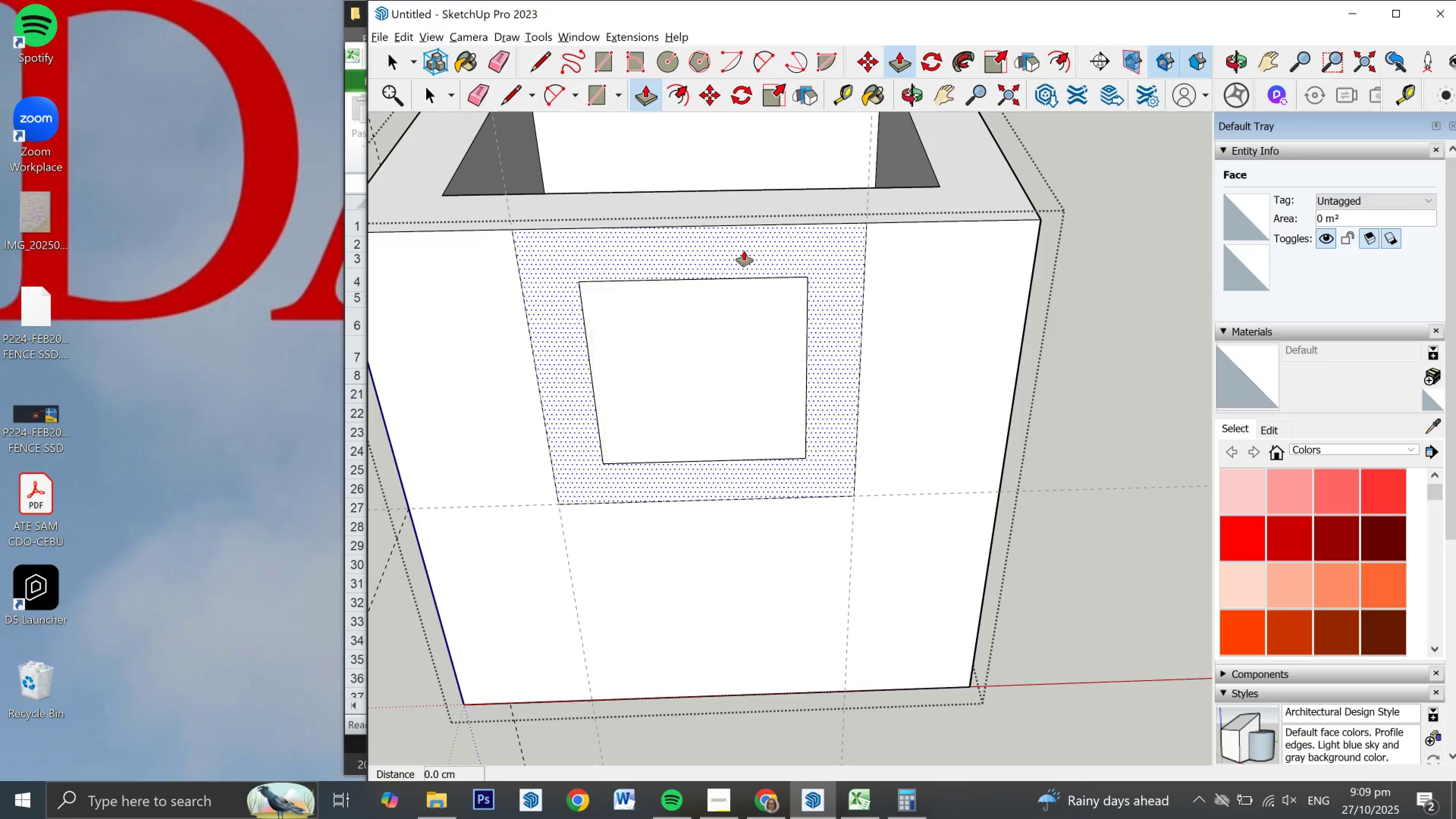 
type(tp.5)
key(NumpadEnter)
 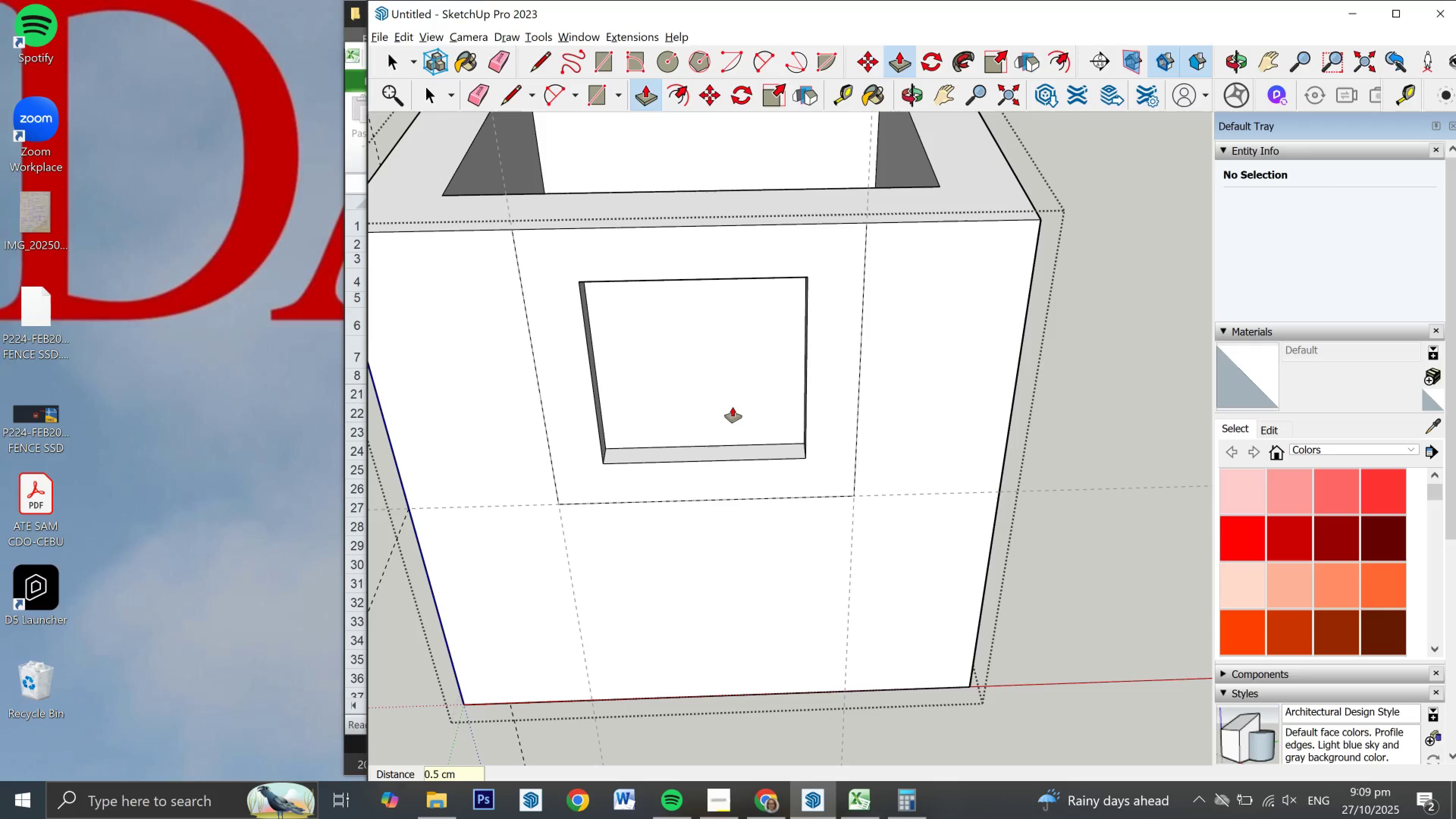 
left_click_drag(start_coordinate=[738, 417], to_coordinate=[733, 407])
 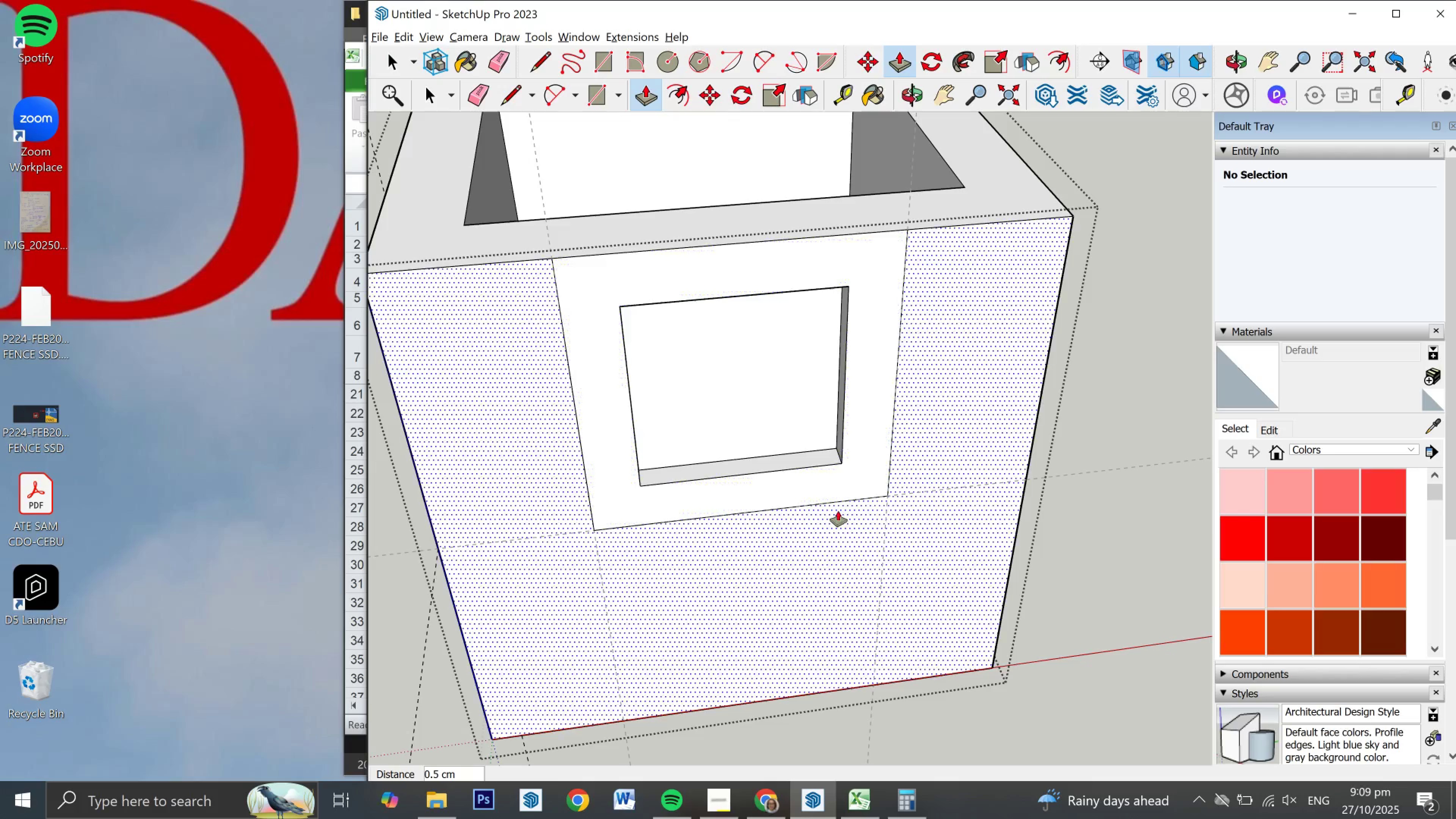 
key(Comma)
 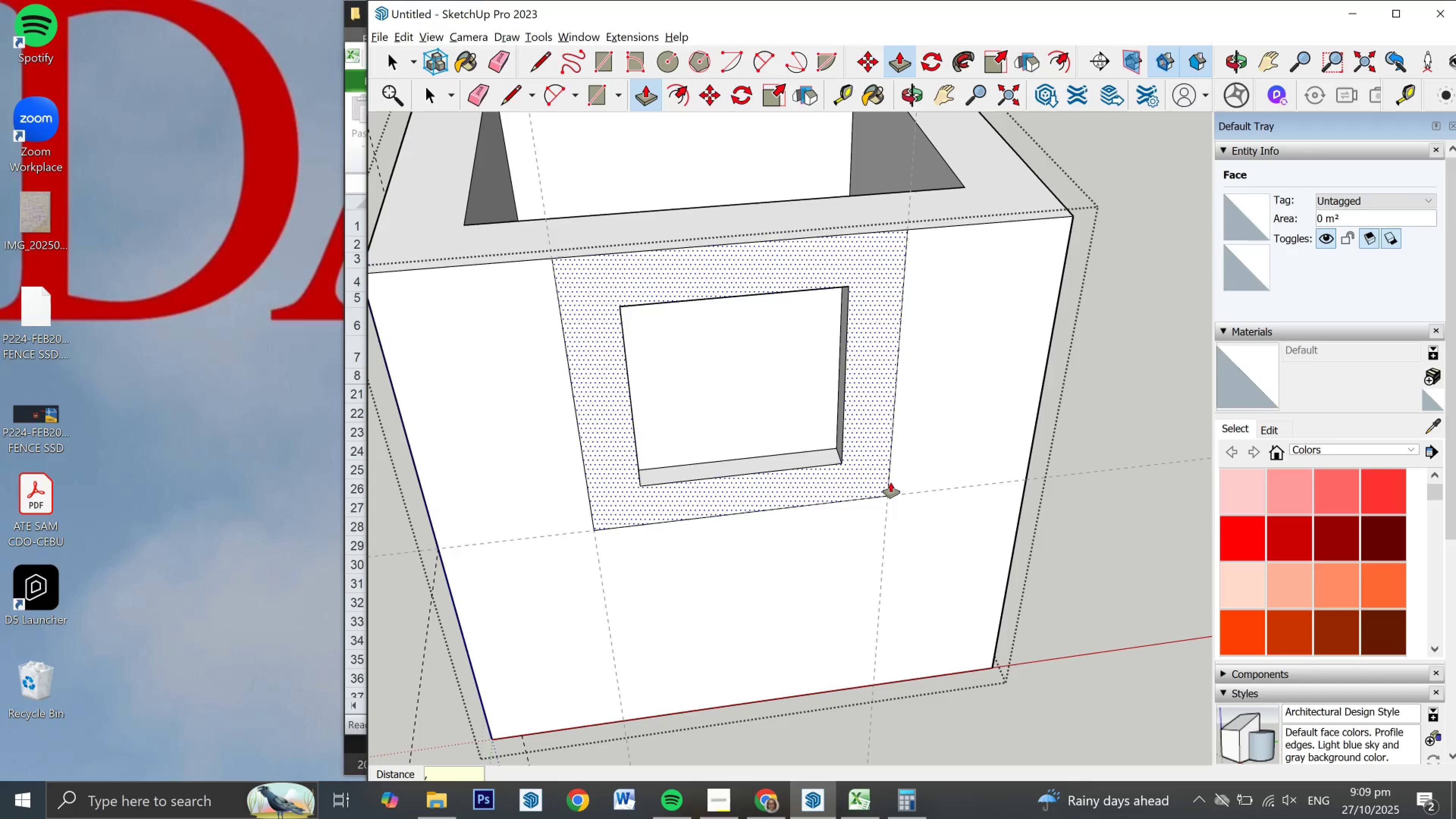 
key(L)
 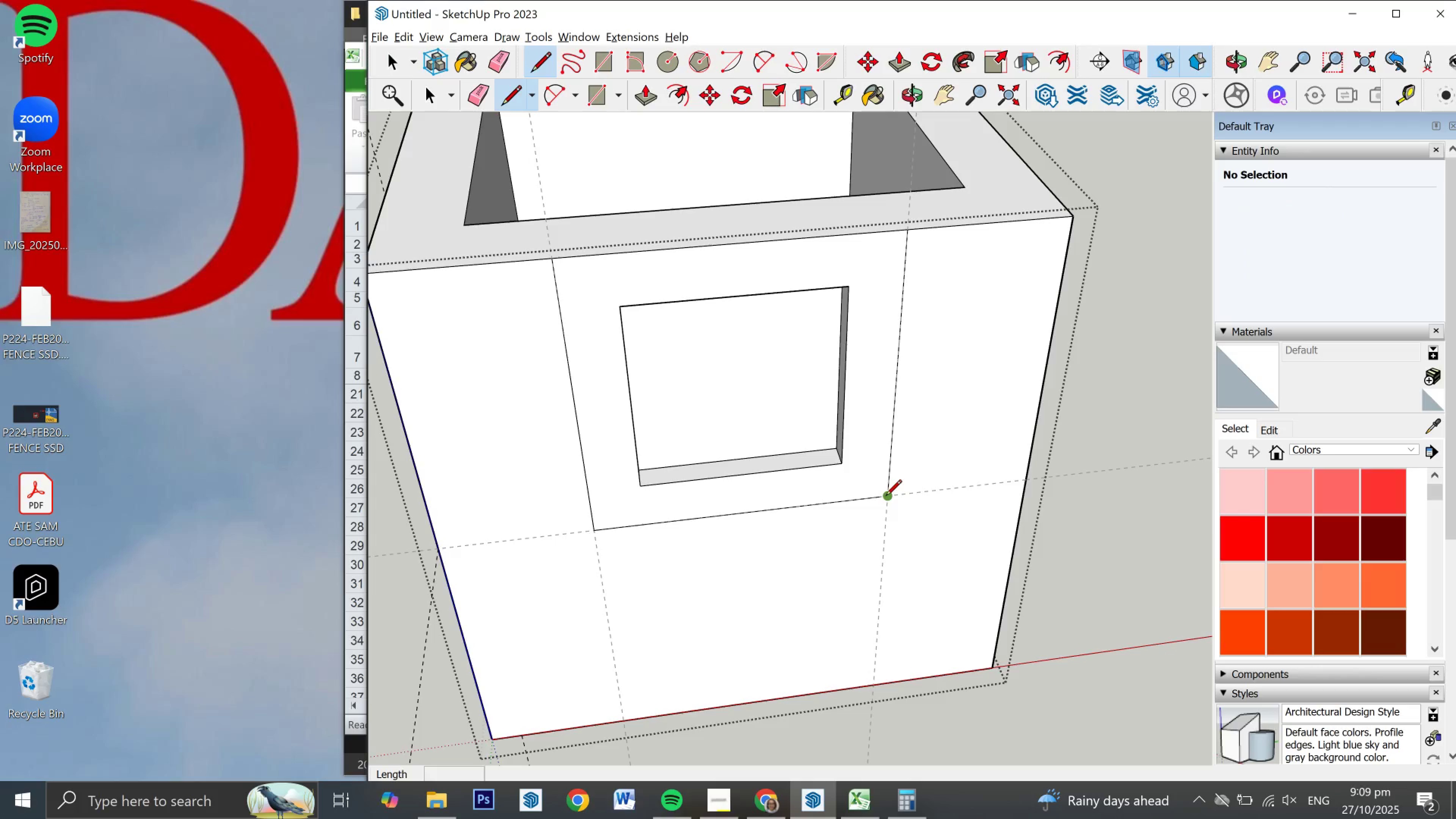 
left_click_drag(start_coordinate=[885, 497], to_coordinate=[882, 497])
 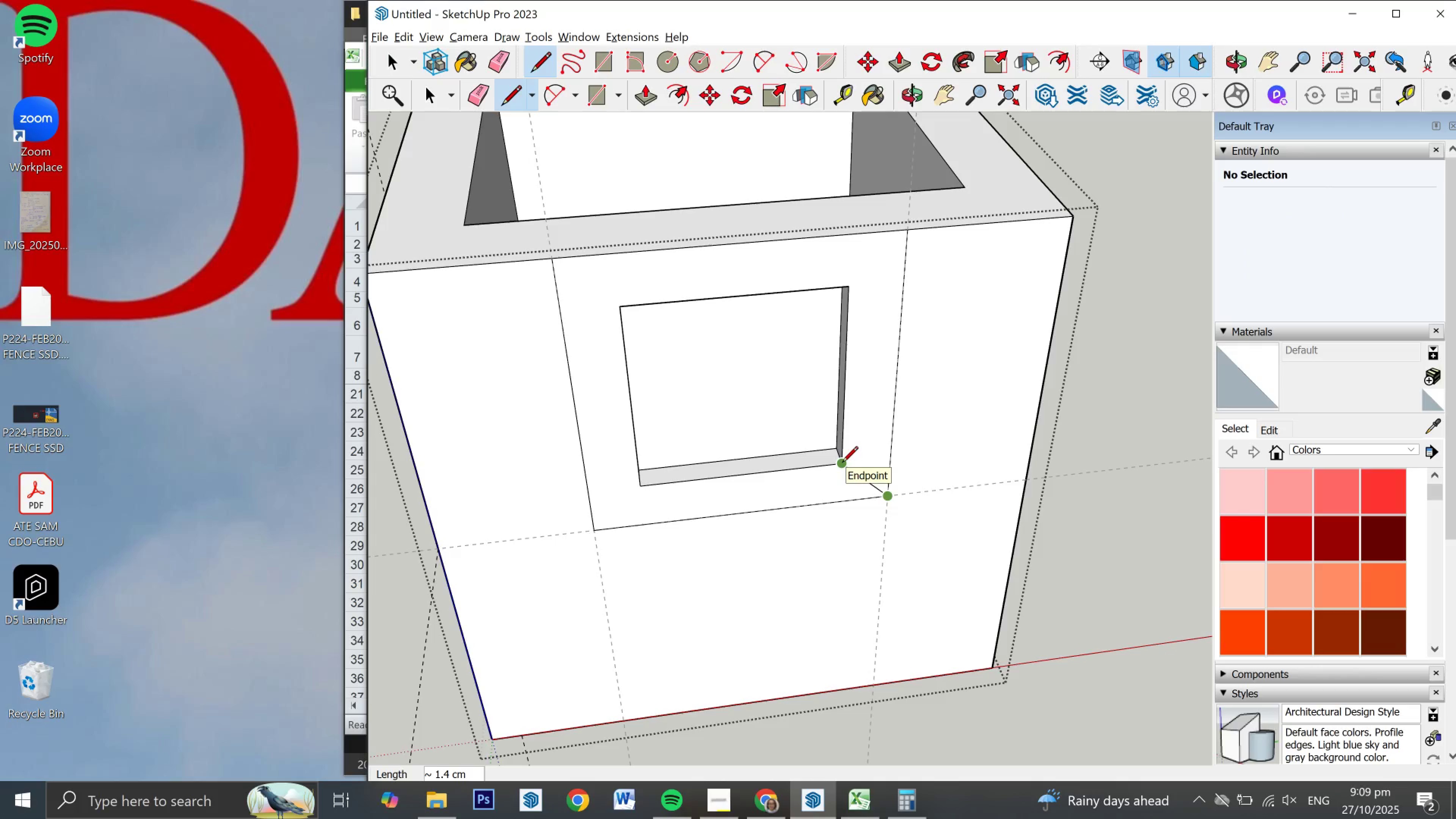 
left_click([842, 463])
 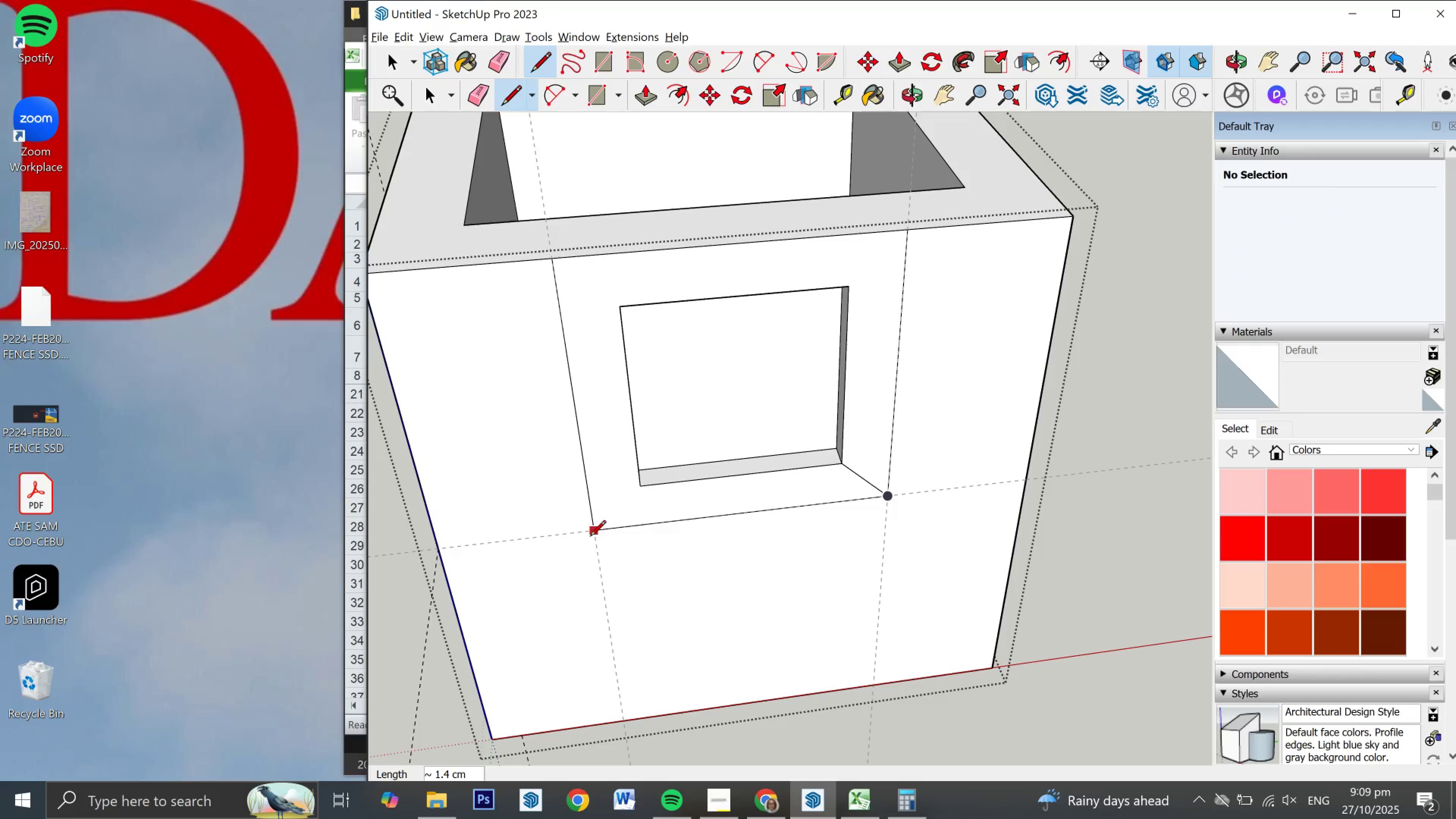 
left_click([590, 538])
 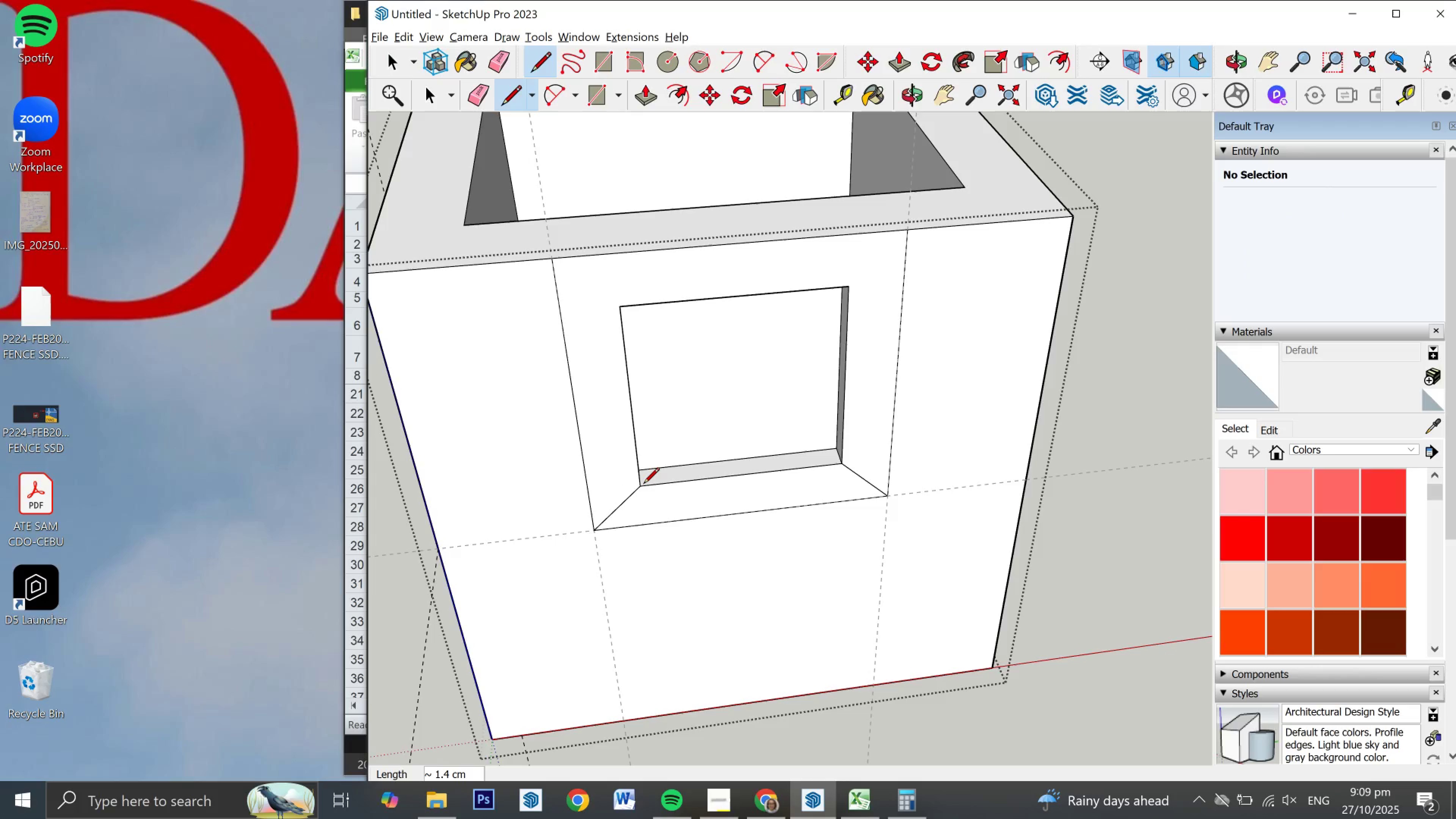 
left_click([643, 485])
 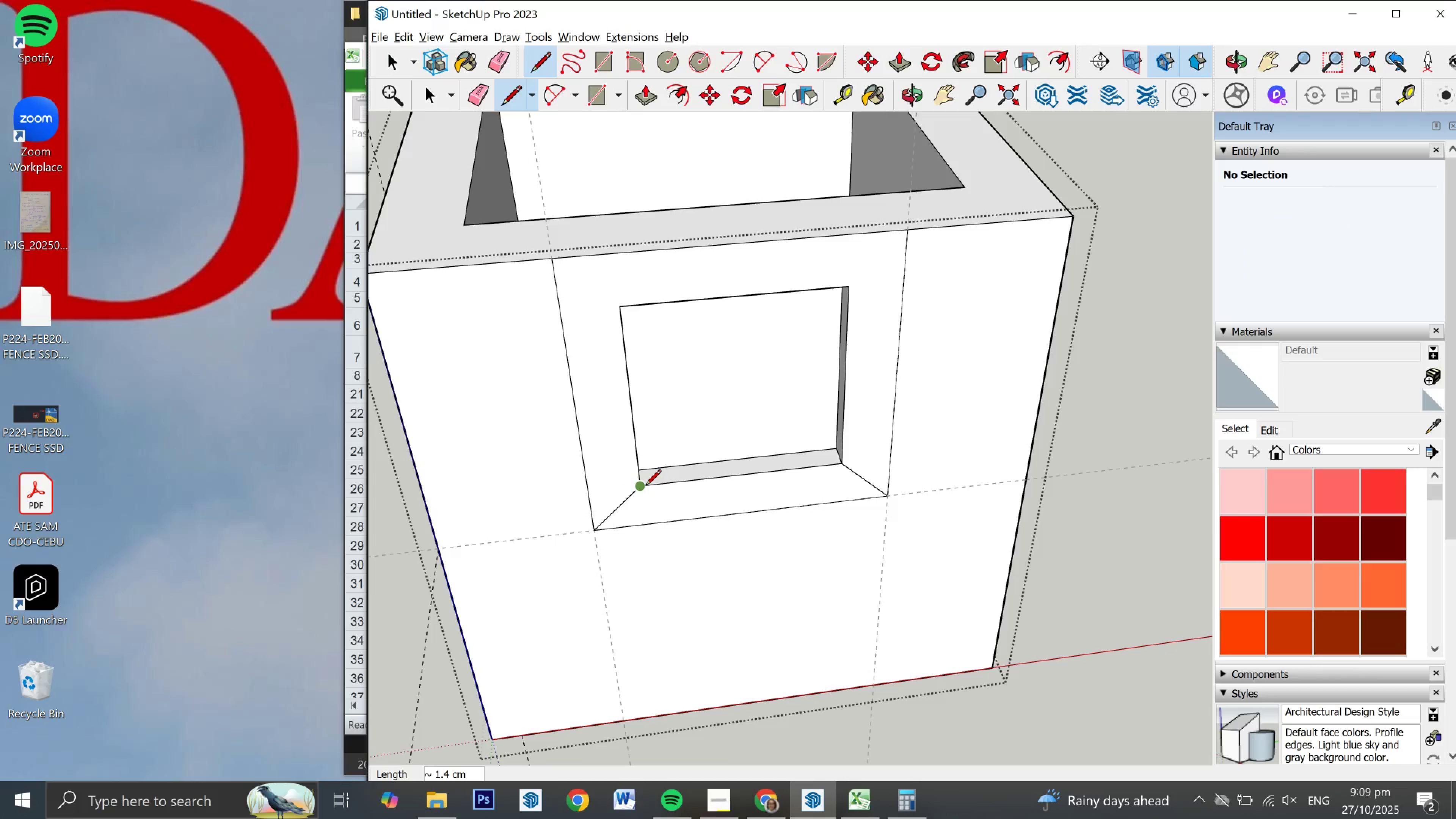 
key(P)
 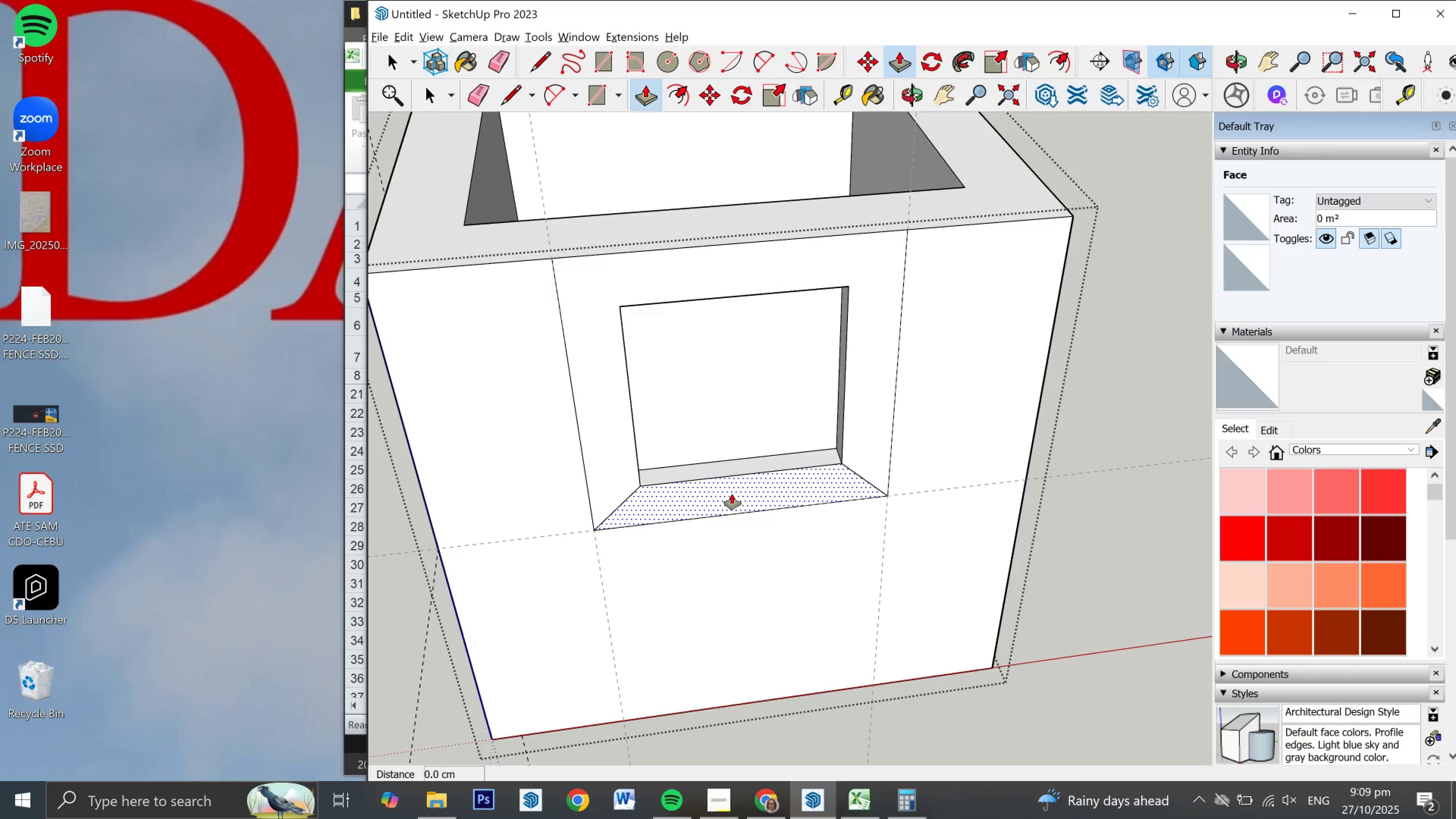 
left_click_drag(start_coordinate=[732, 492], to_coordinate=[615, 464])
 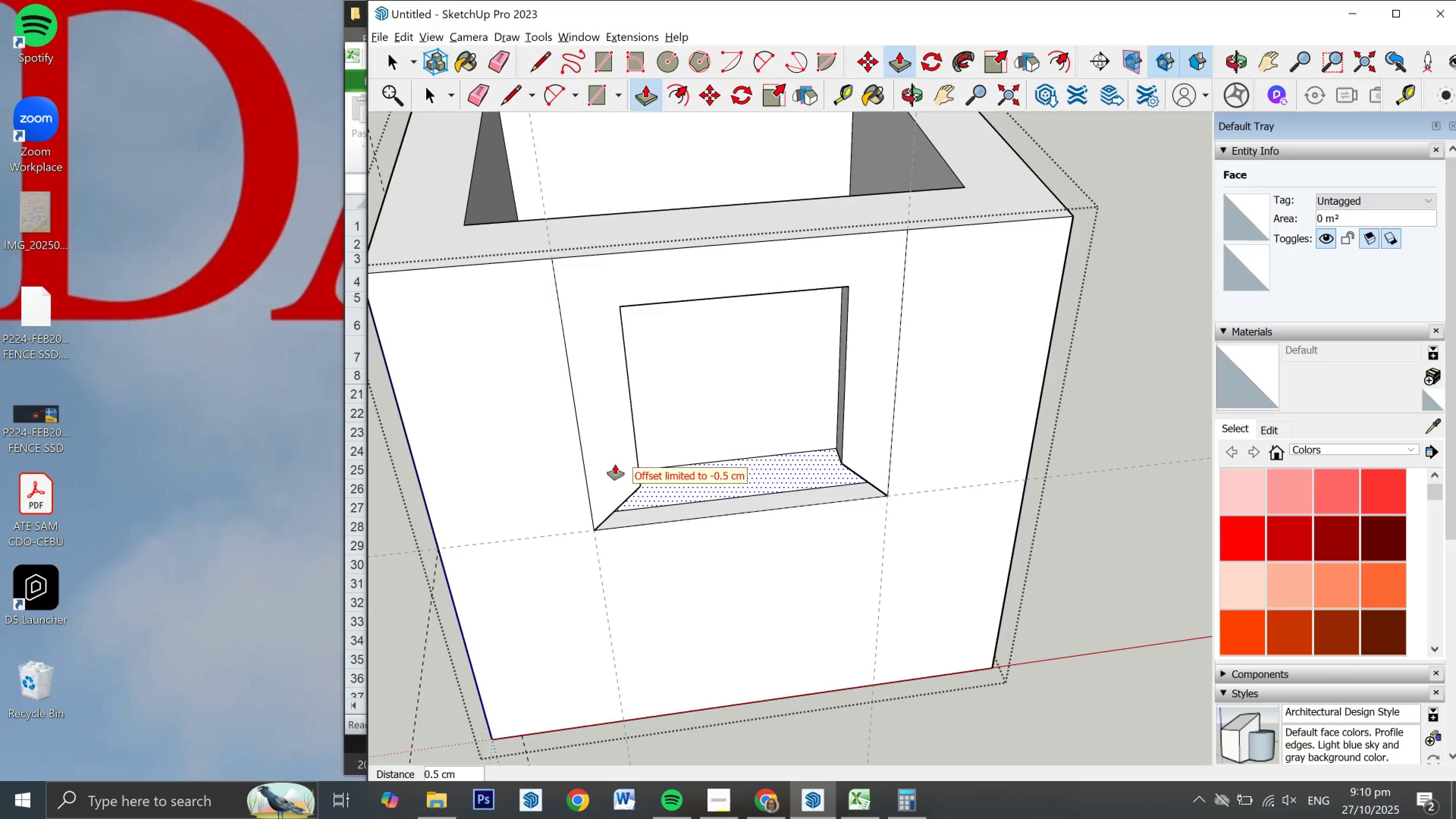 
key(Control+ControlLeft)
 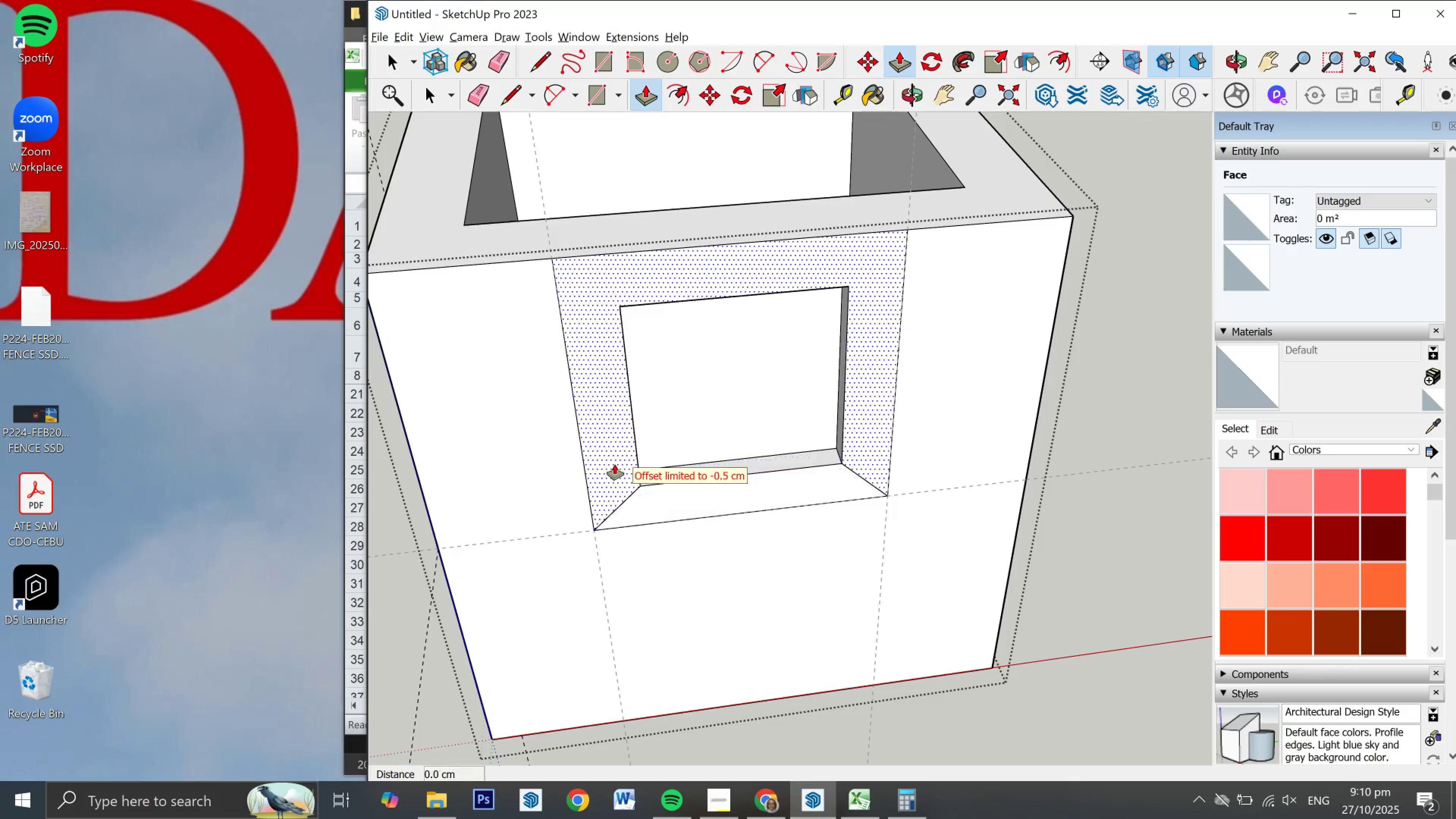 
key(Control+Z)
 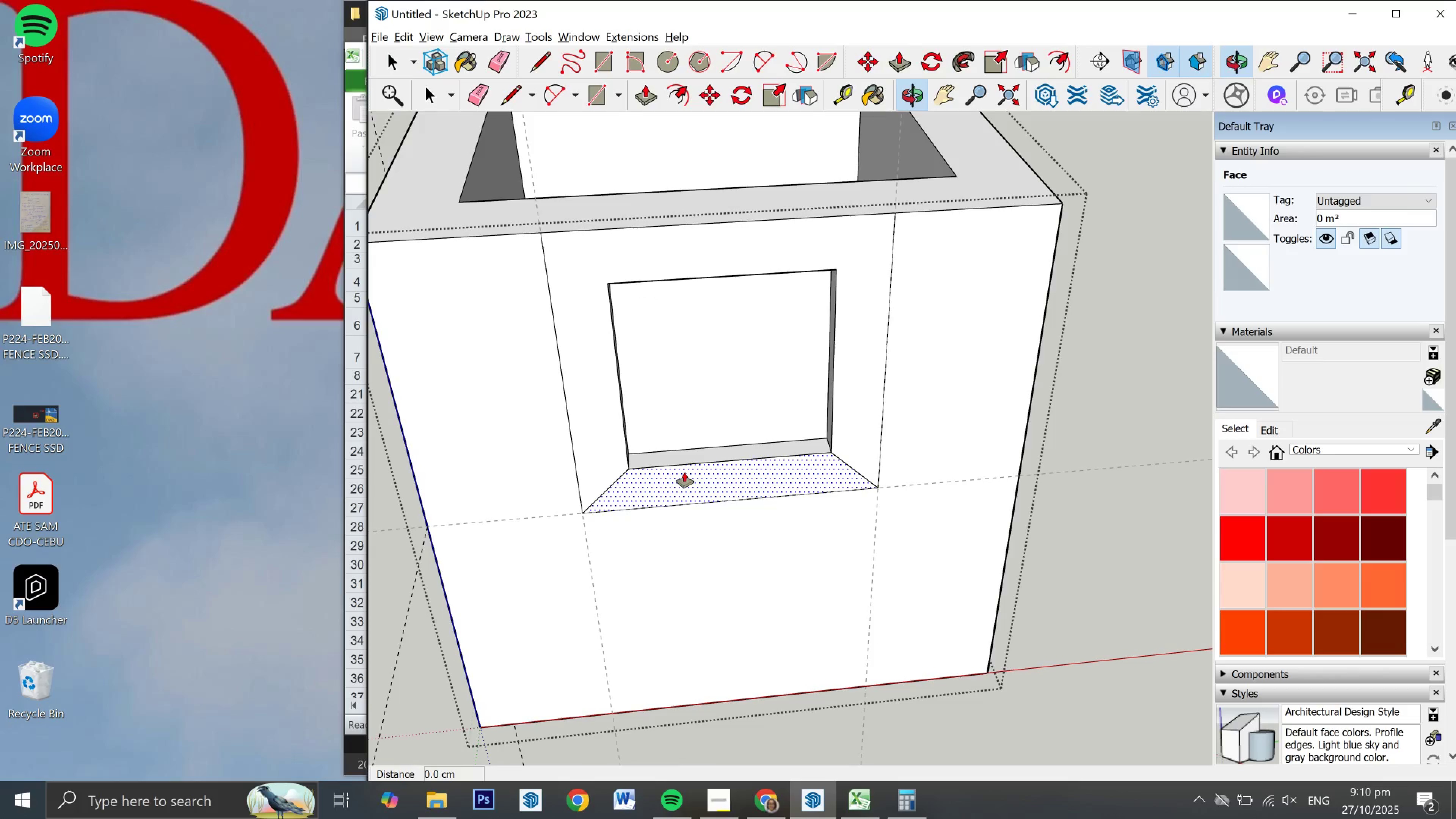 
key(L)
 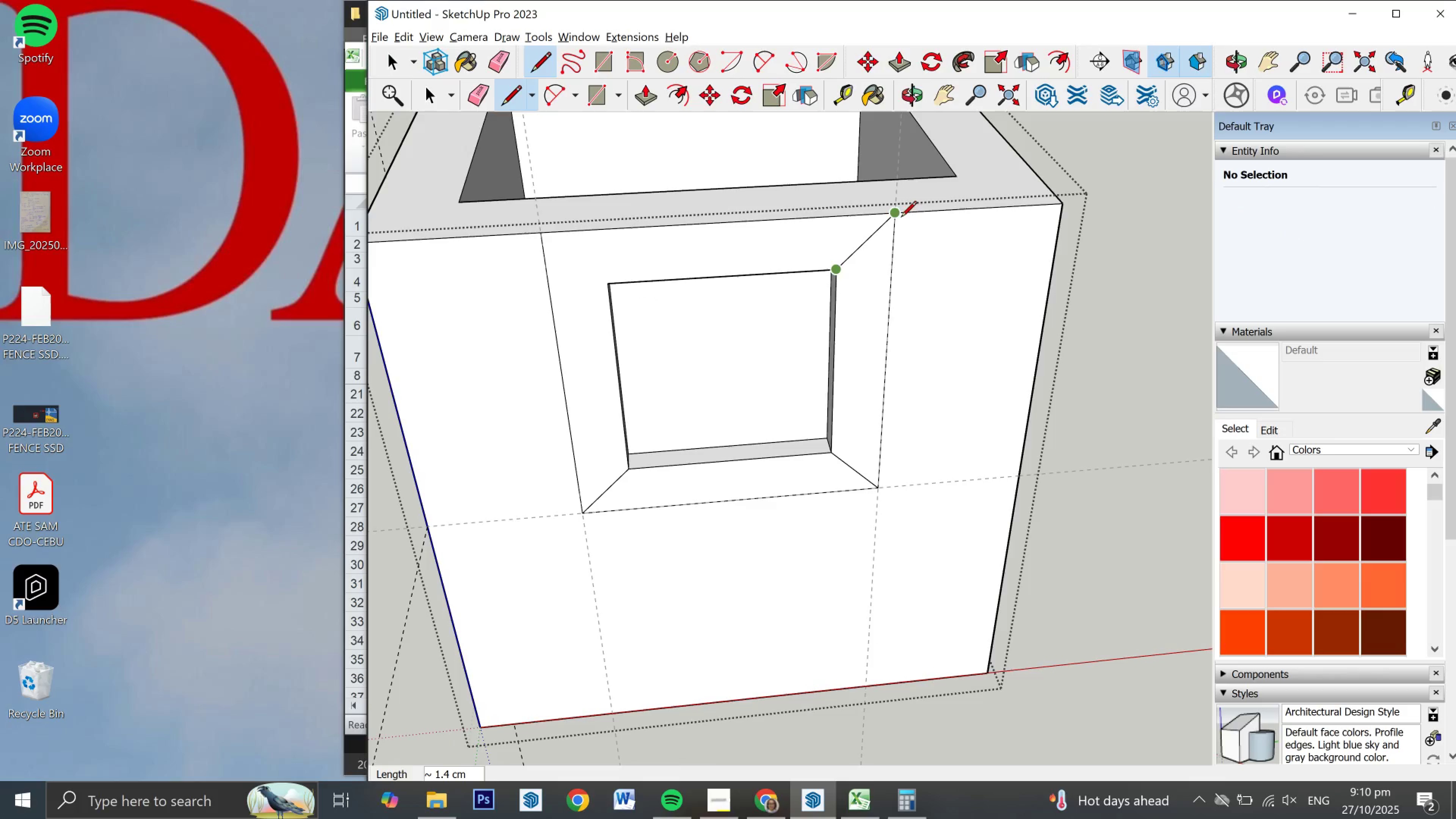 
left_click([901, 214])
 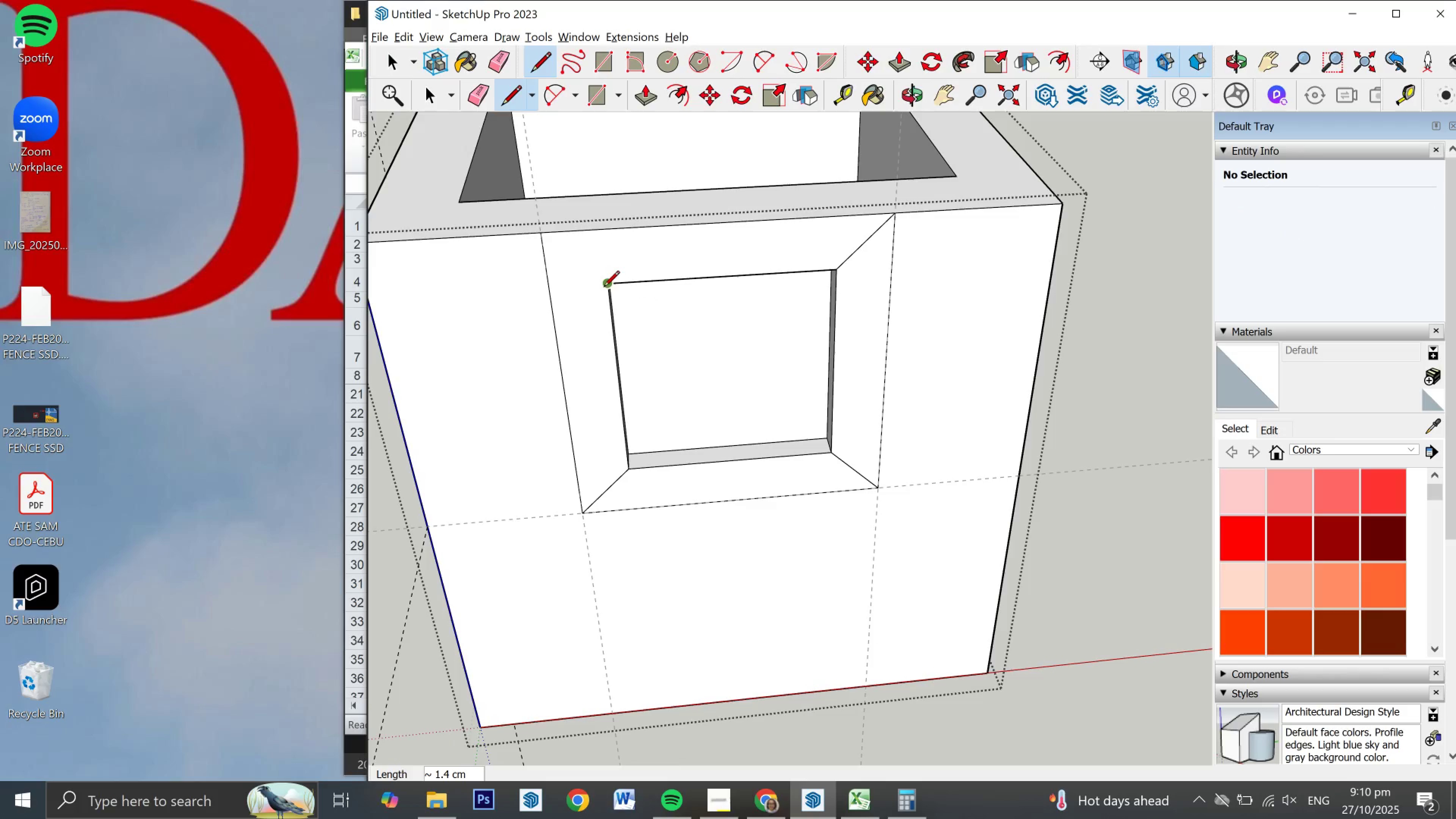 
left_click([607, 288])
 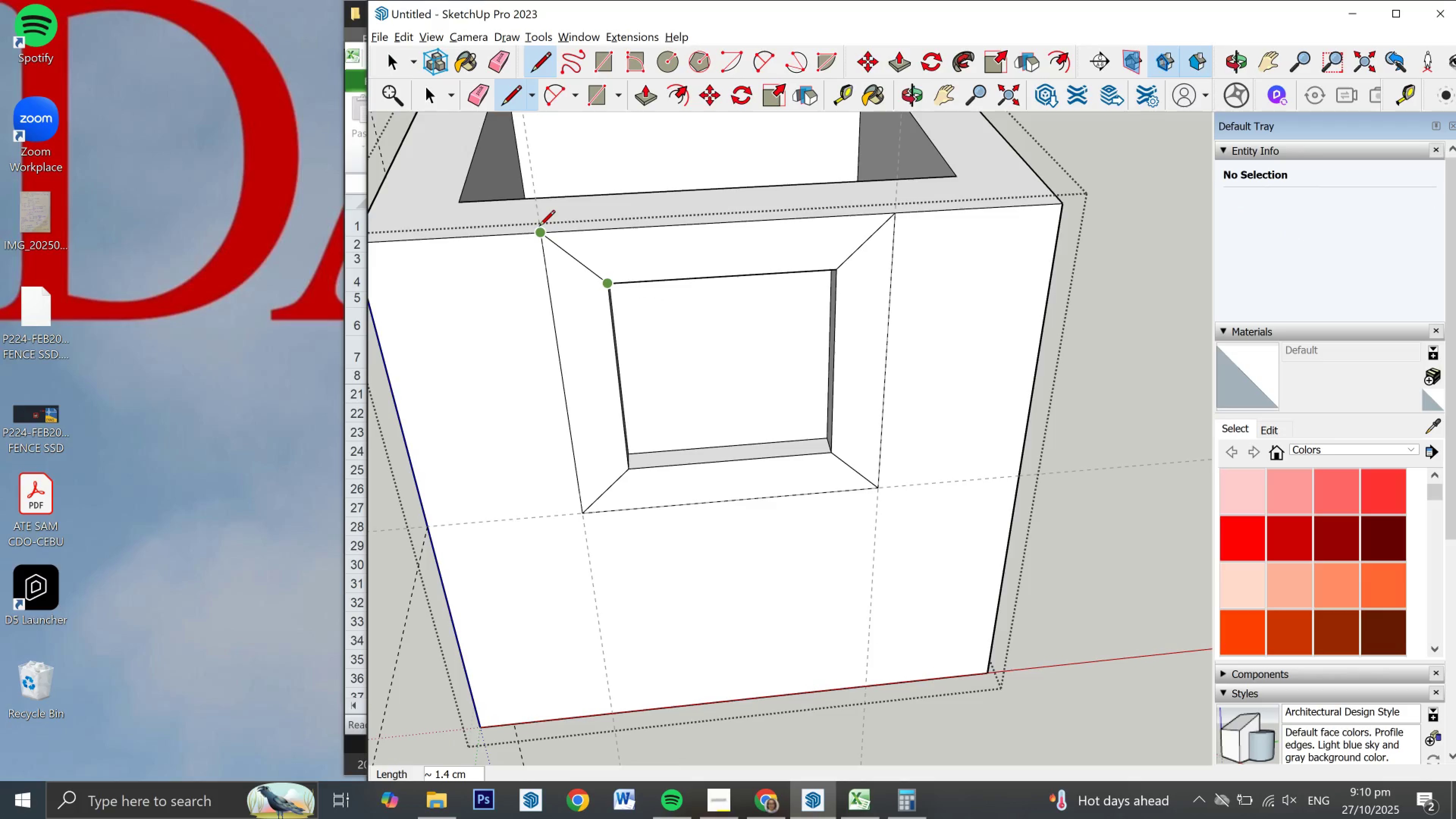 
left_click([539, 227])
 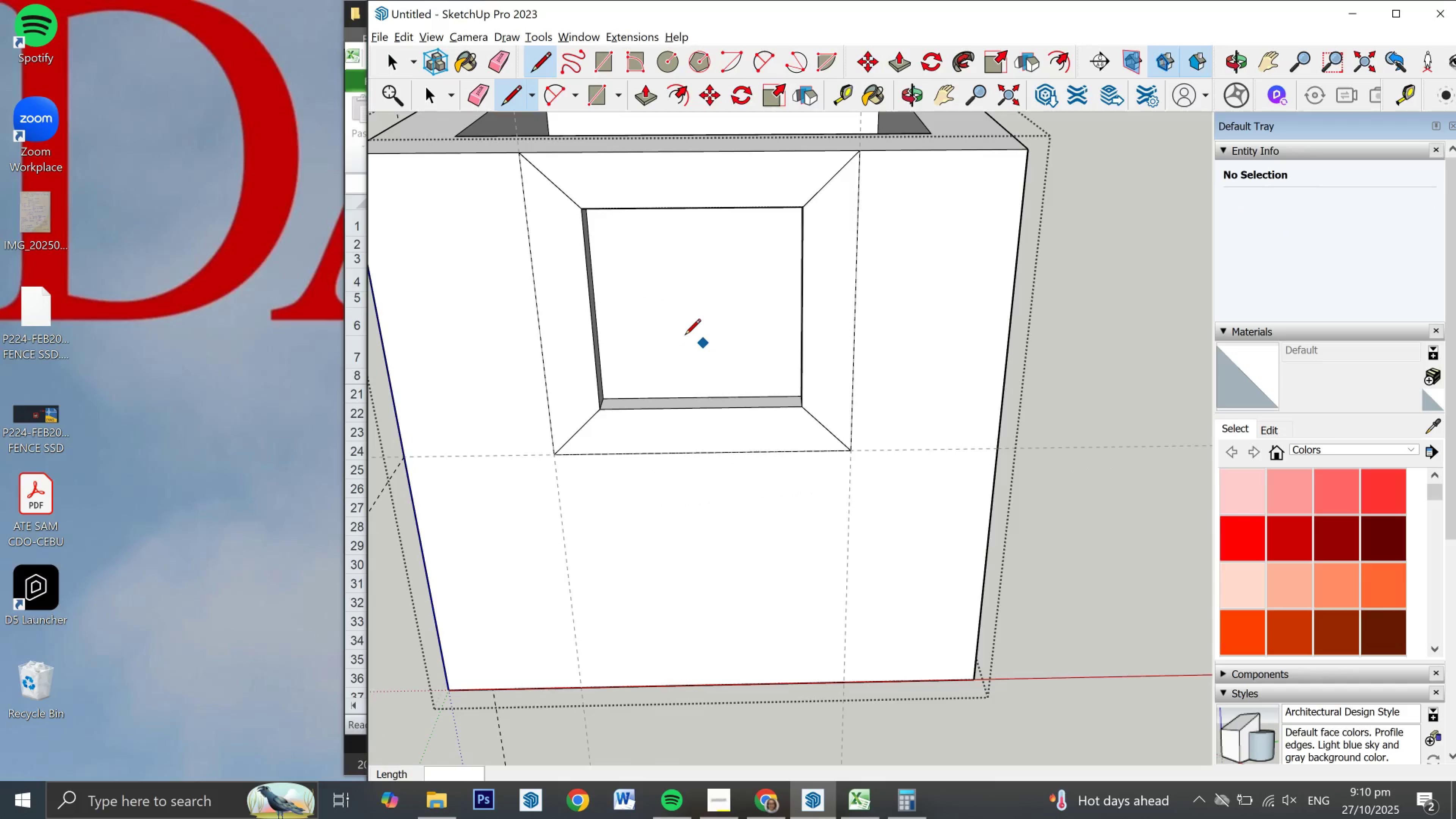 
scroll: coordinate [674, 309], scroll_direction: up, amount: 1.0
 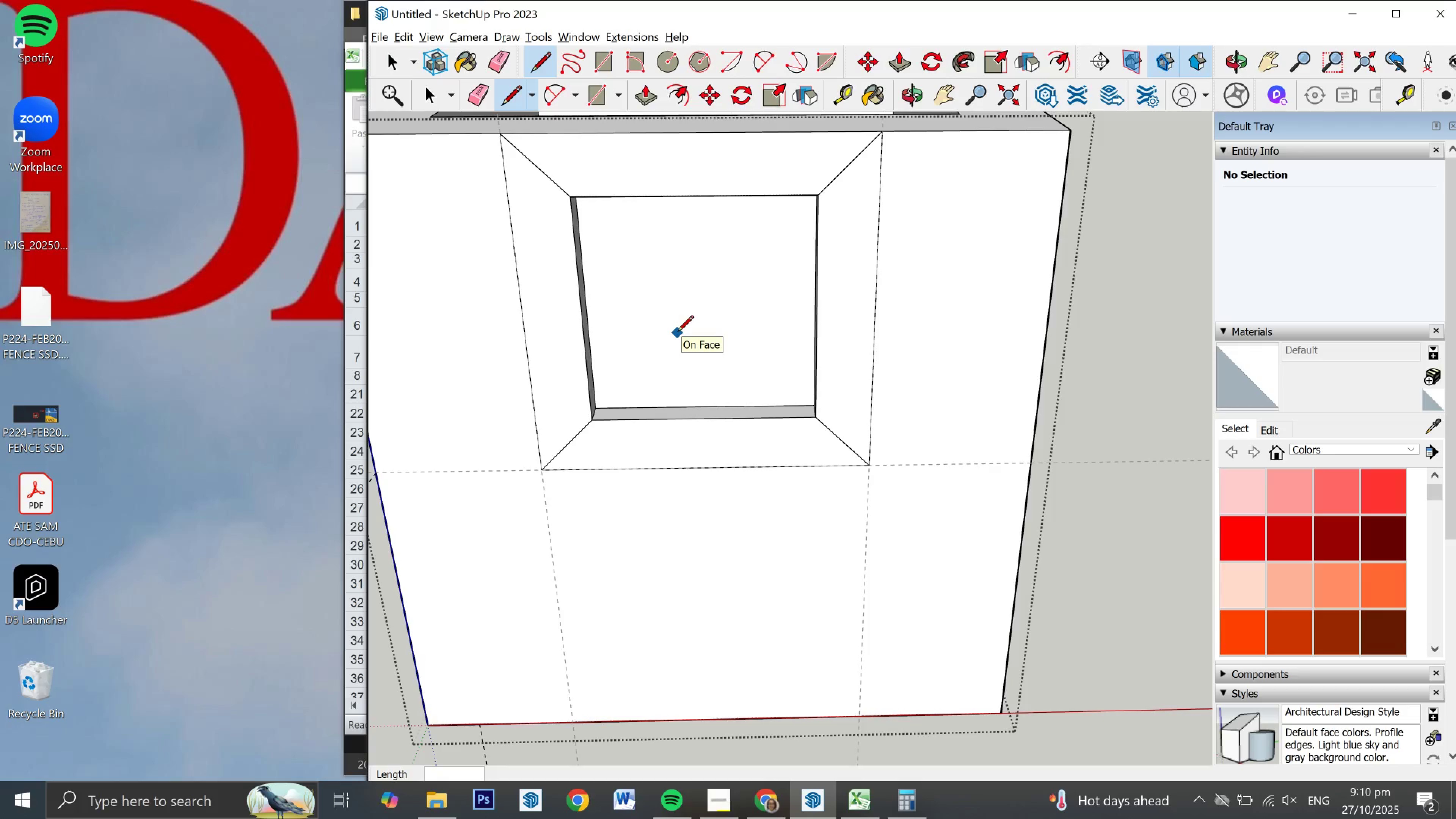 
wait(6.39)
 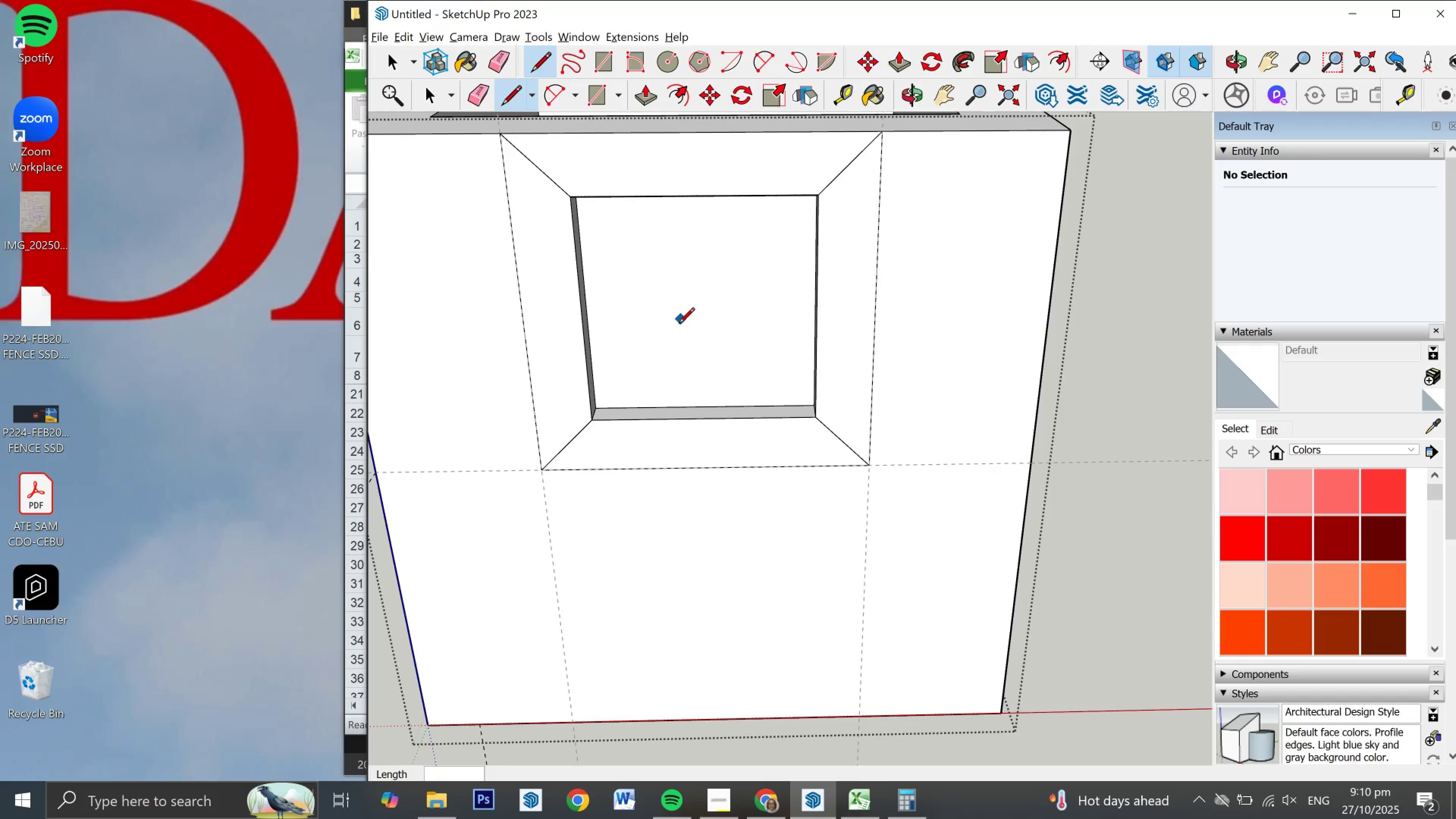 
key(P)
 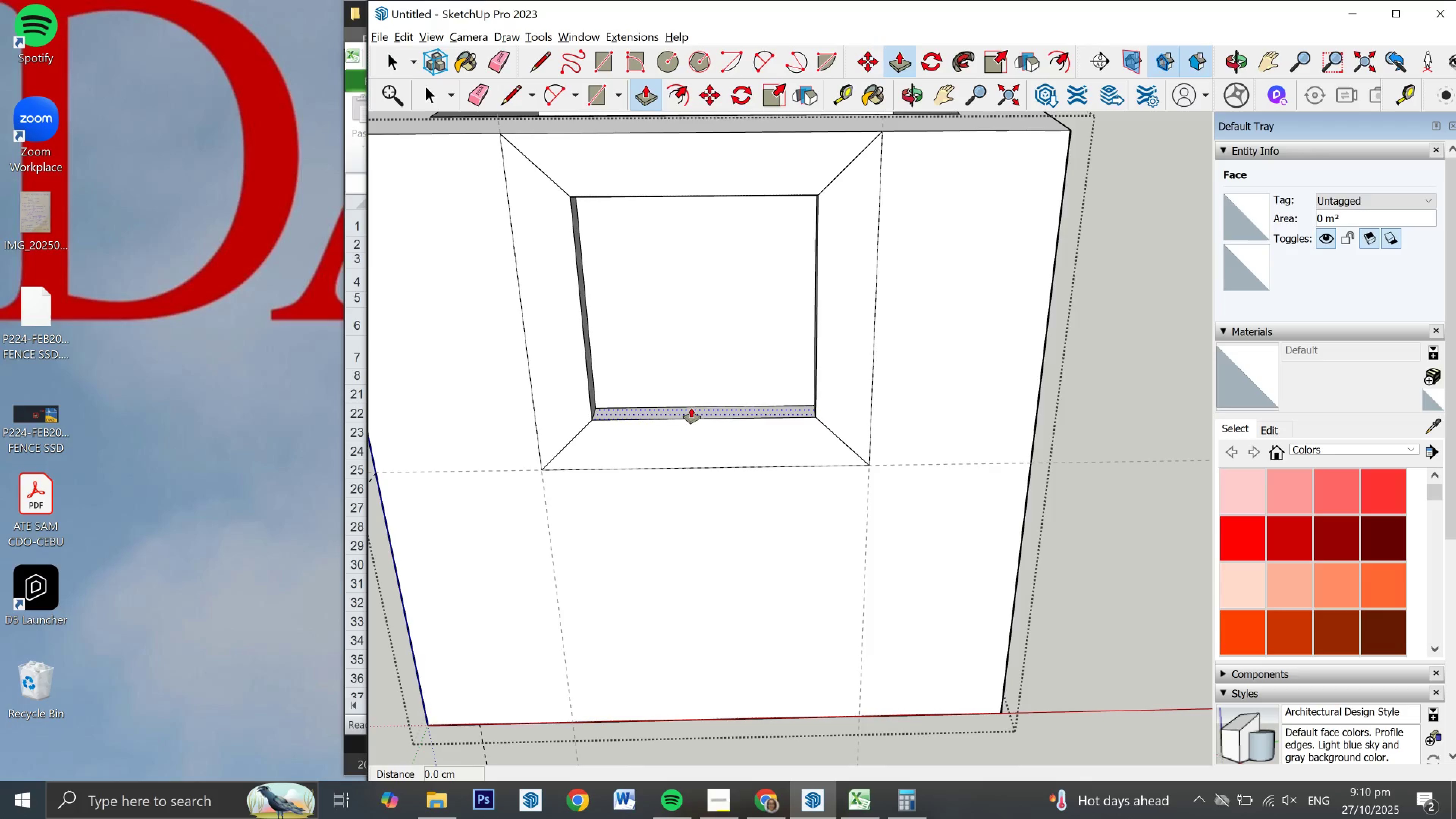 
left_click_drag(start_coordinate=[691, 408], to_coordinate=[697, 440])
 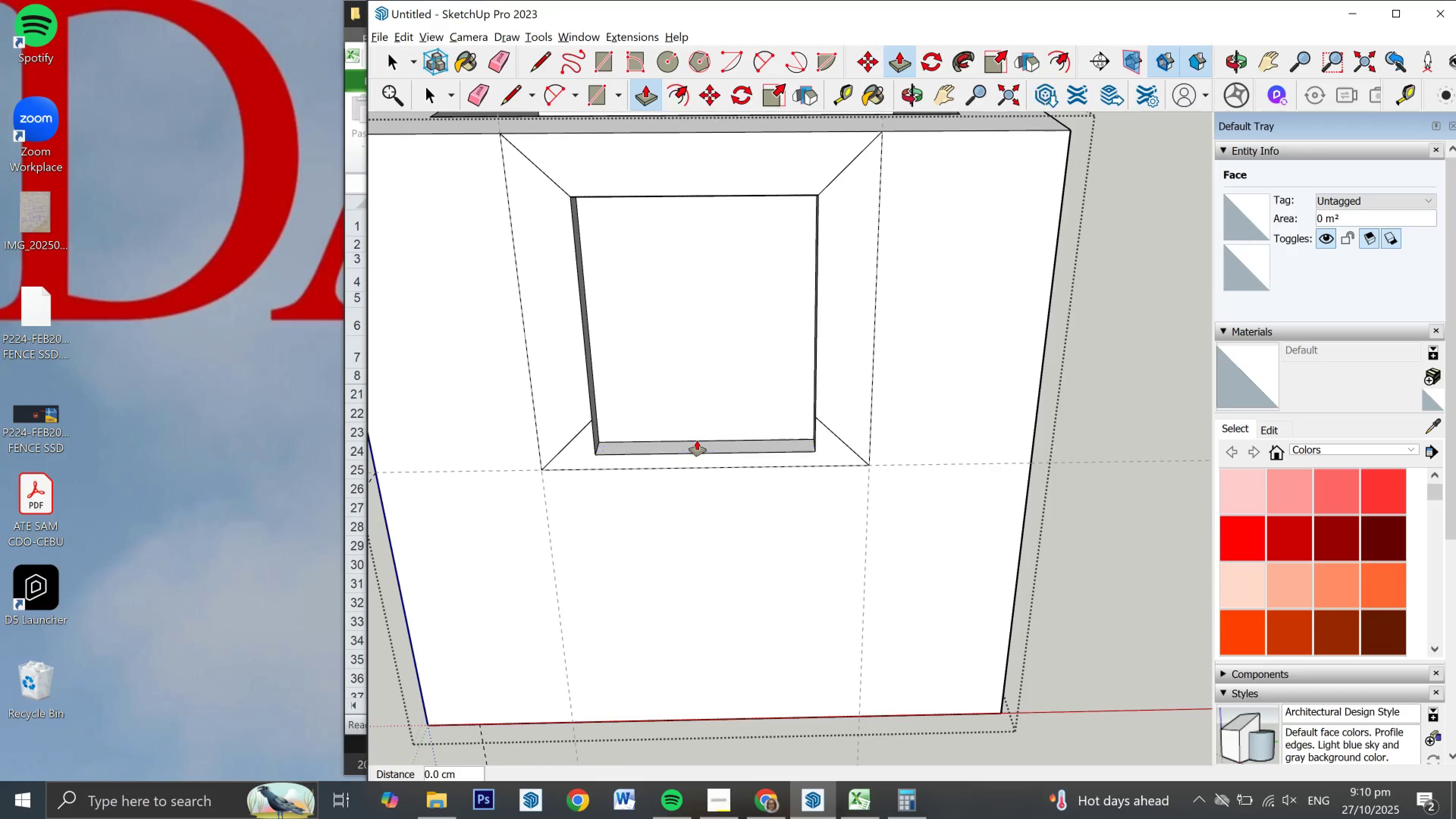 
key(Escape)
 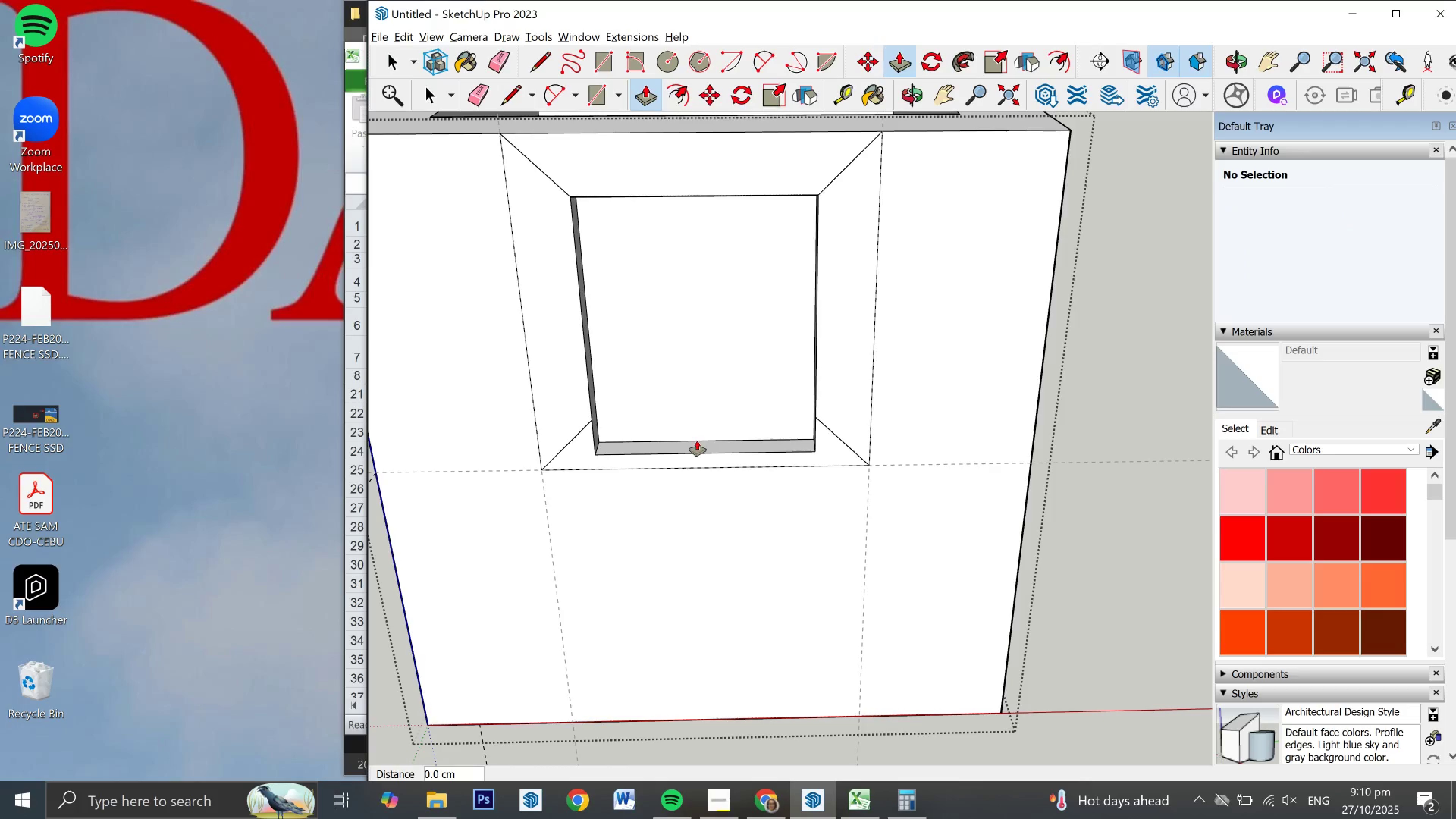 
key(Control+Z)
 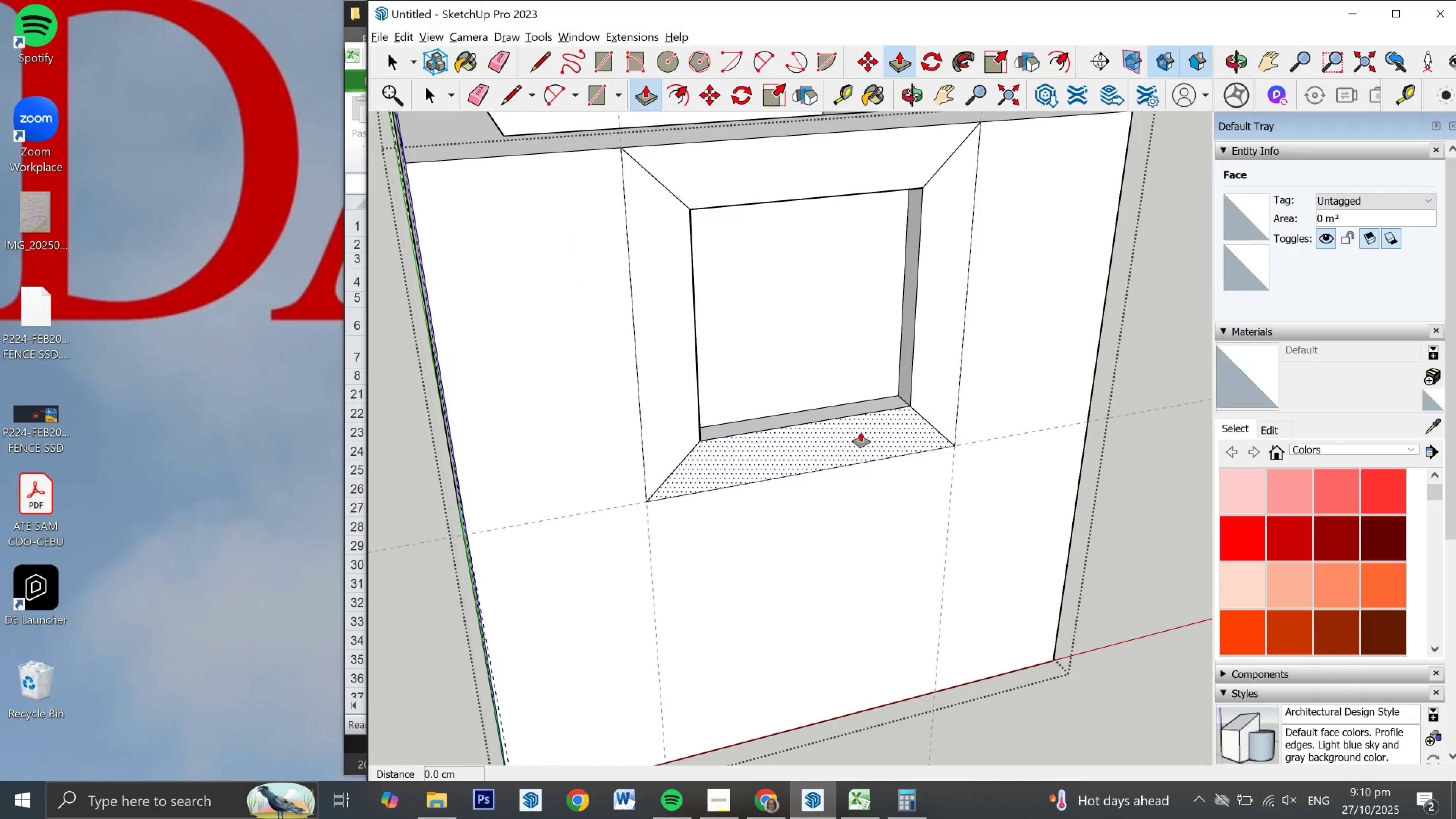 
left_click_drag(start_coordinate=[837, 439], to_coordinate=[800, 386])
 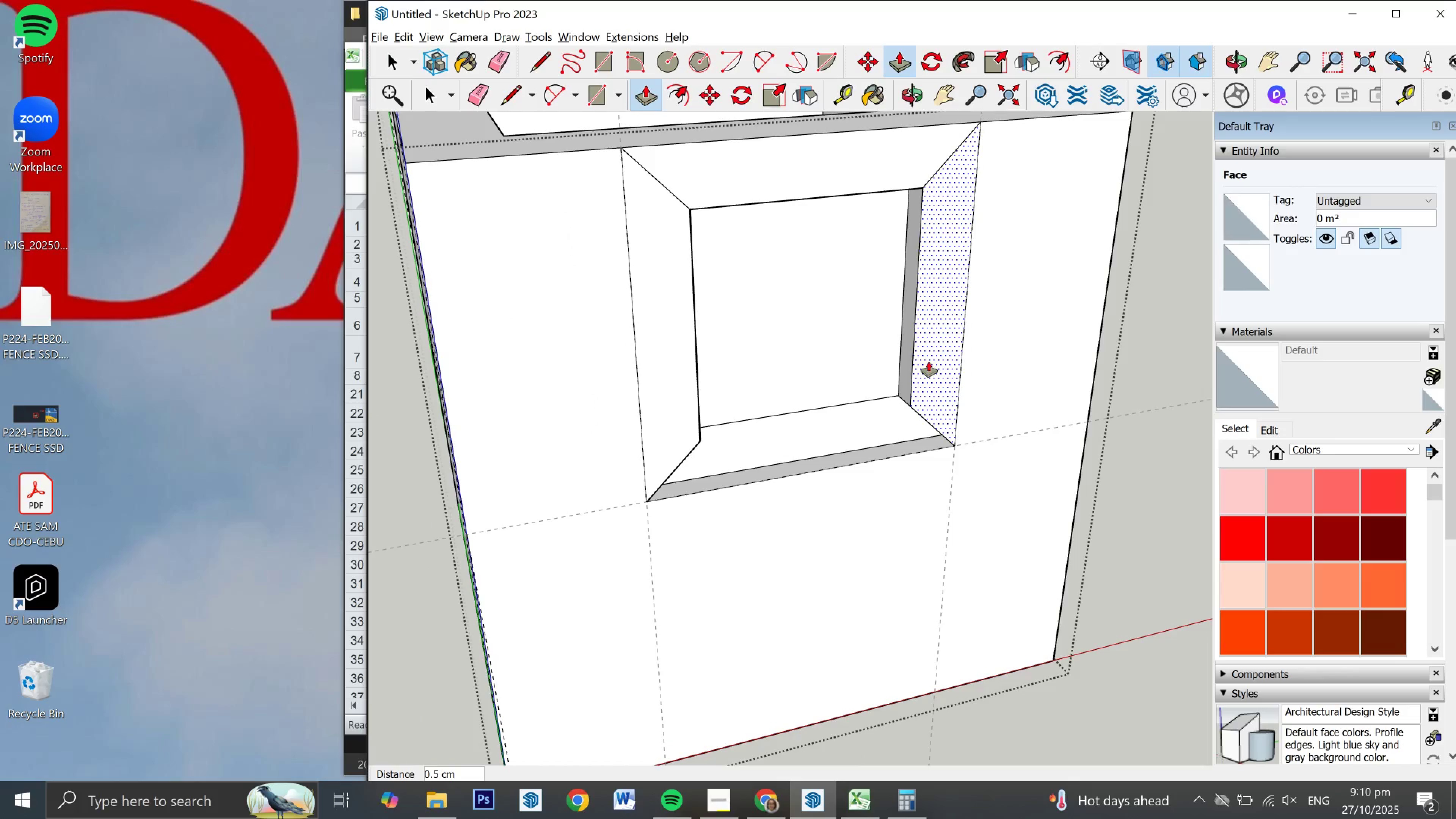 
left_click_drag(start_coordinate=[923, 361], to_coordinate=[853, 350])
 